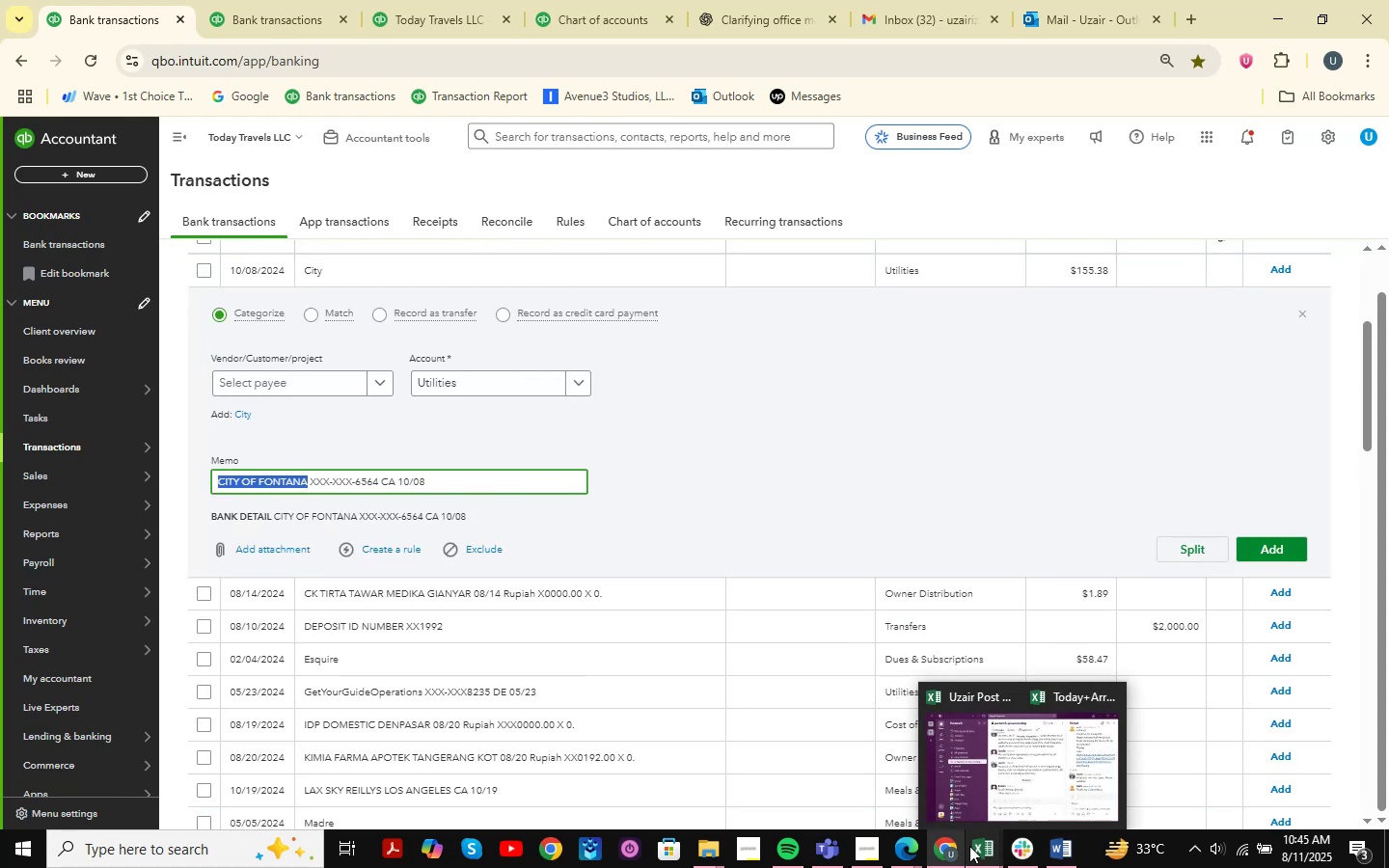 
left_click([969, 846])
 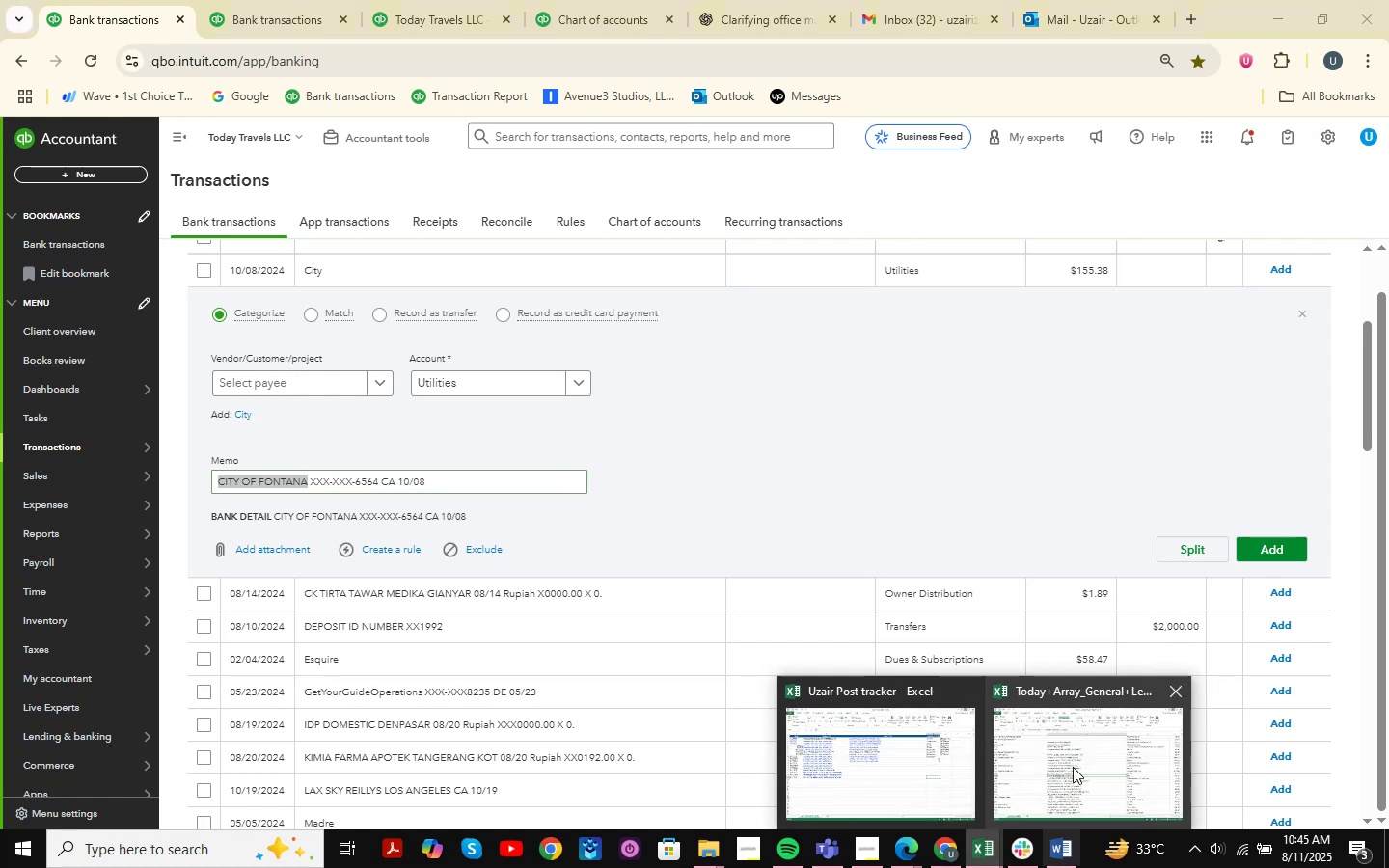 
left_click([1073, 746])
 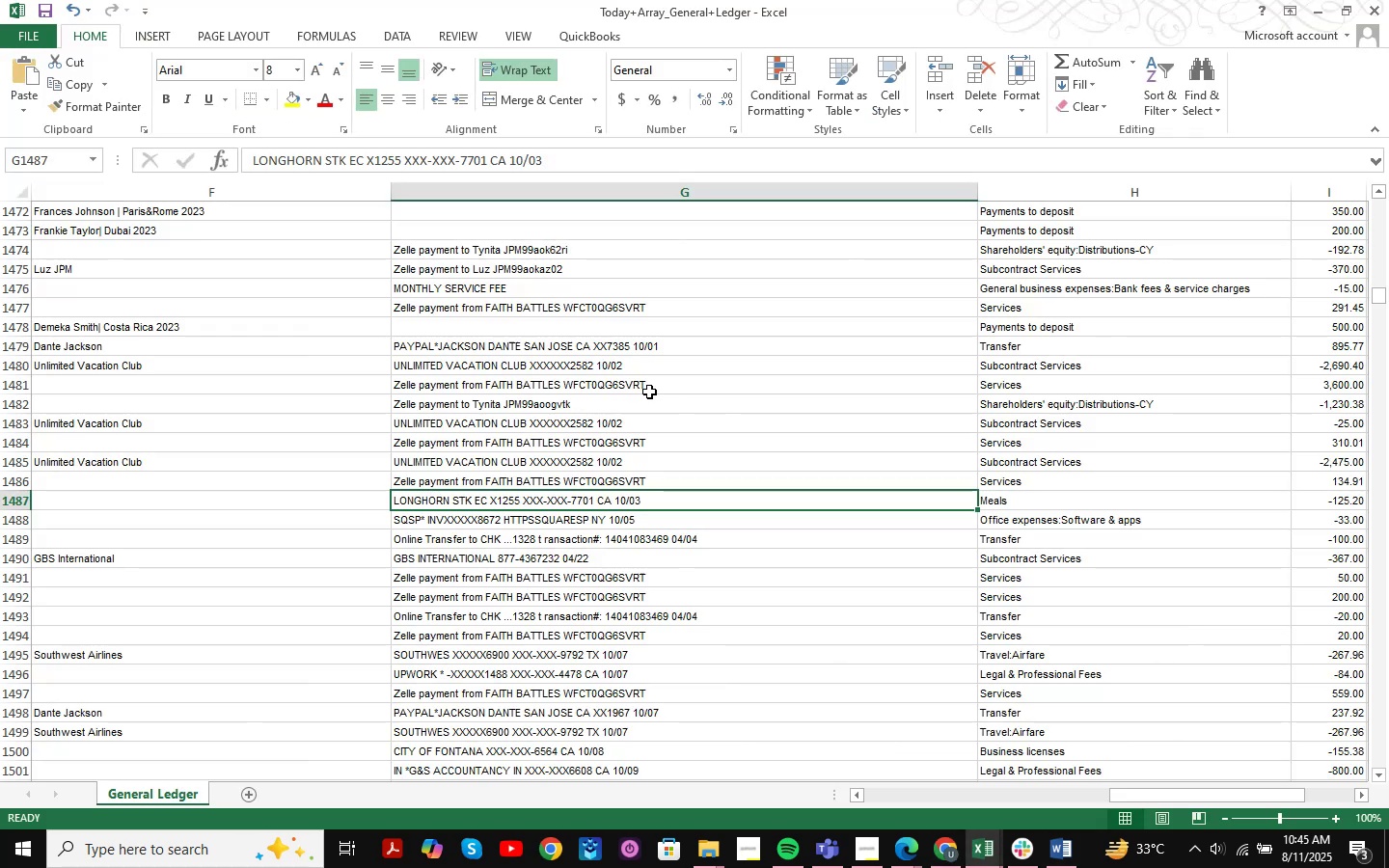 
key(Control+F)
 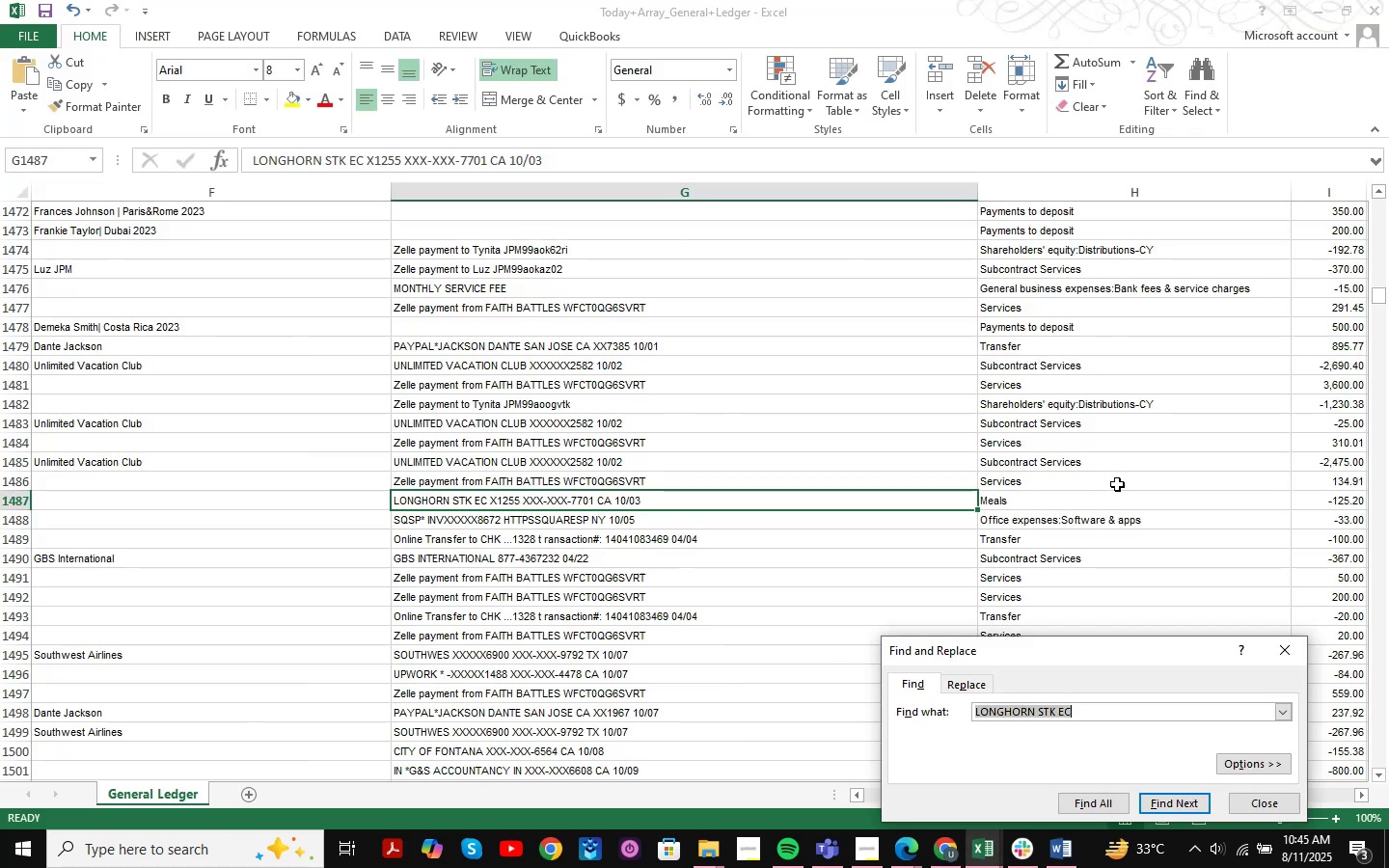 
key(Control+ControlLeft)
 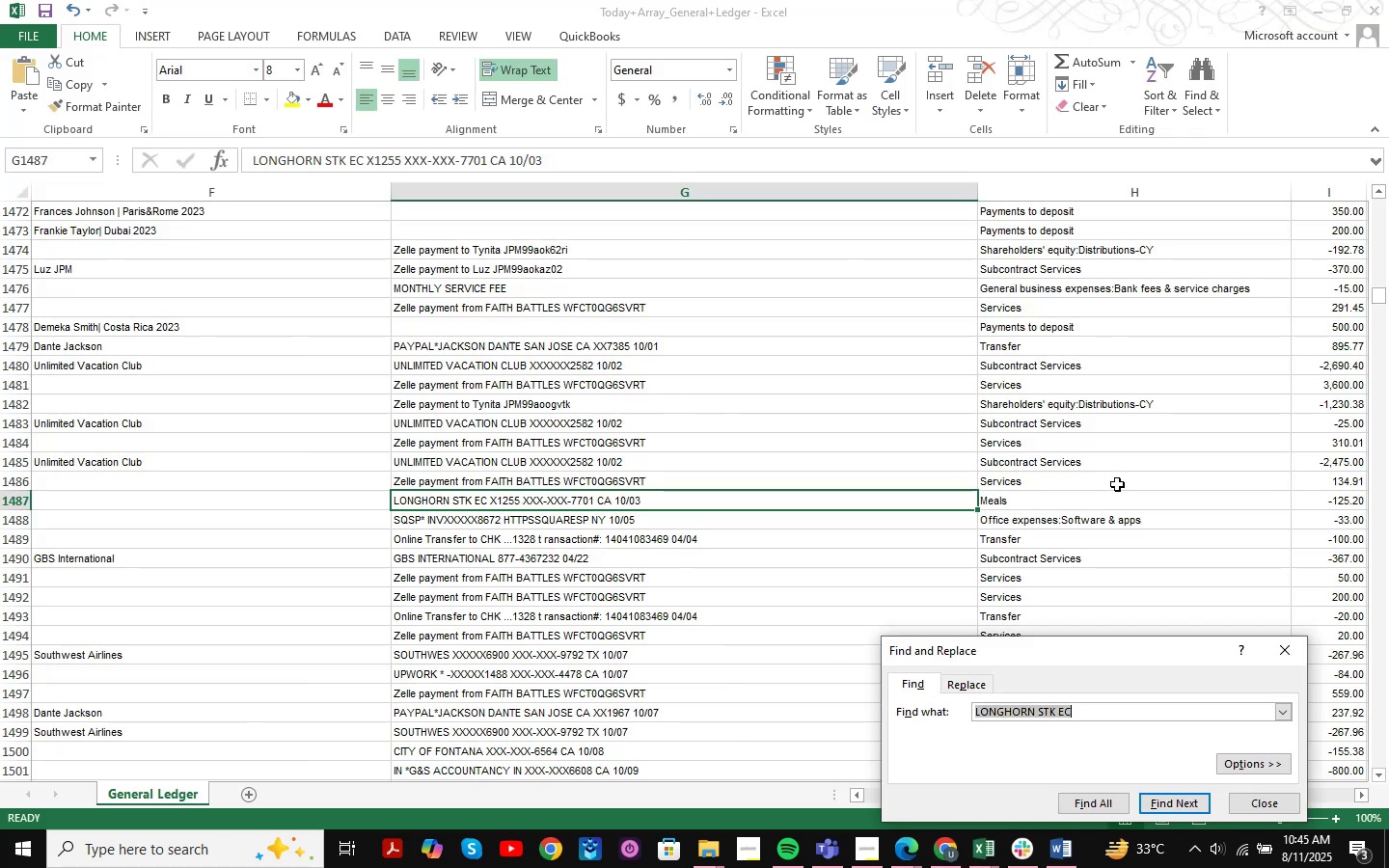 
key(Control+V)
 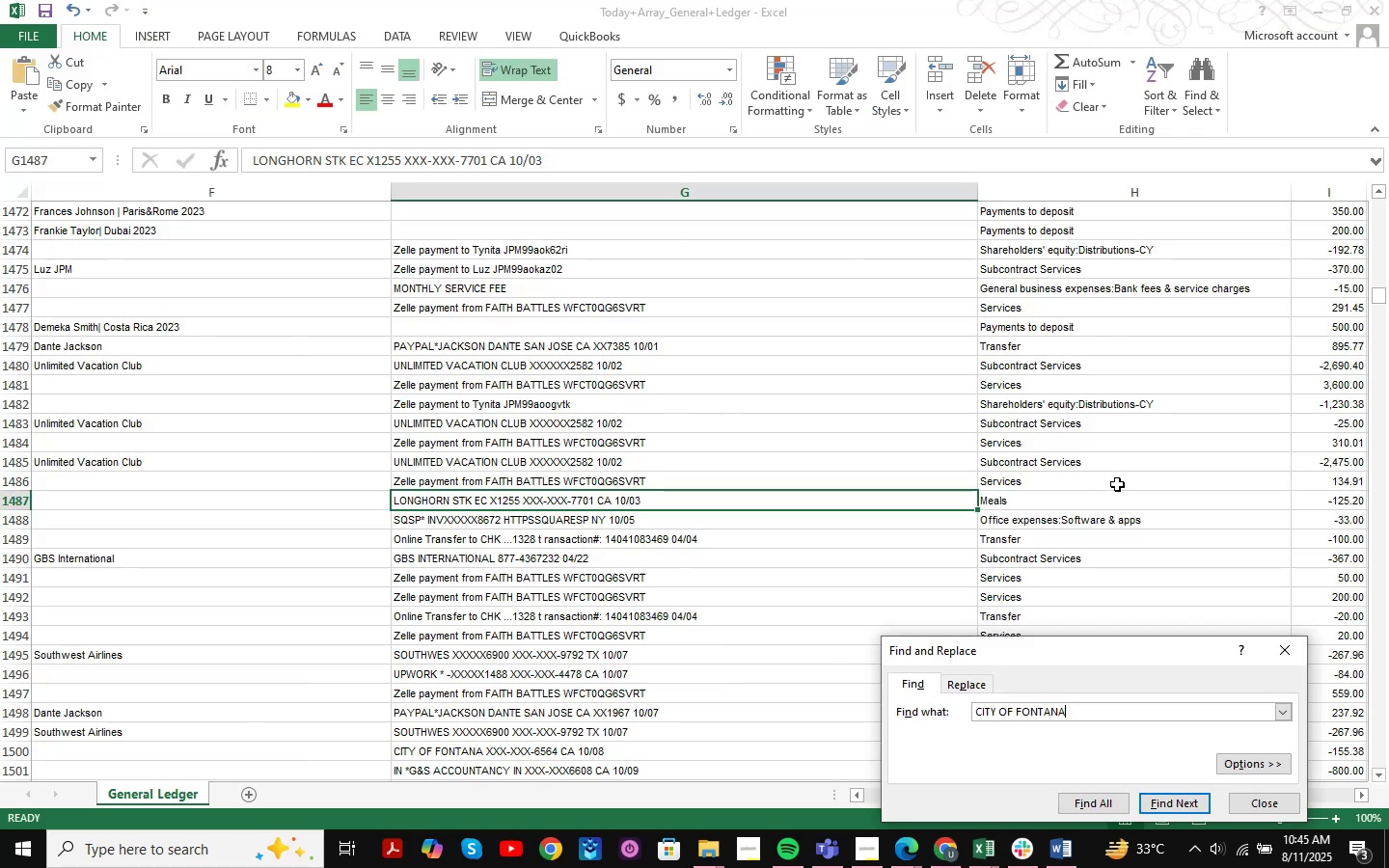 
key(NumpadEnter)
 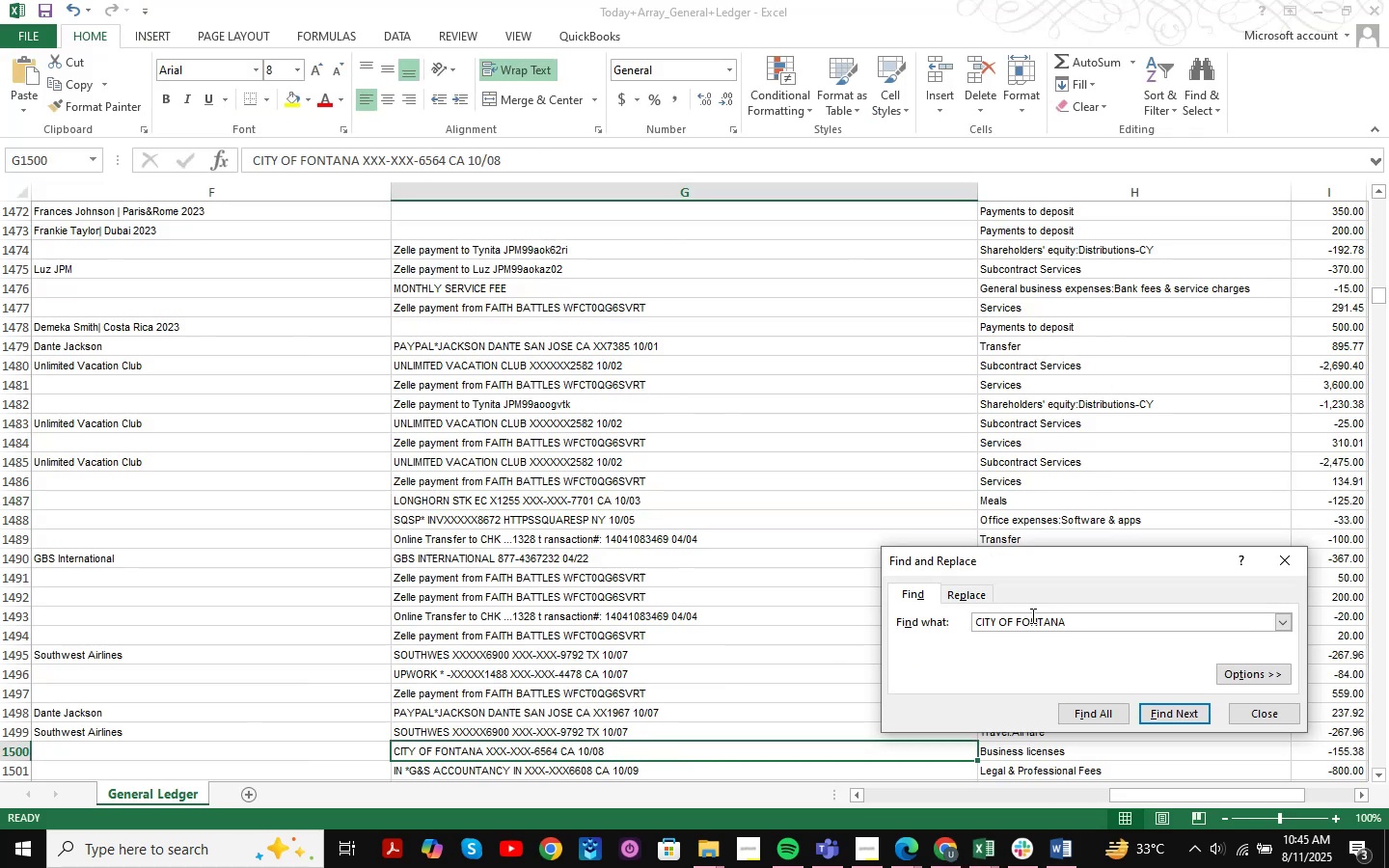 
scroll: coordinate [974, 252], scroll_direction: down, amount: 4.0
 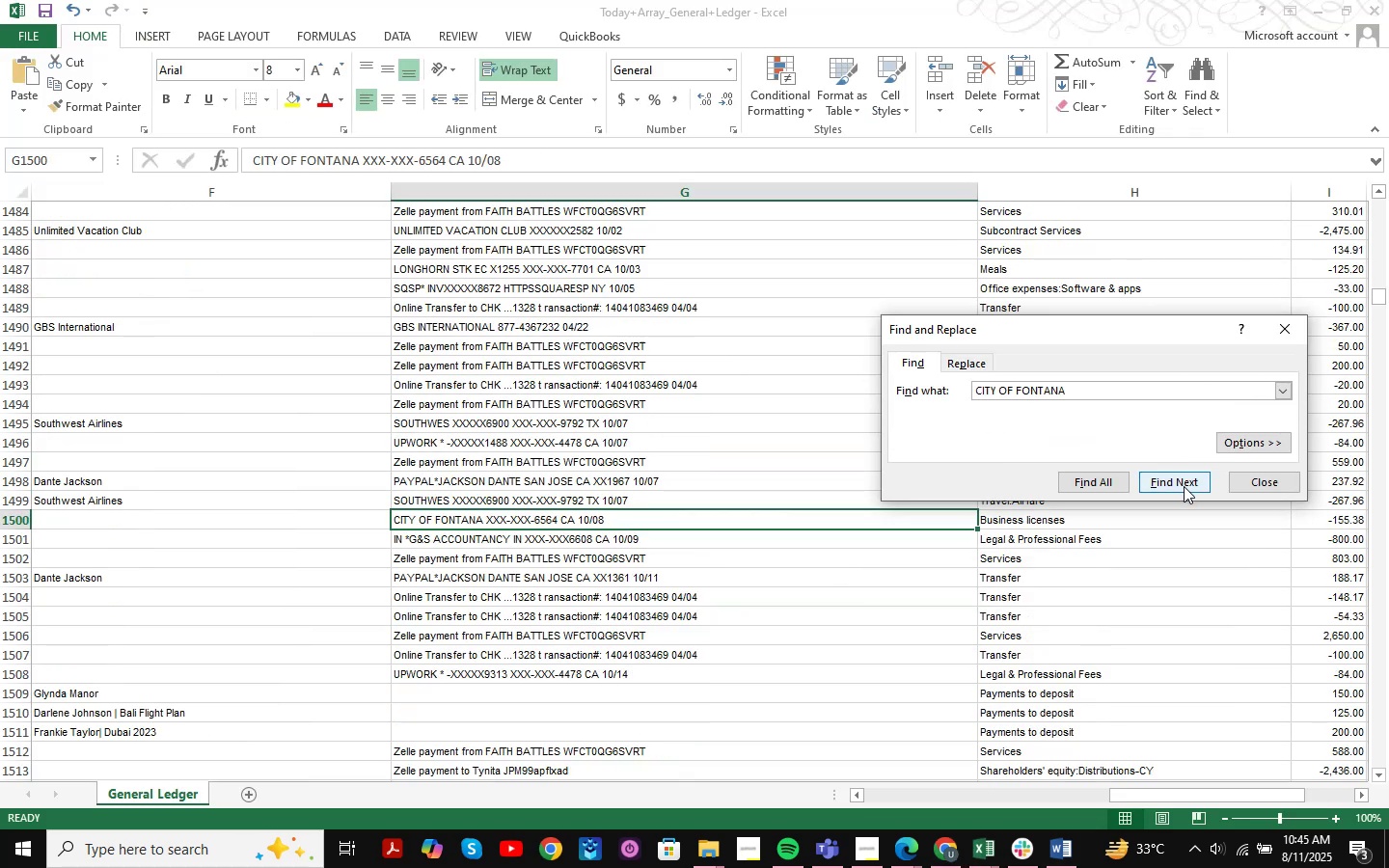 
double_click([1184, 468])
 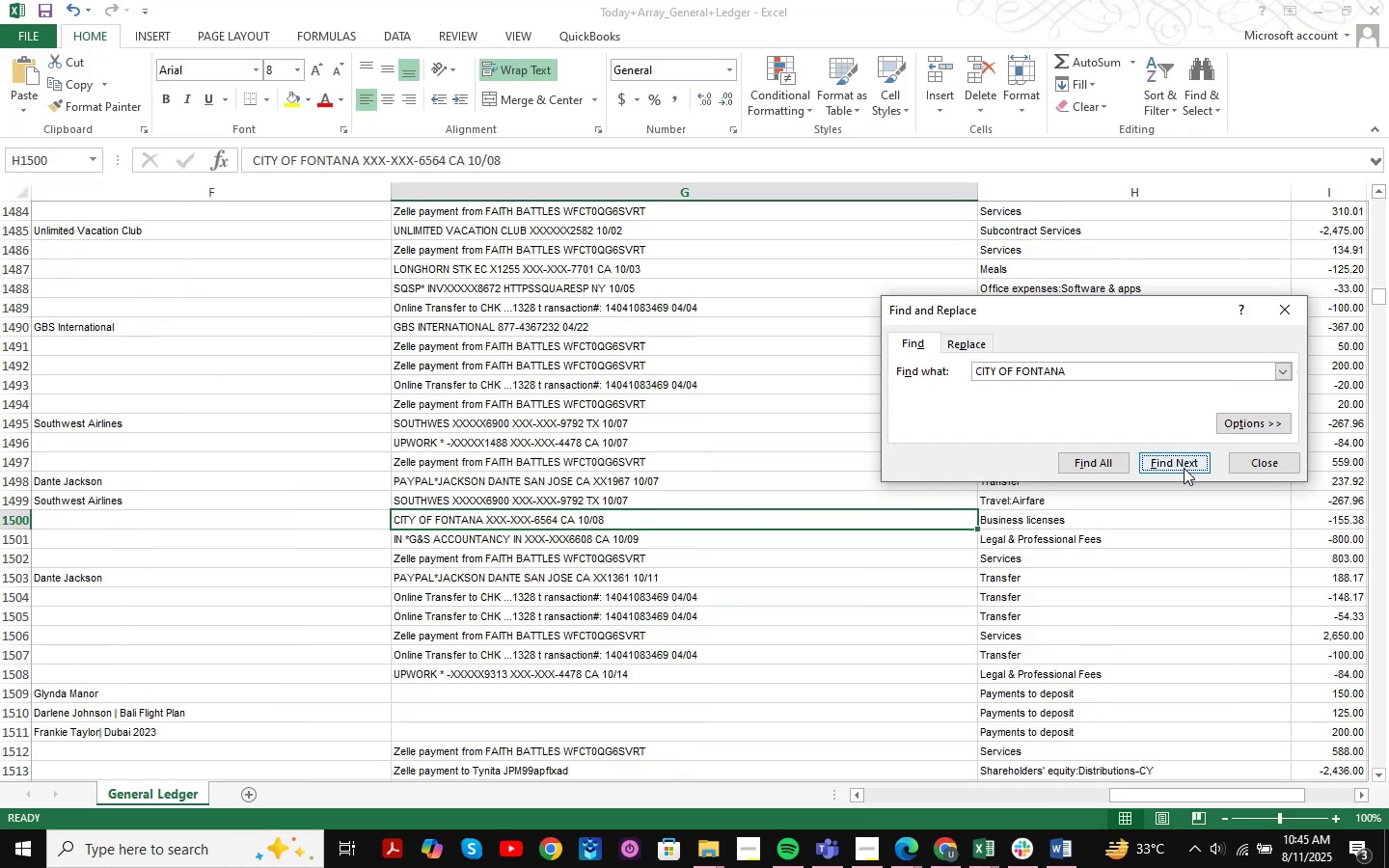 
triple_click([1184, 468])
 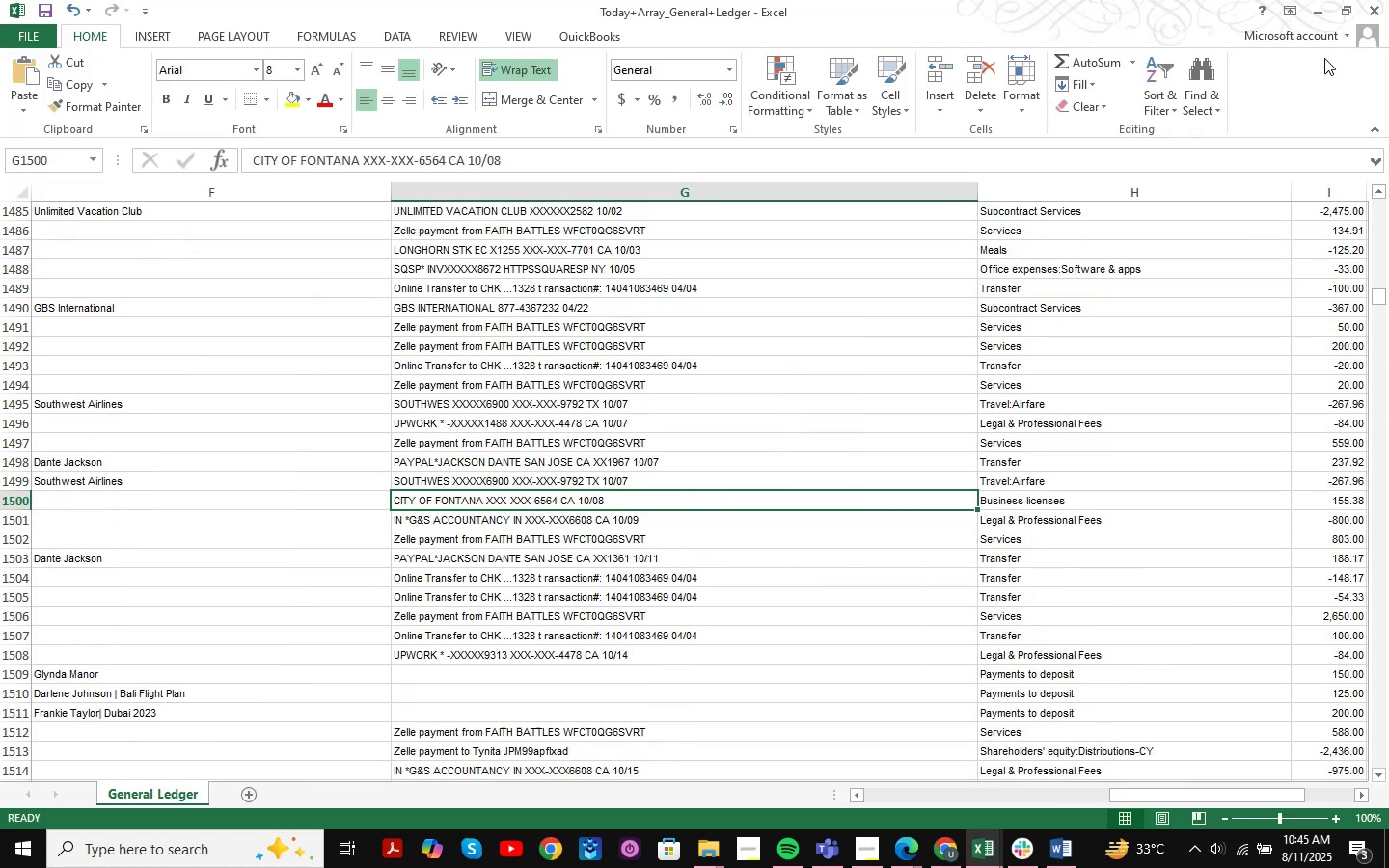 
left_click([1316, 12])
 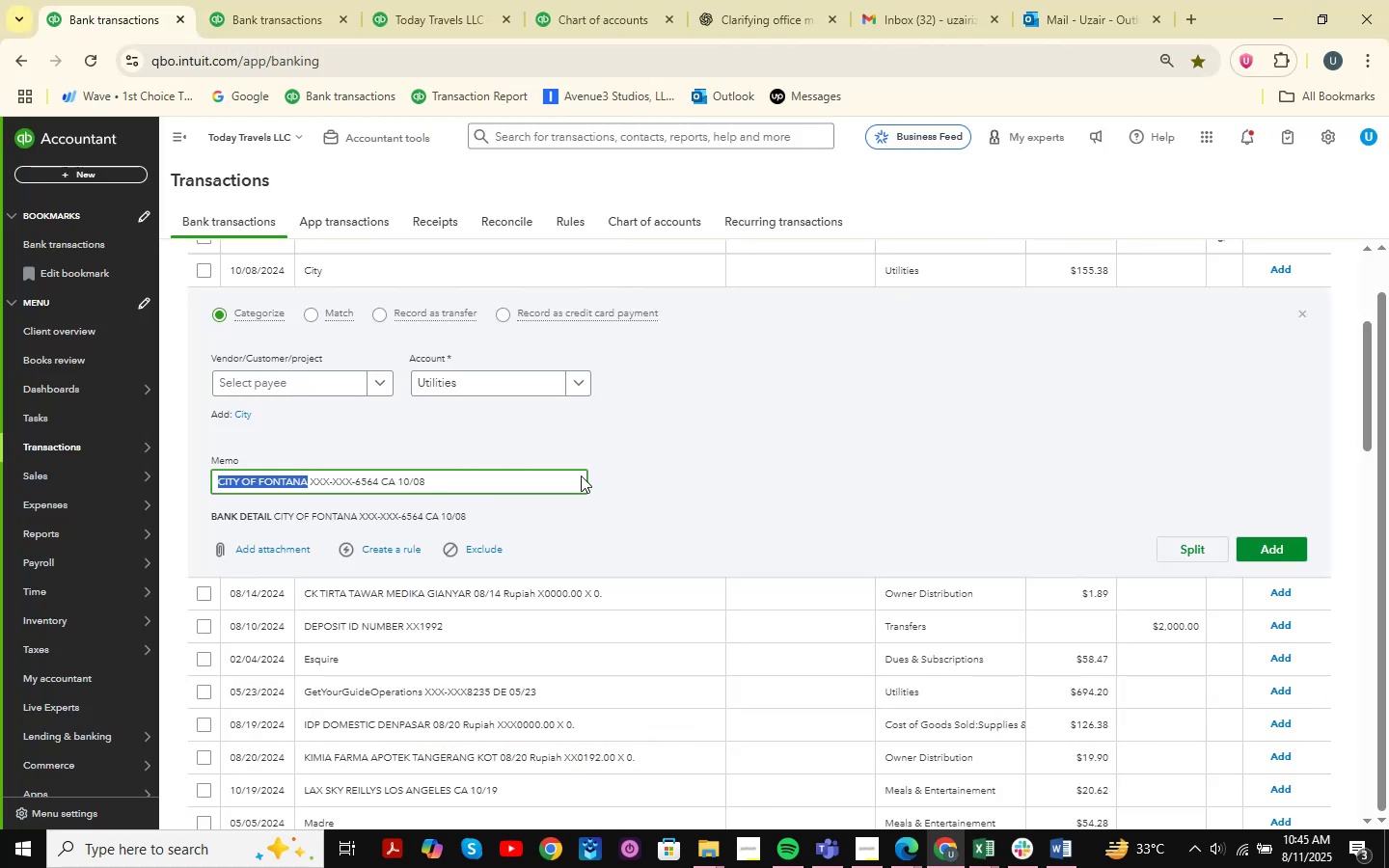 
scroll: coordinate [599, 511], scroll_direction: up, amount: 2.0
 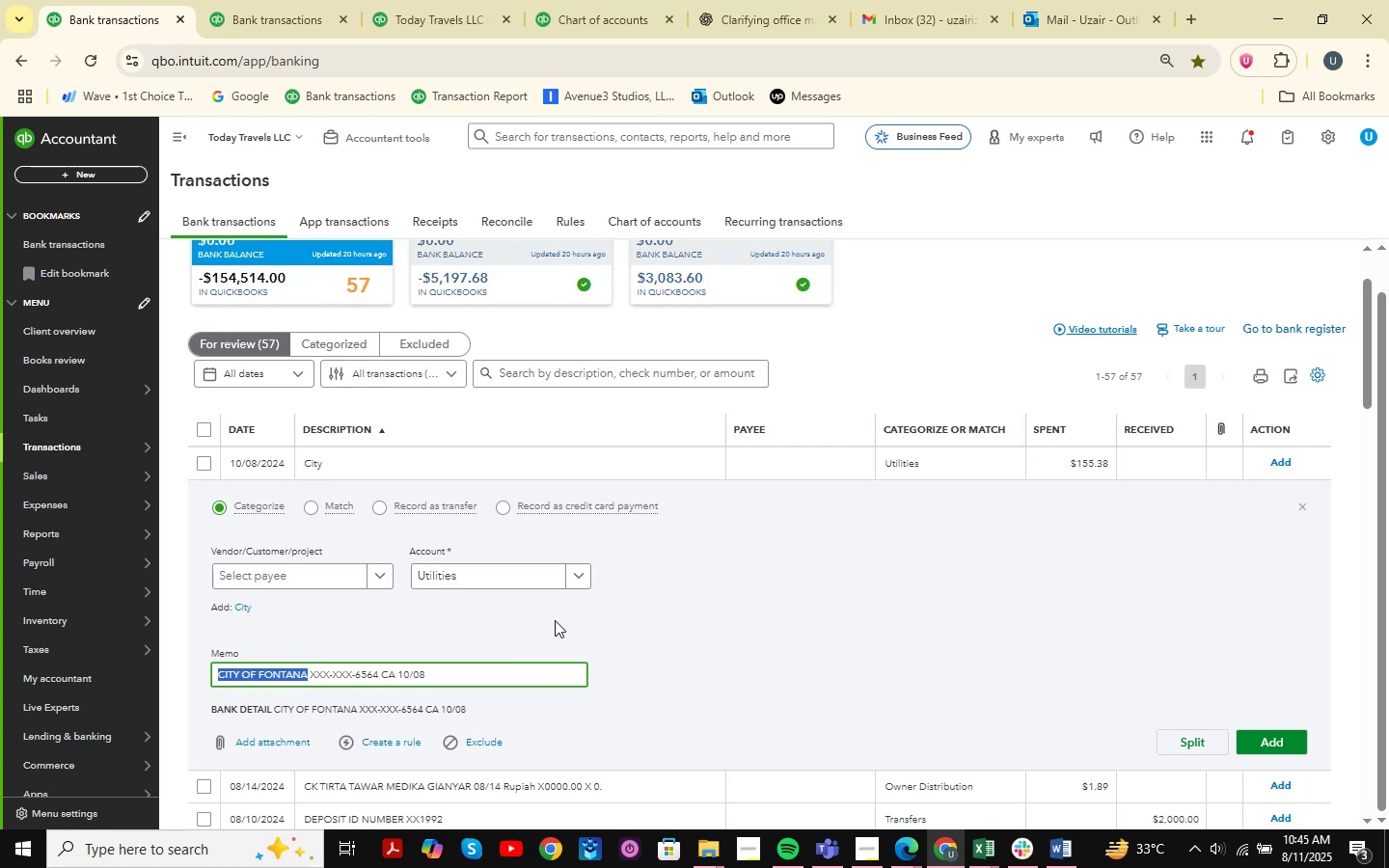 
left_click([489, 580])
 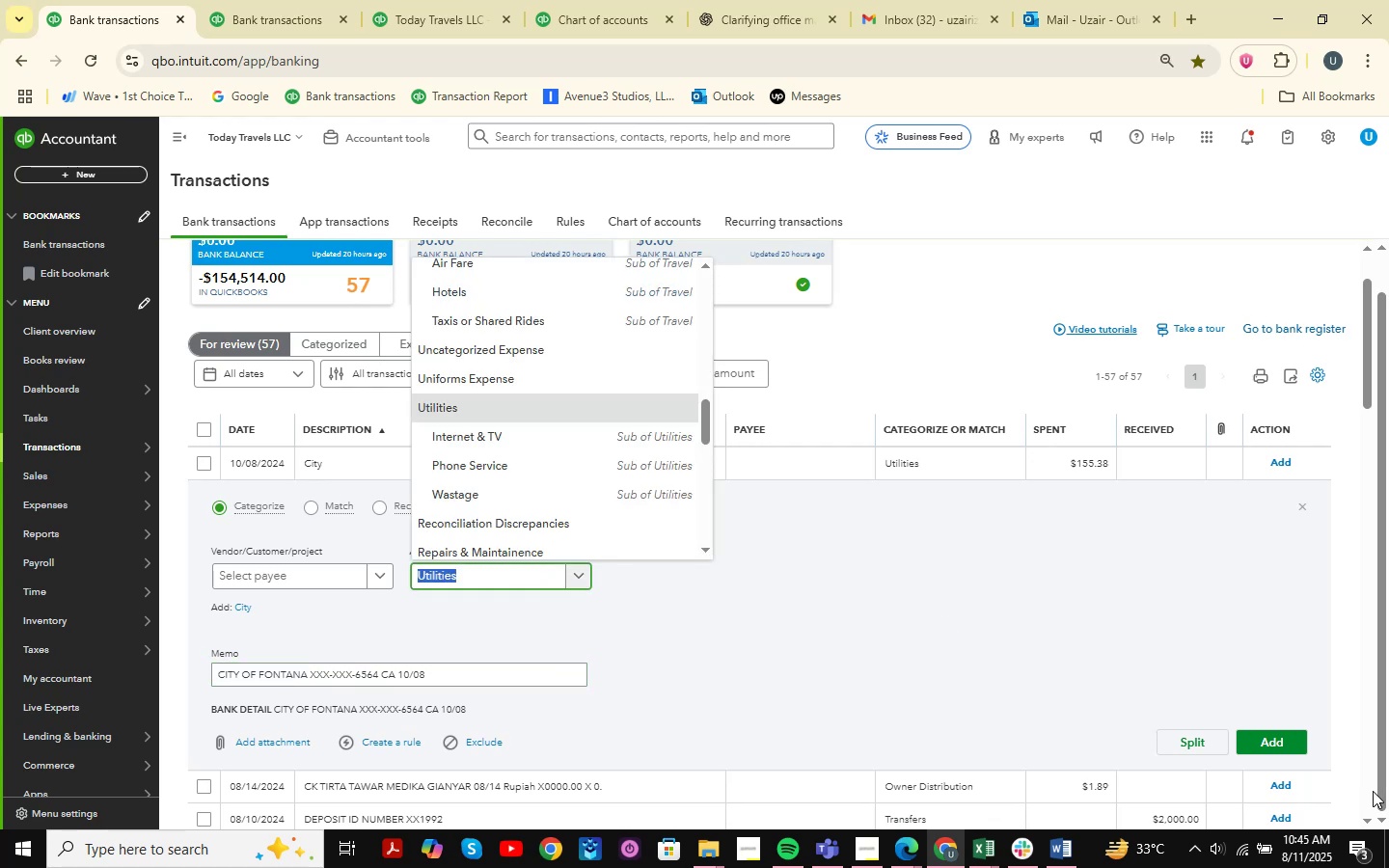 
type(business )
 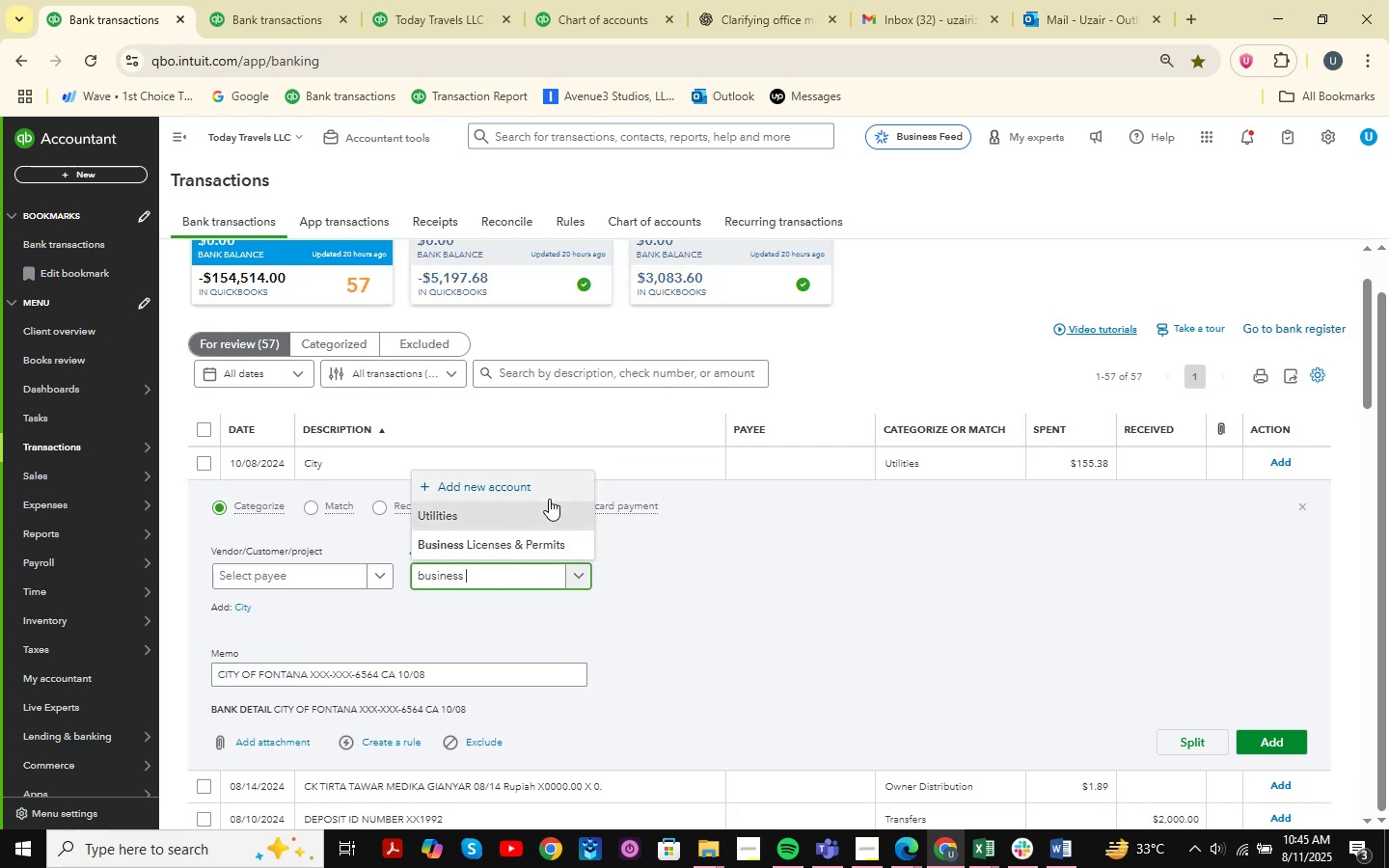 
left_click([531, 544])
 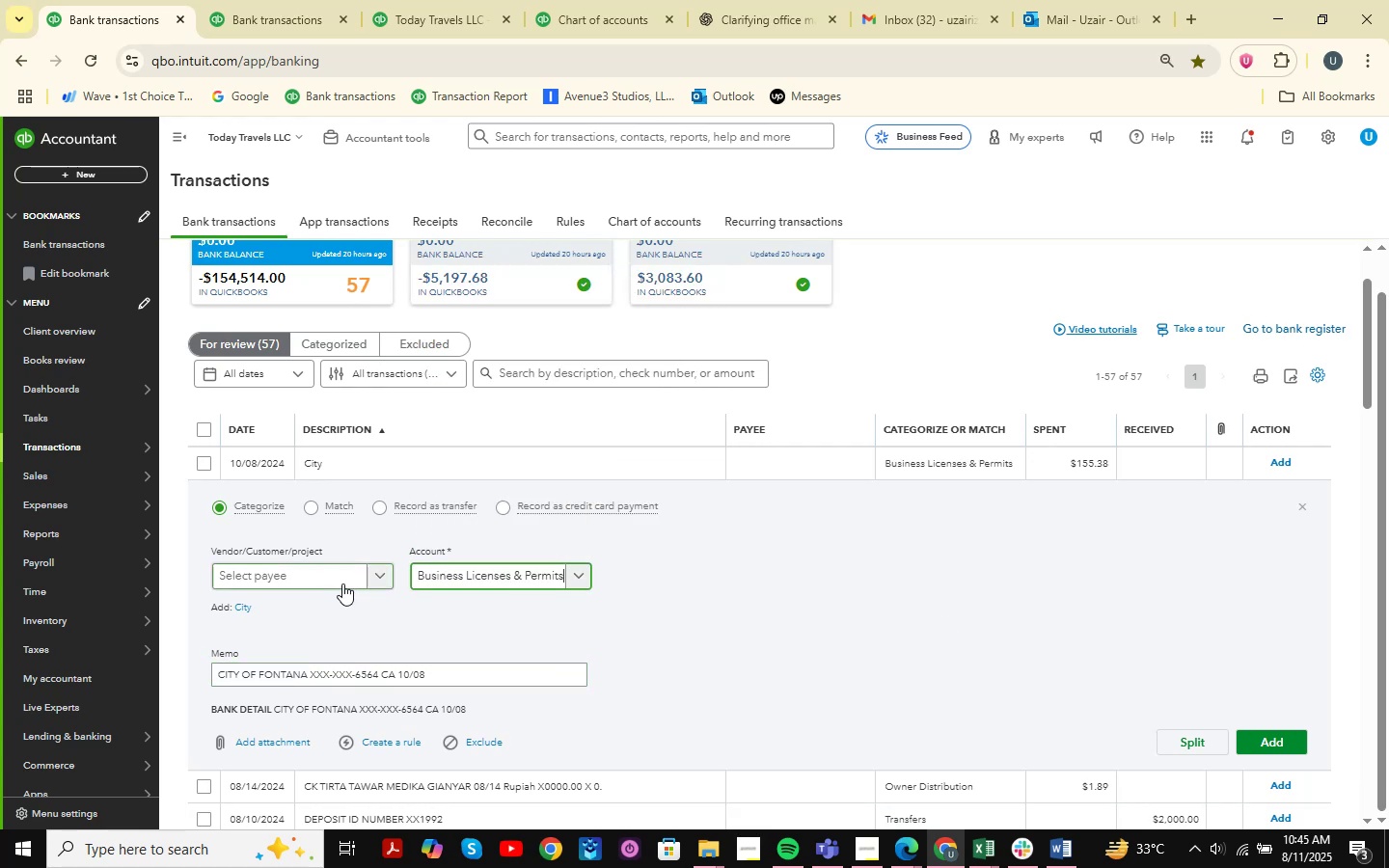 
left_click([308, 579])
 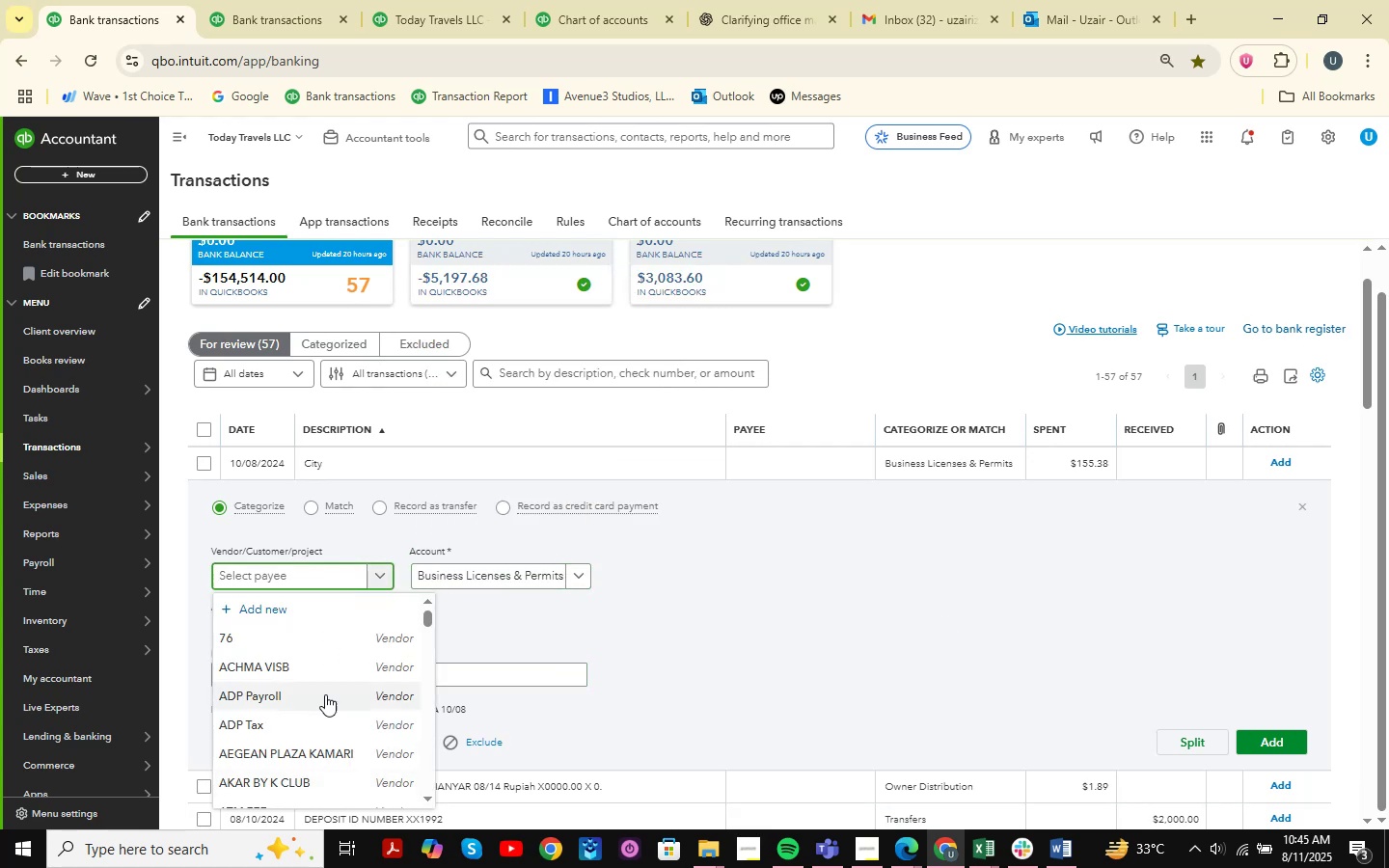 
left_click([542, 658])
 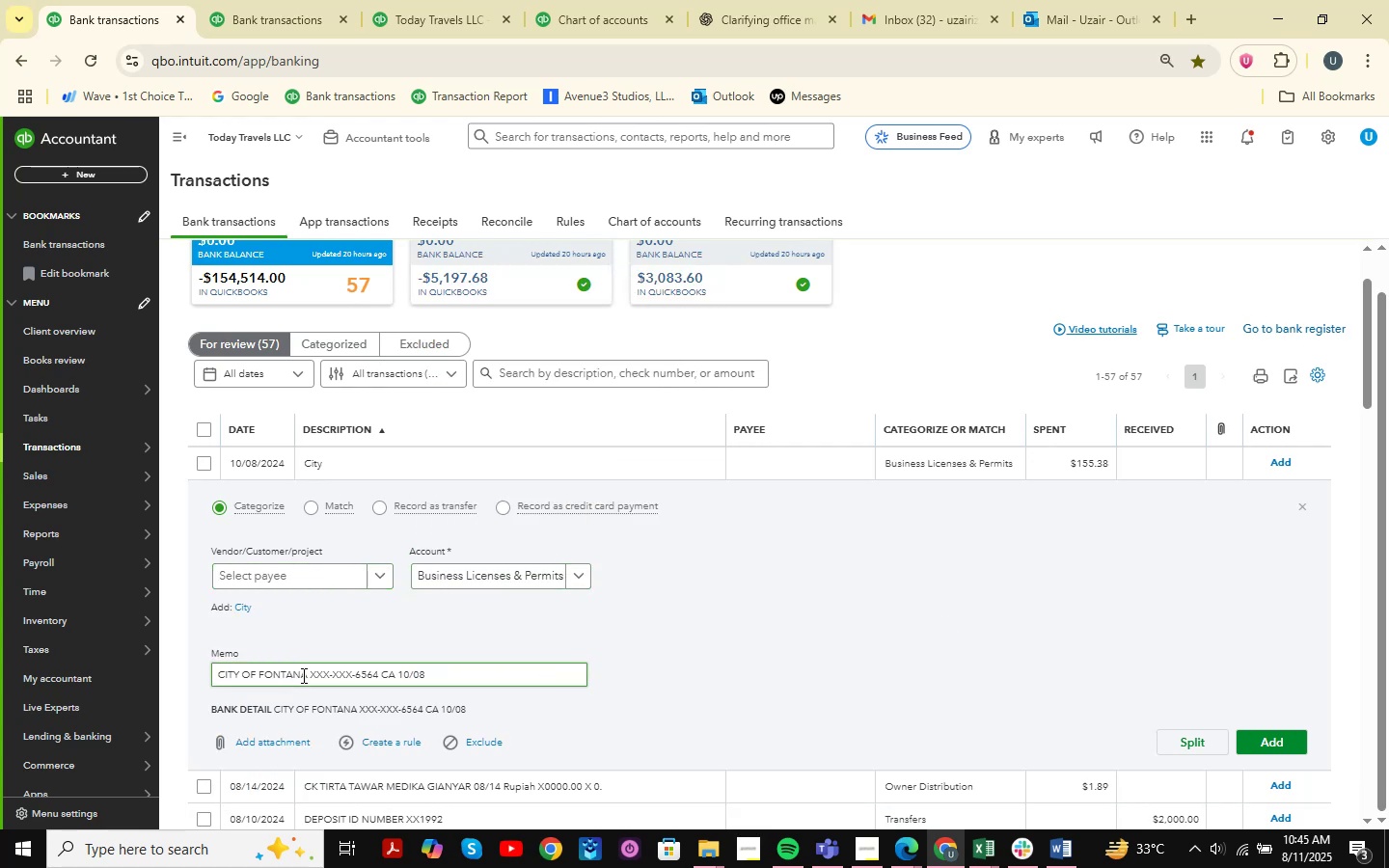 
left_click_drag(start_coordinate=[305, 675], to_coordinate=[136, 669])
 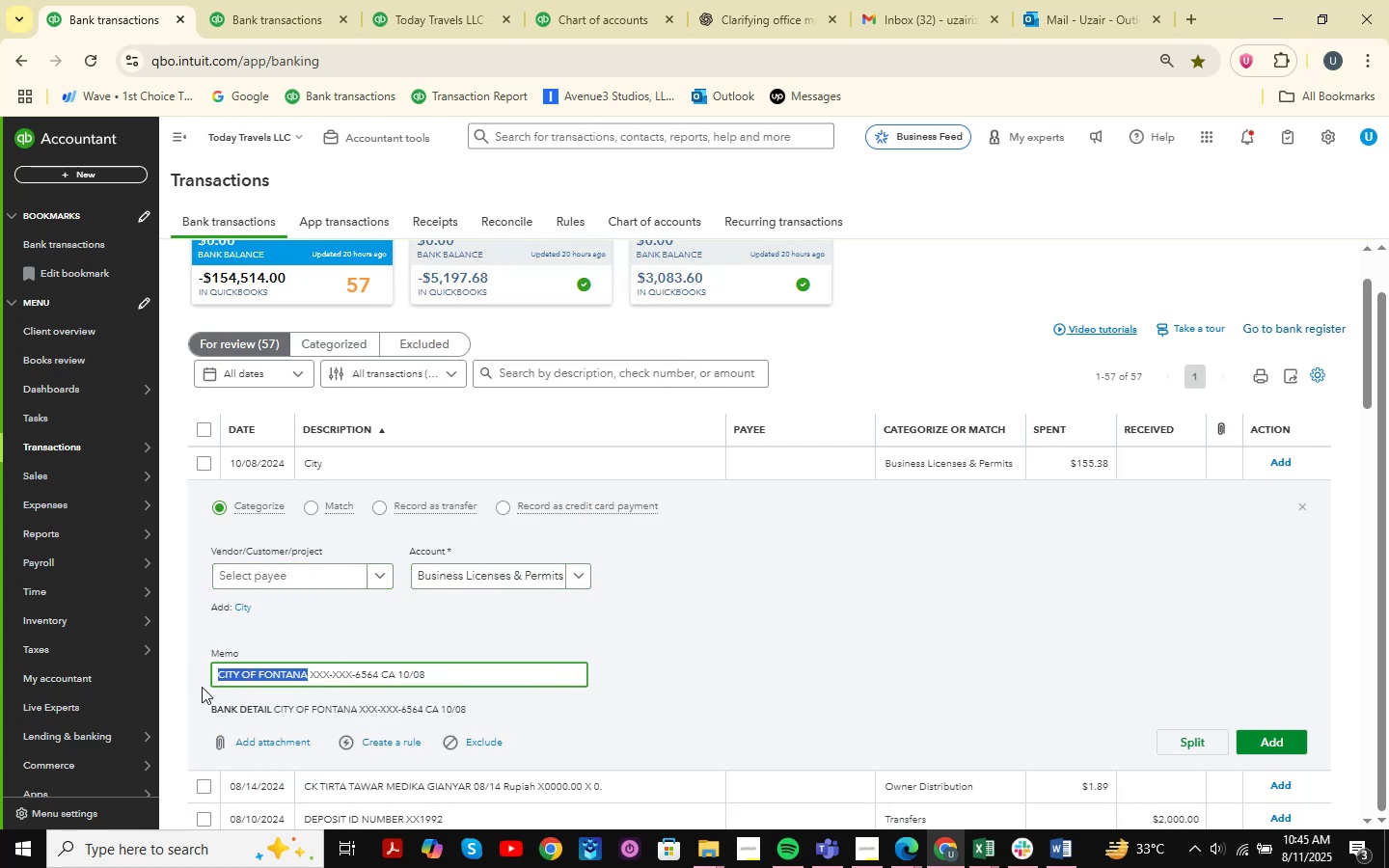 
key(Control+C)
 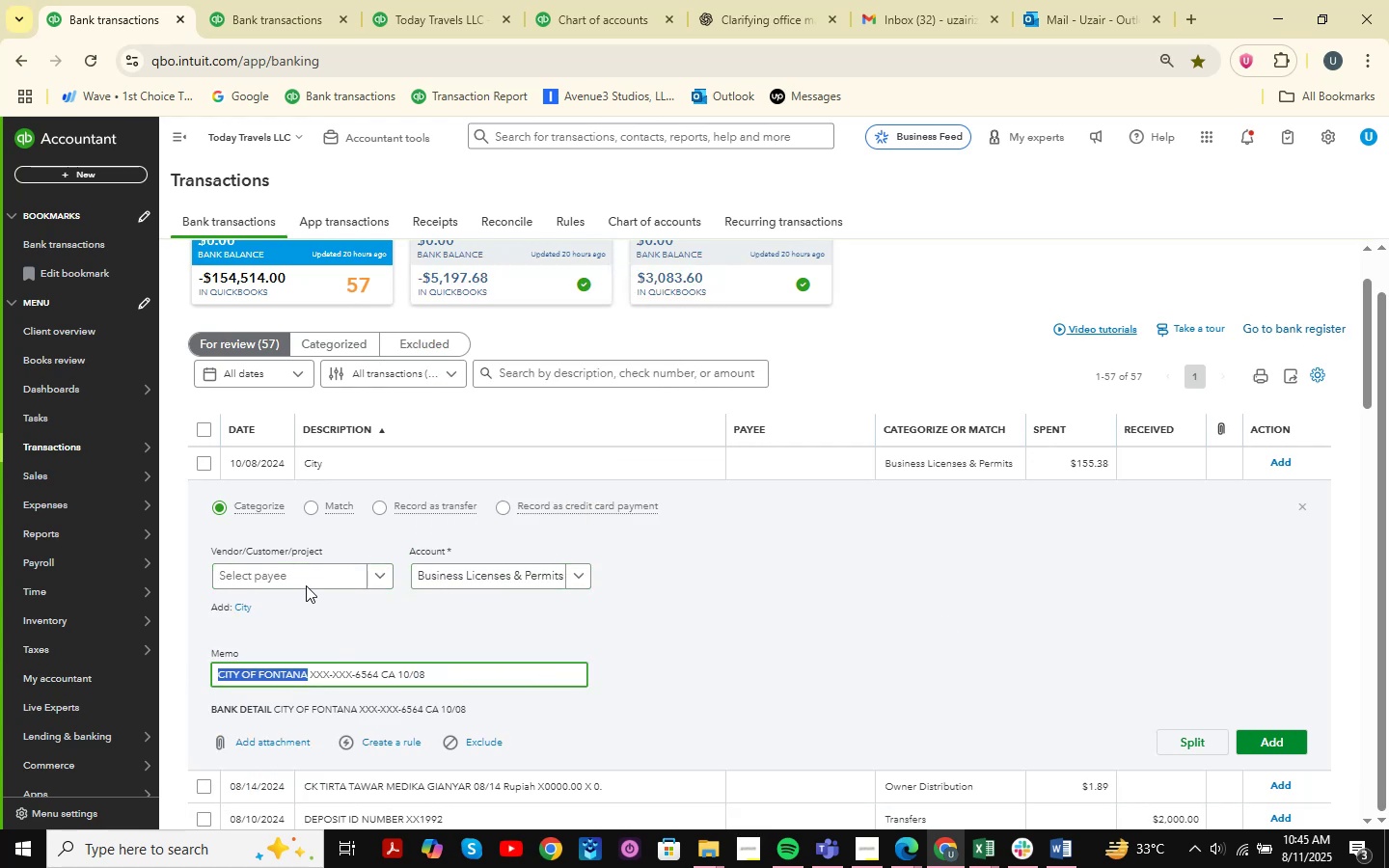 
double_click([311, 578])
 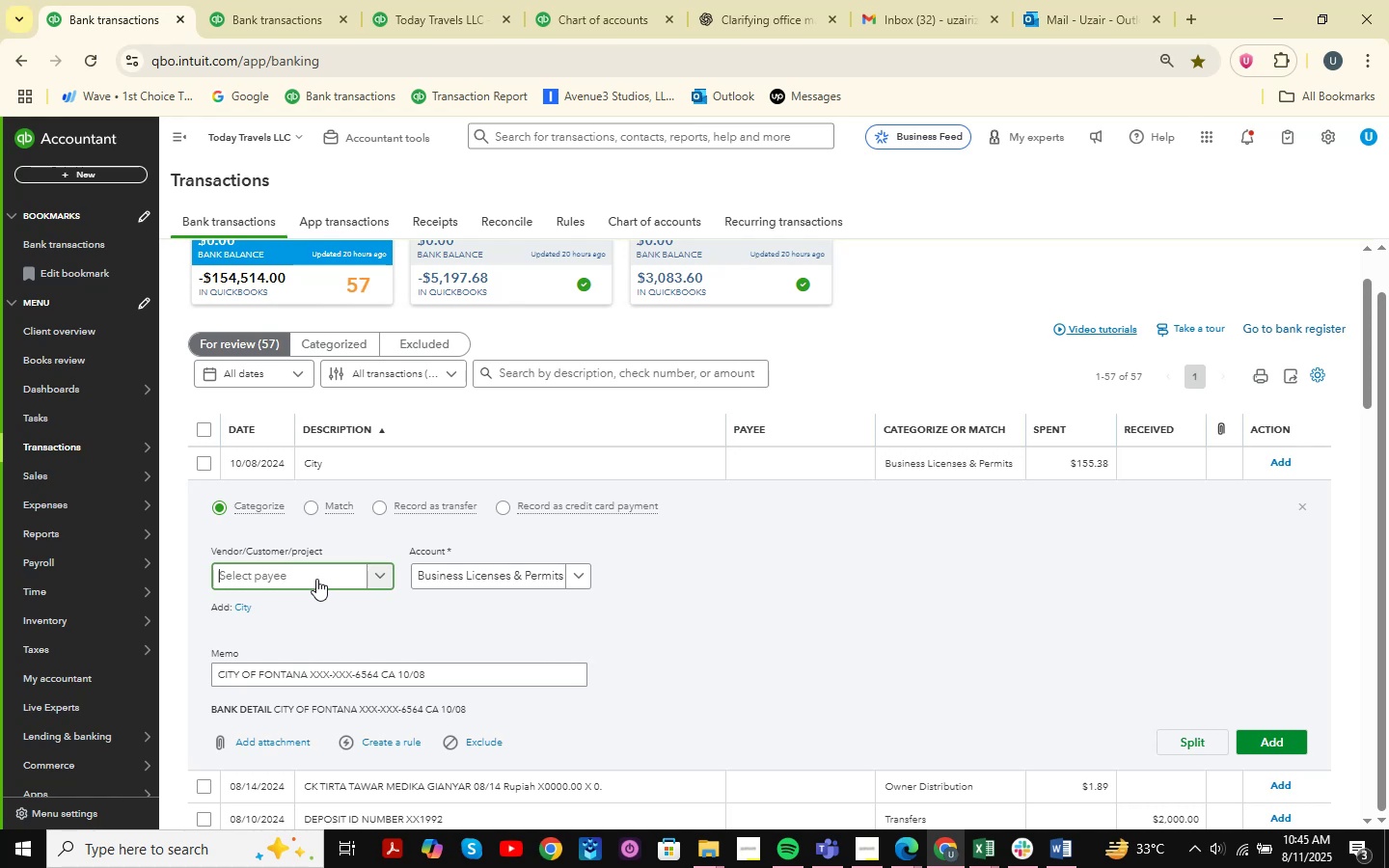 
key(Control+ControlLeft)
 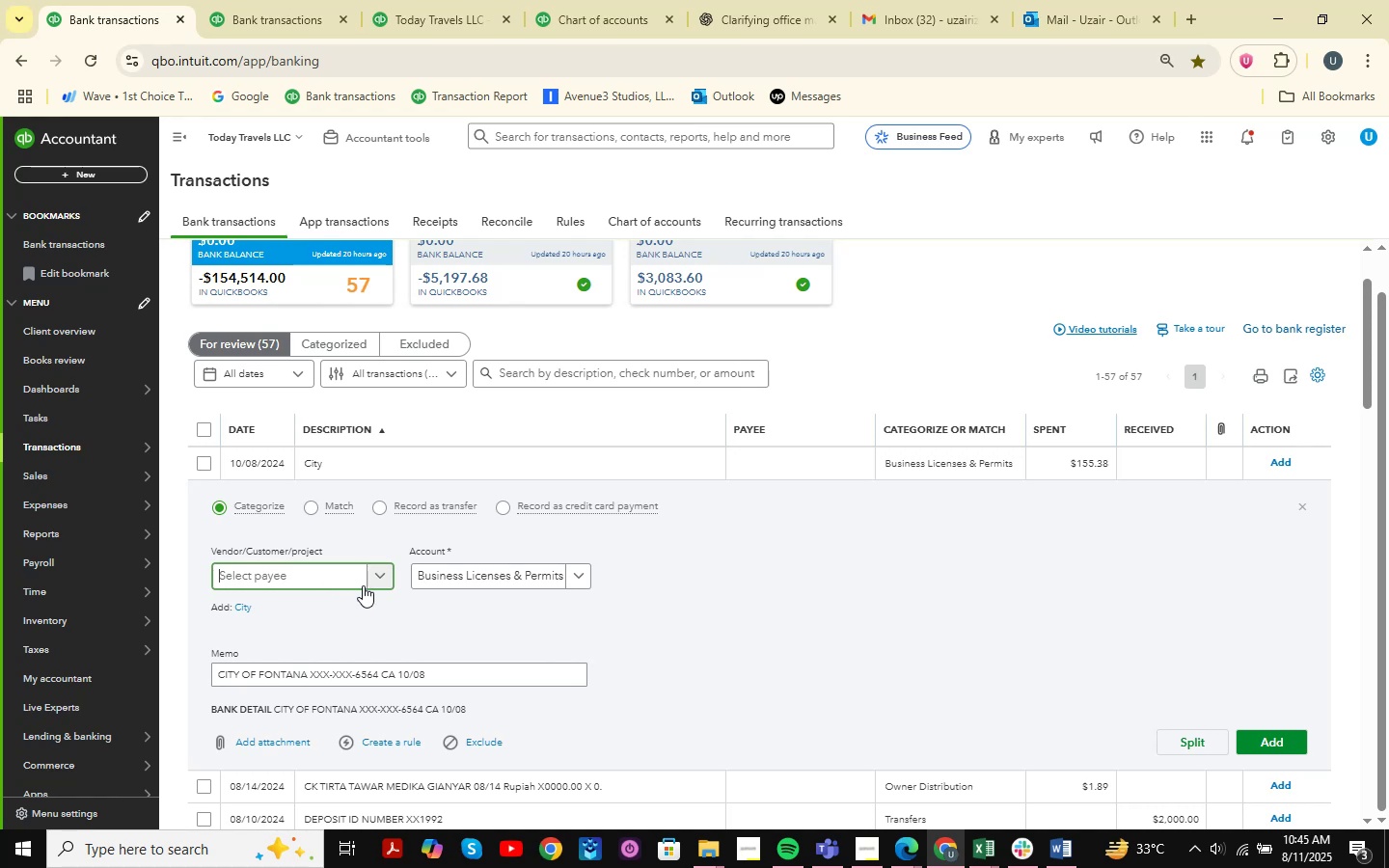 
key(Control+V)
 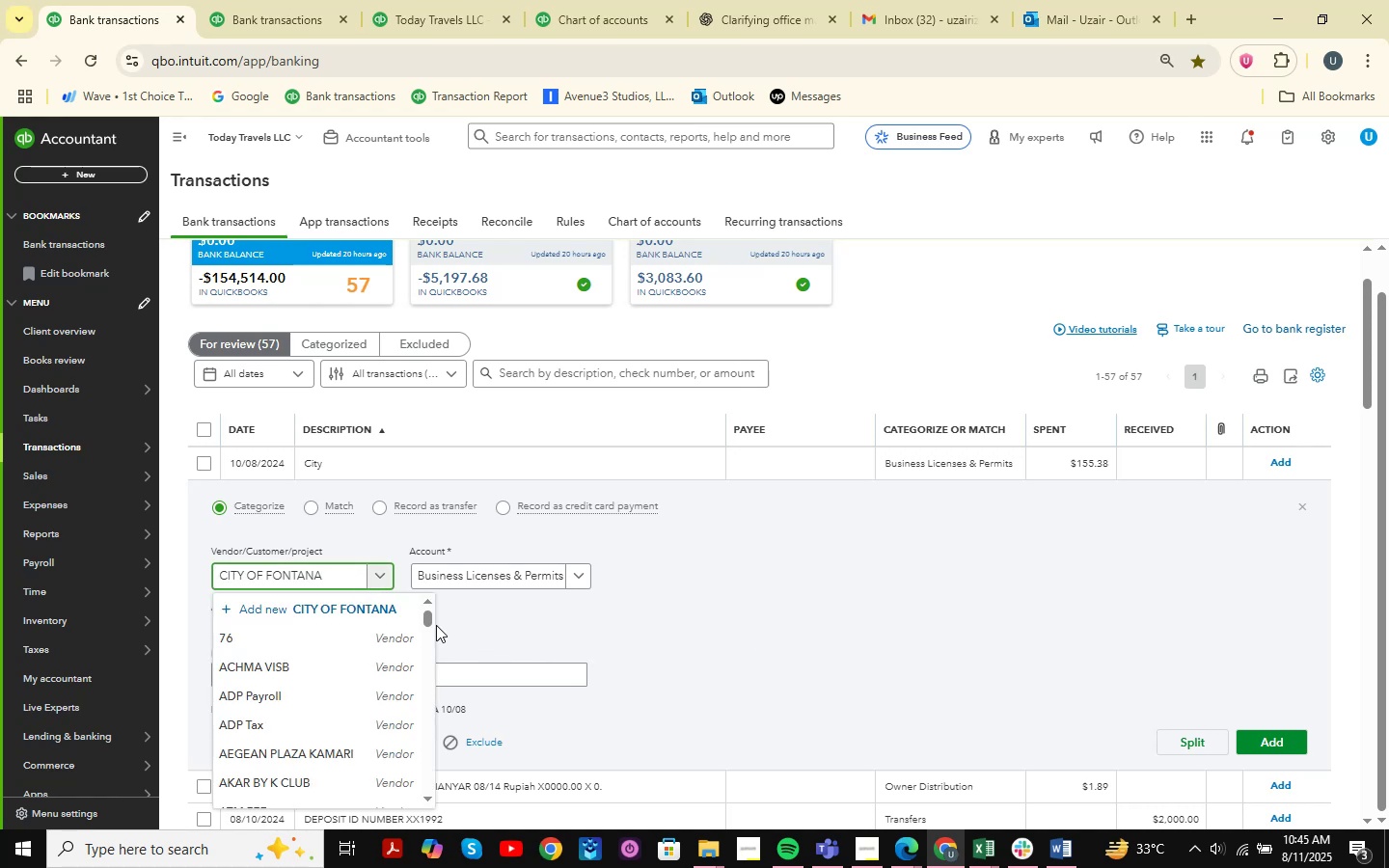 
left_click([351, 611])
 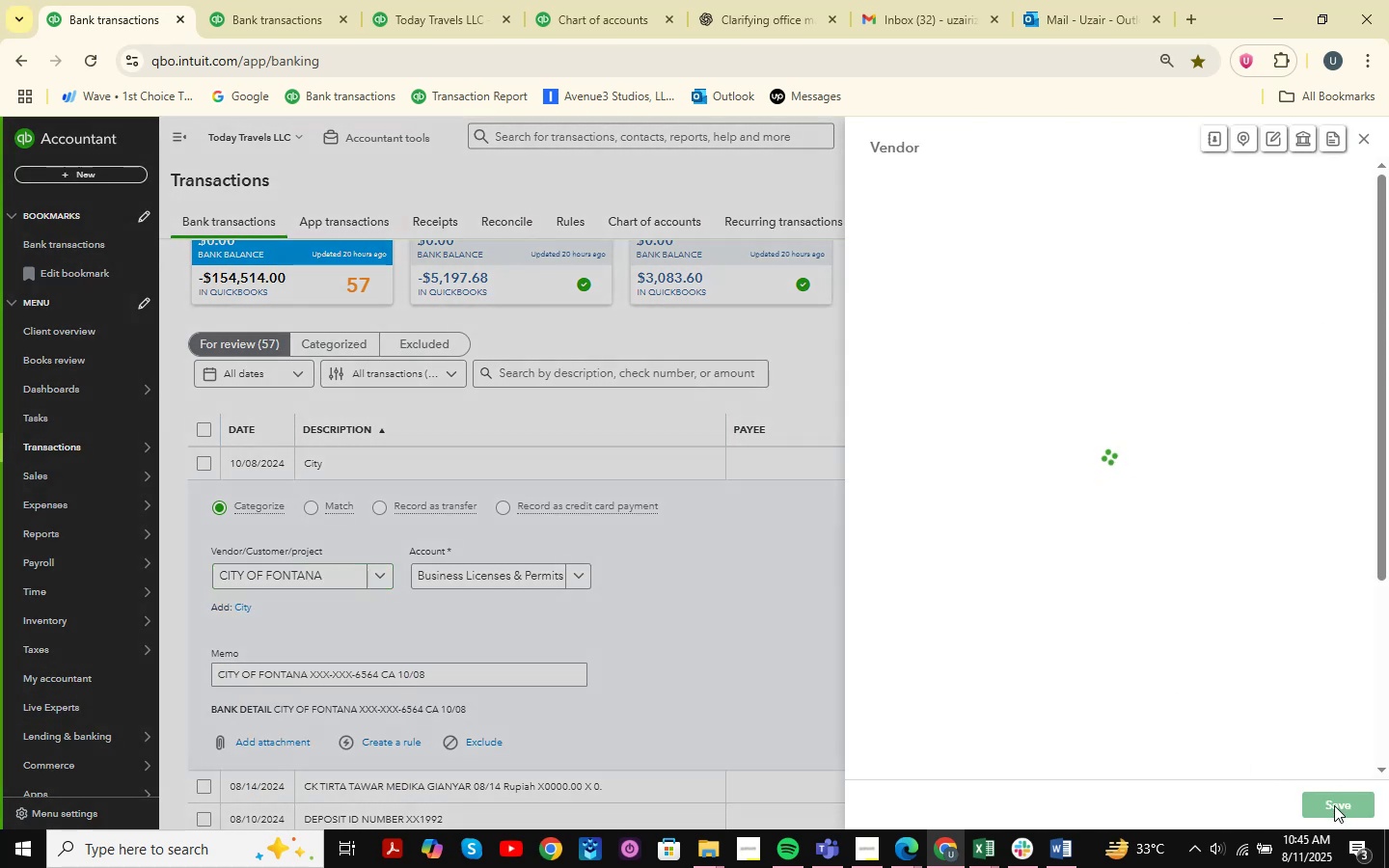 
left_click([1334, 805])
 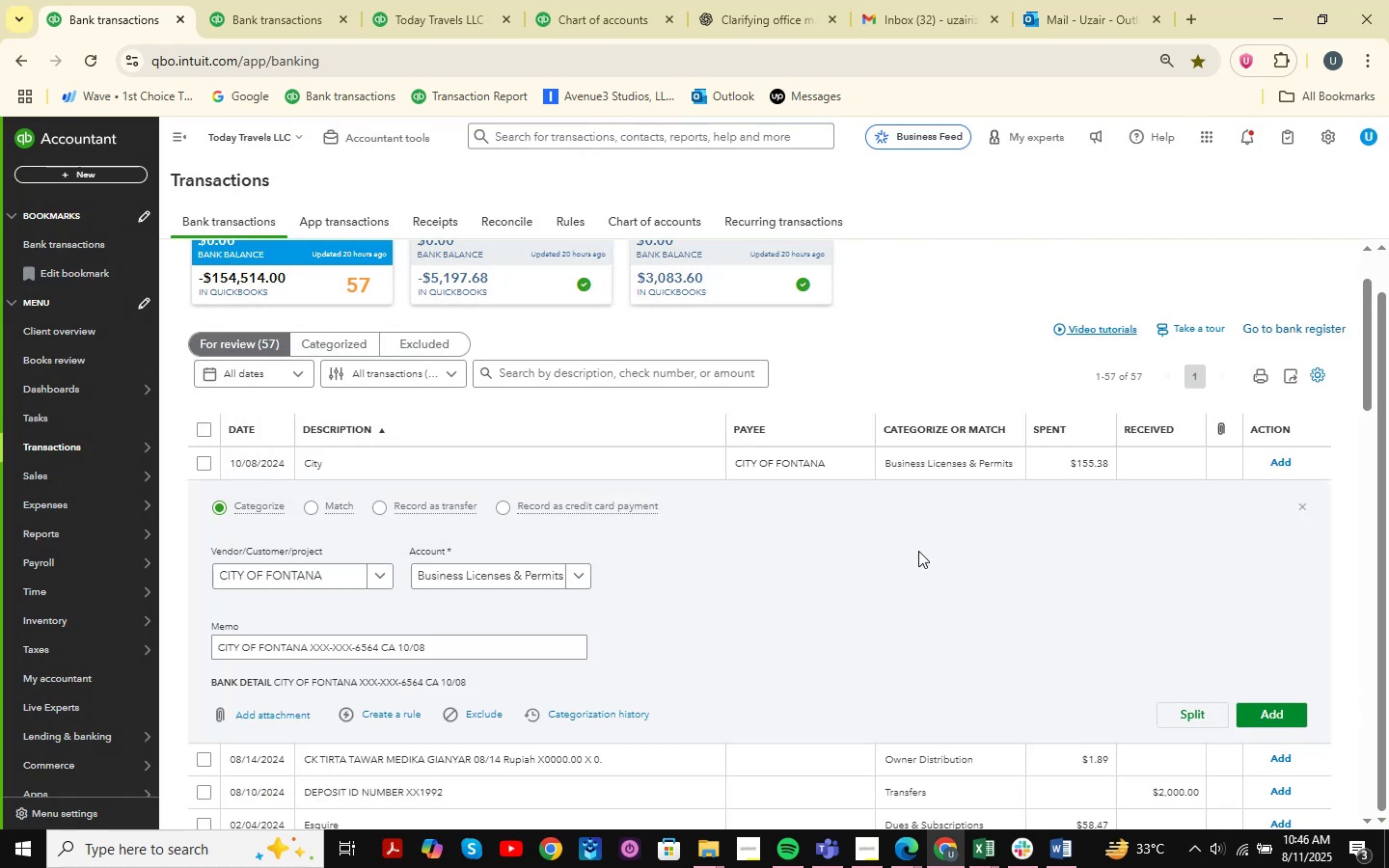 
scroll: coordinate [845, 549], scroll_direction: down, amount: 2.0
 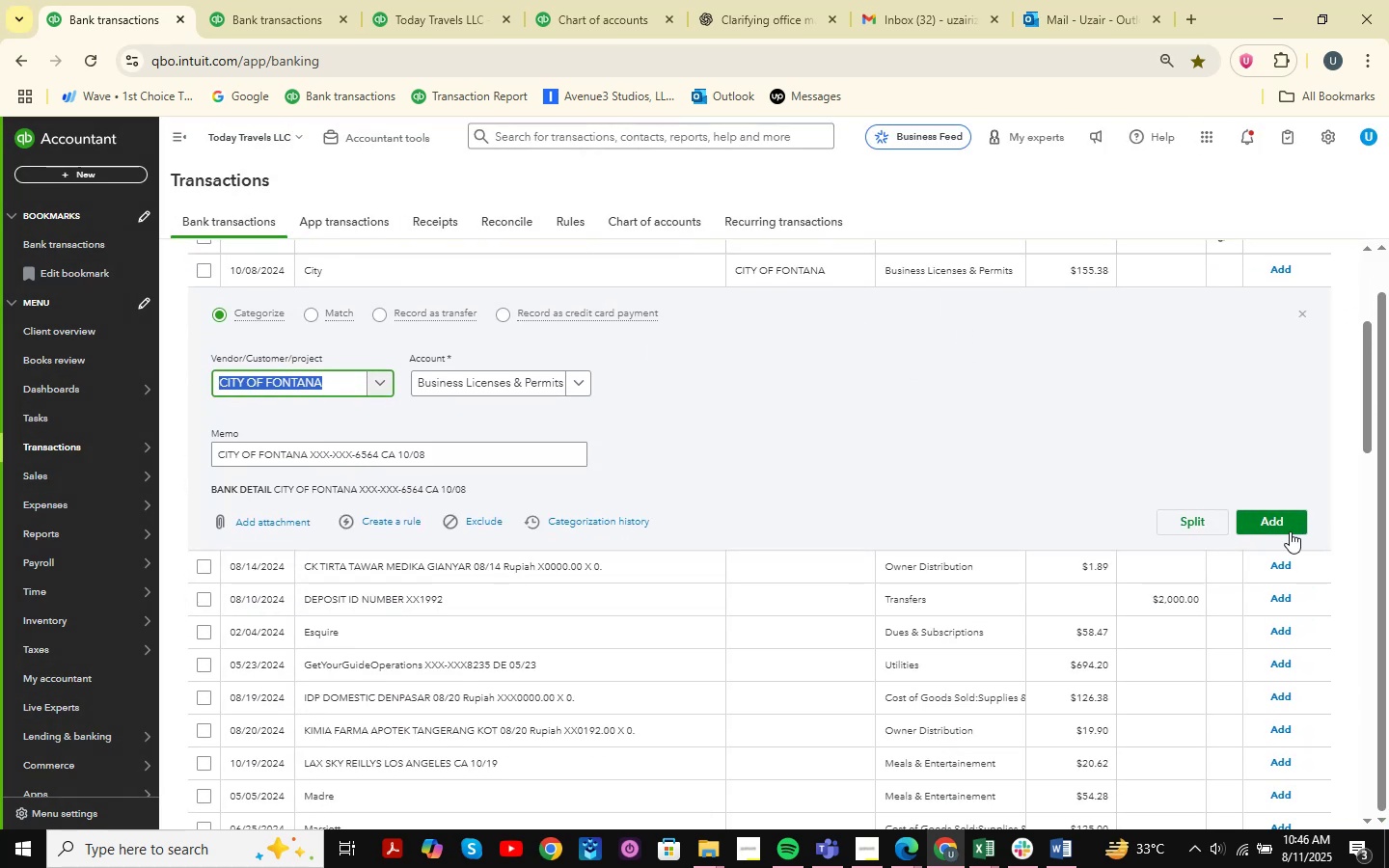 
left_click([1267, 520])
 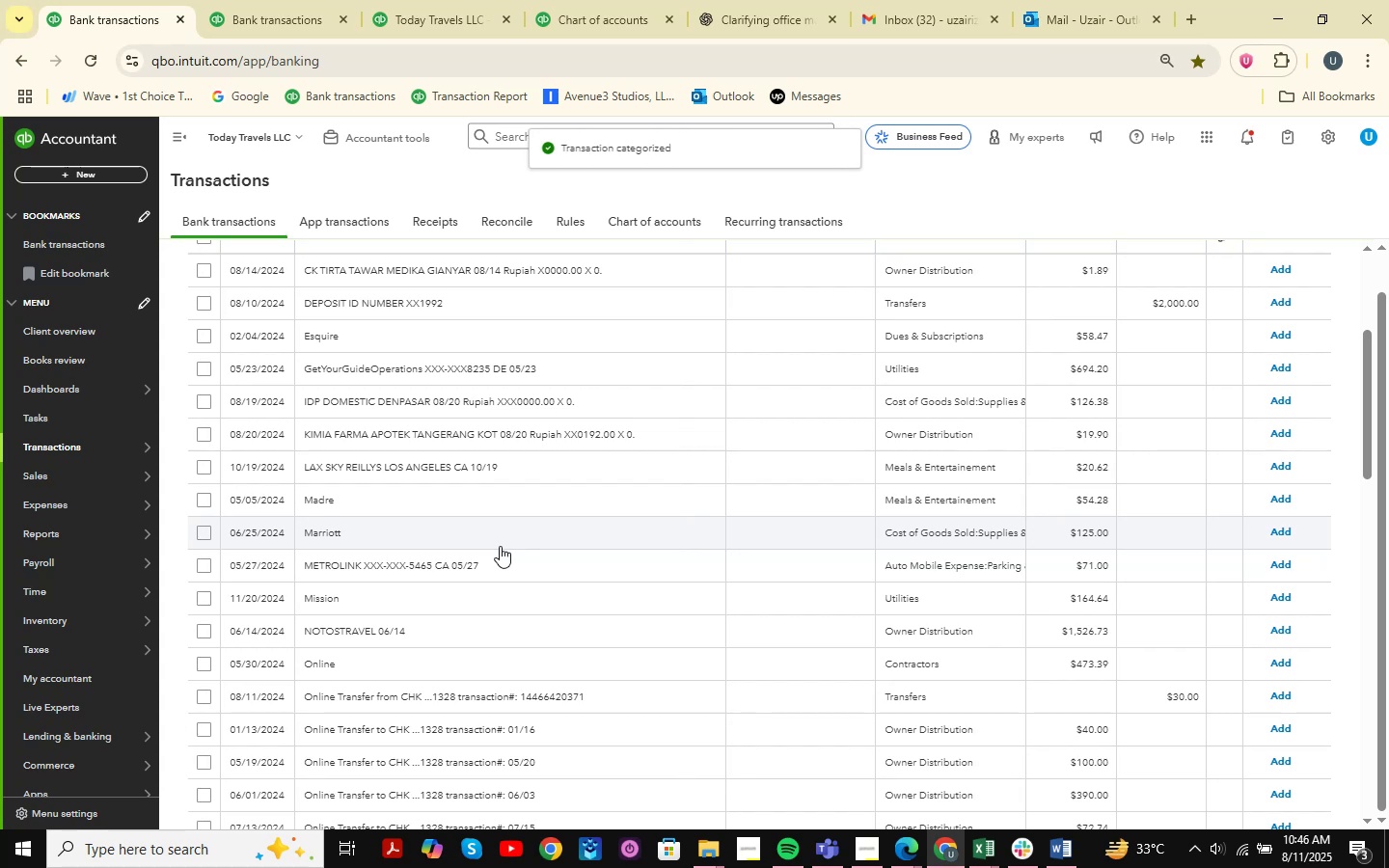 
scroll: coordinate [520, 541], scroll_direction: down, amount: 11.0
 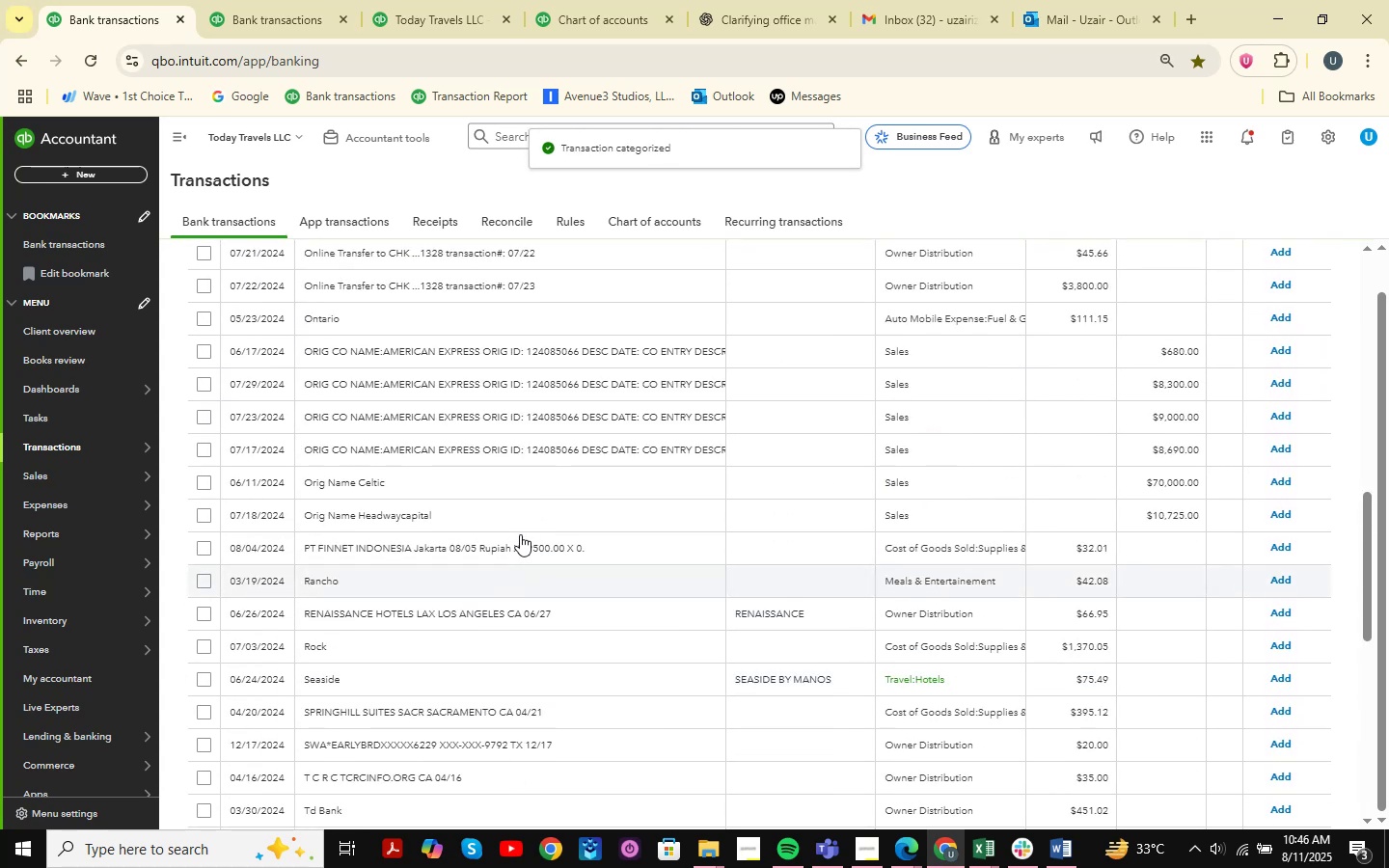 
scroll: coordinate [519, 533], scroll_direction: up, amount: 4.0
 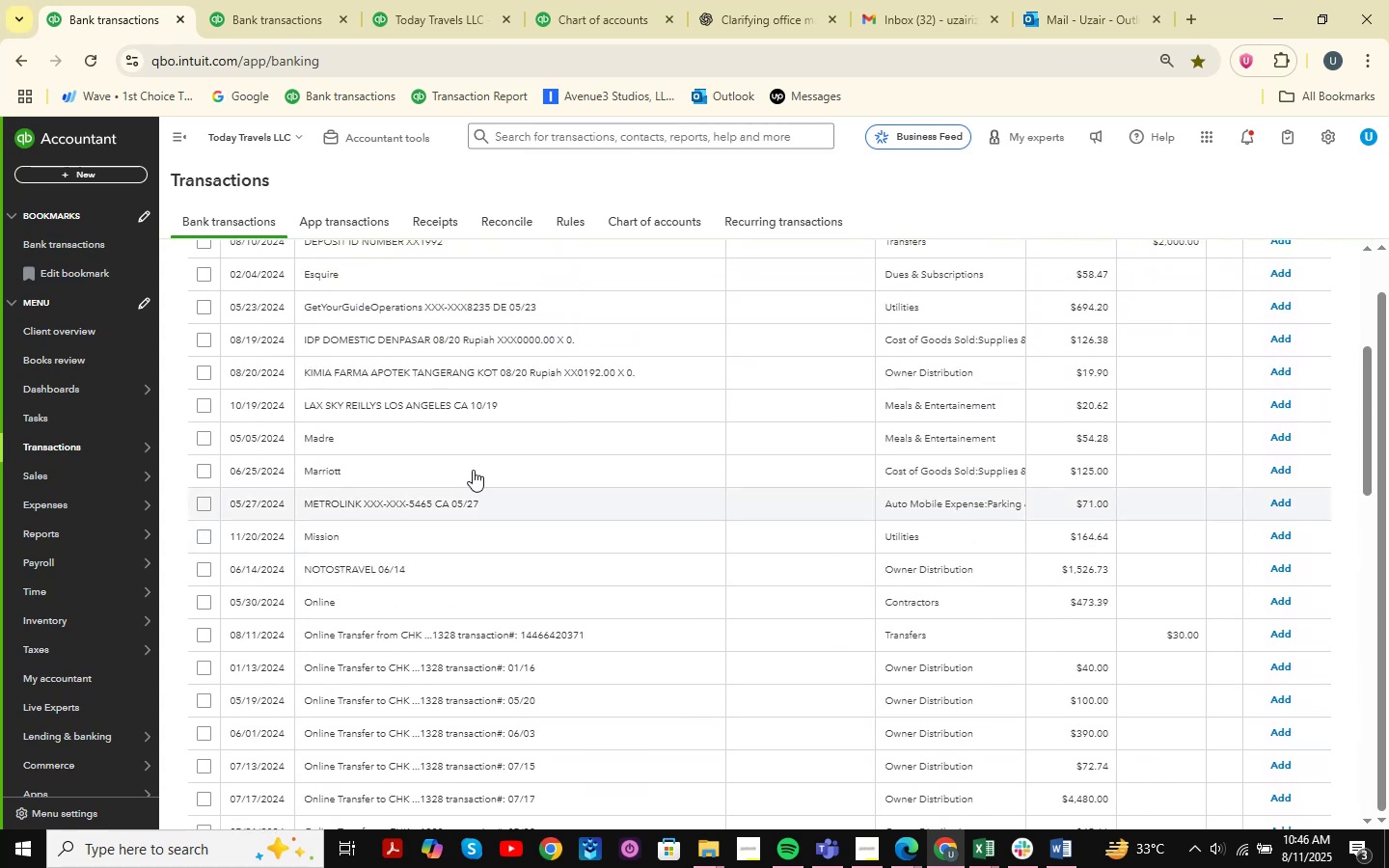 
left_click([399, 476])
 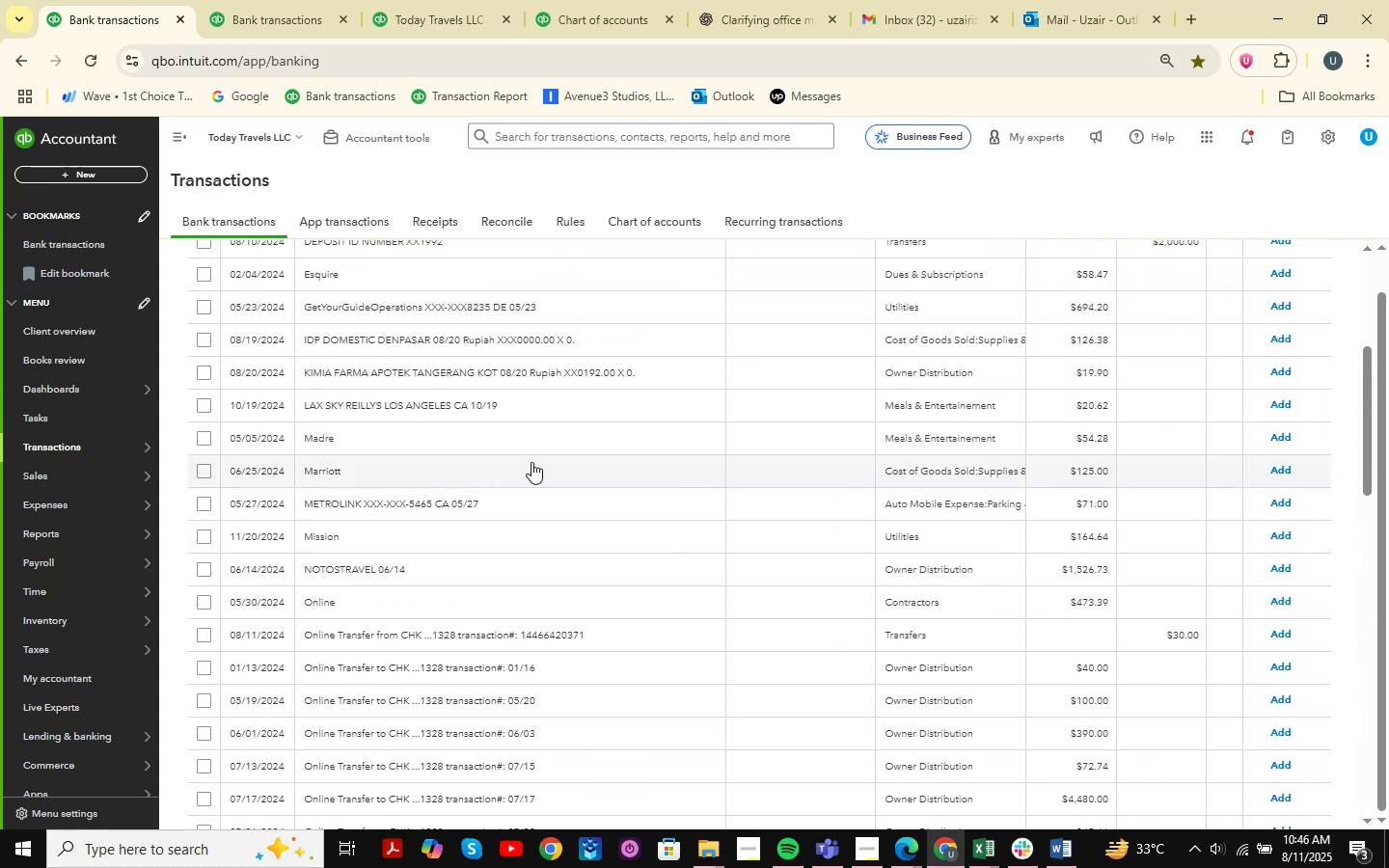 
scroll: coordinate [531, 460], scroll_direction: down, amount: 2.0
 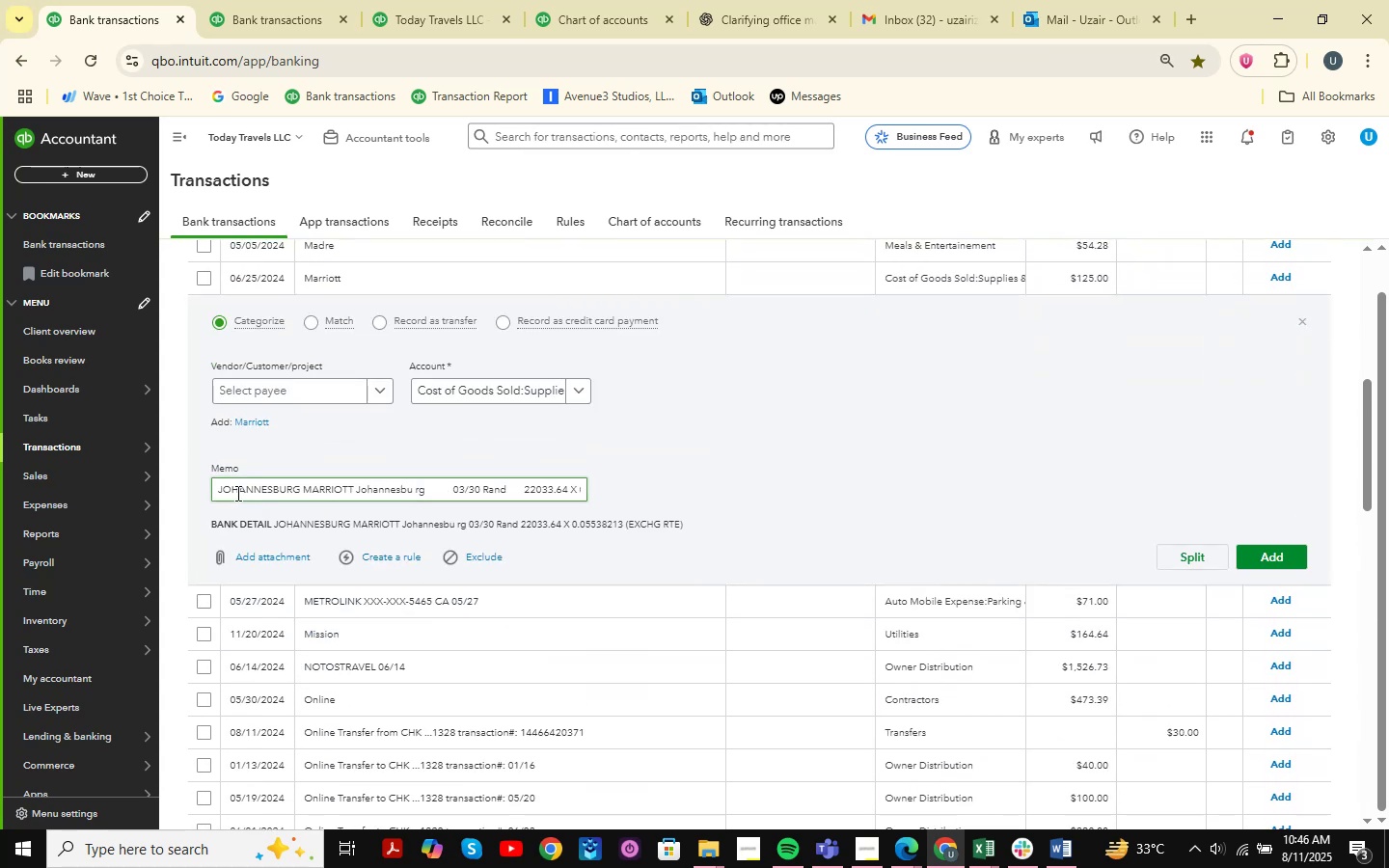 
left_click_drag(start_coordinate=[216, 493], to_coordinate=[355, 498])
 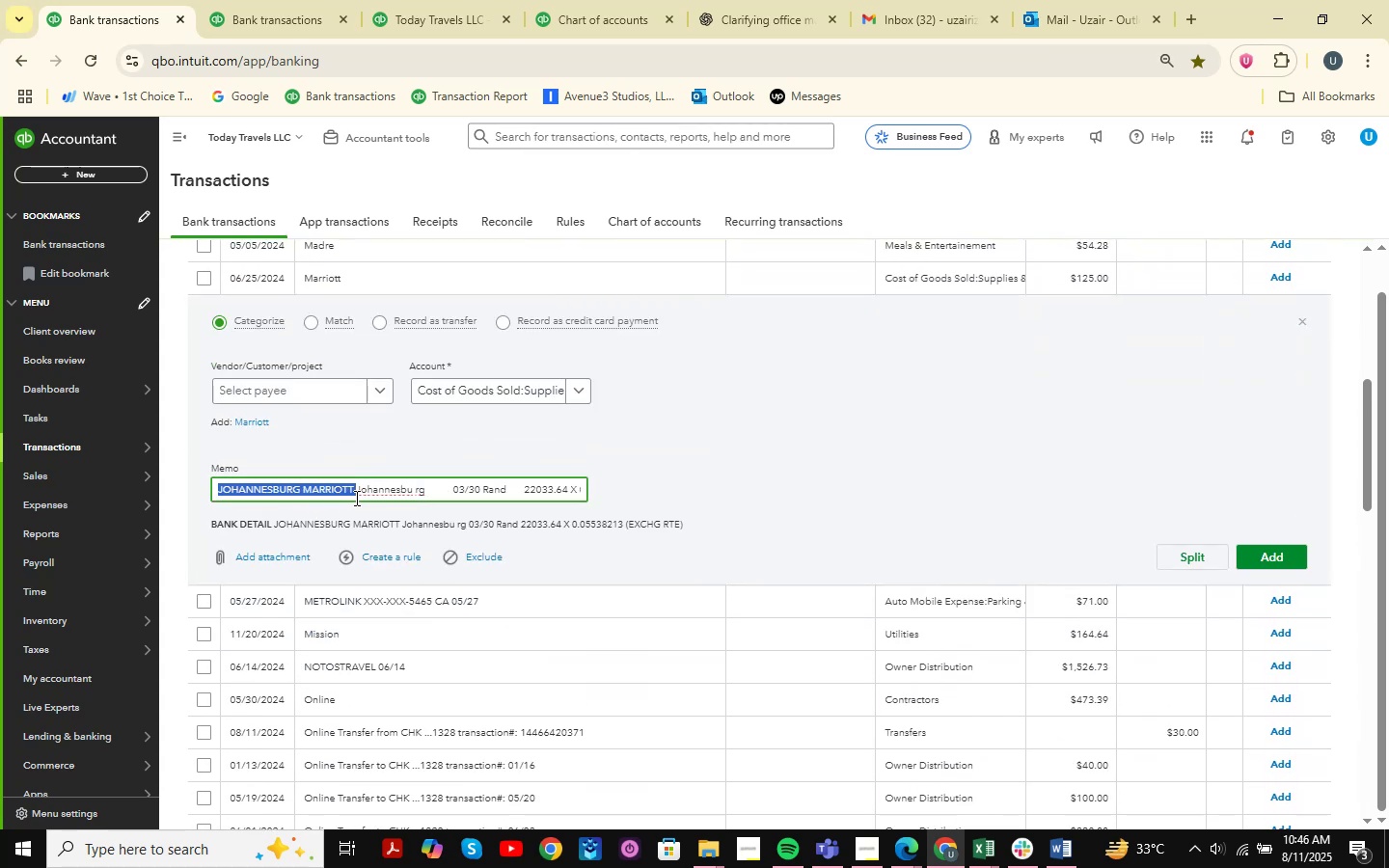 
key(Control+C)
 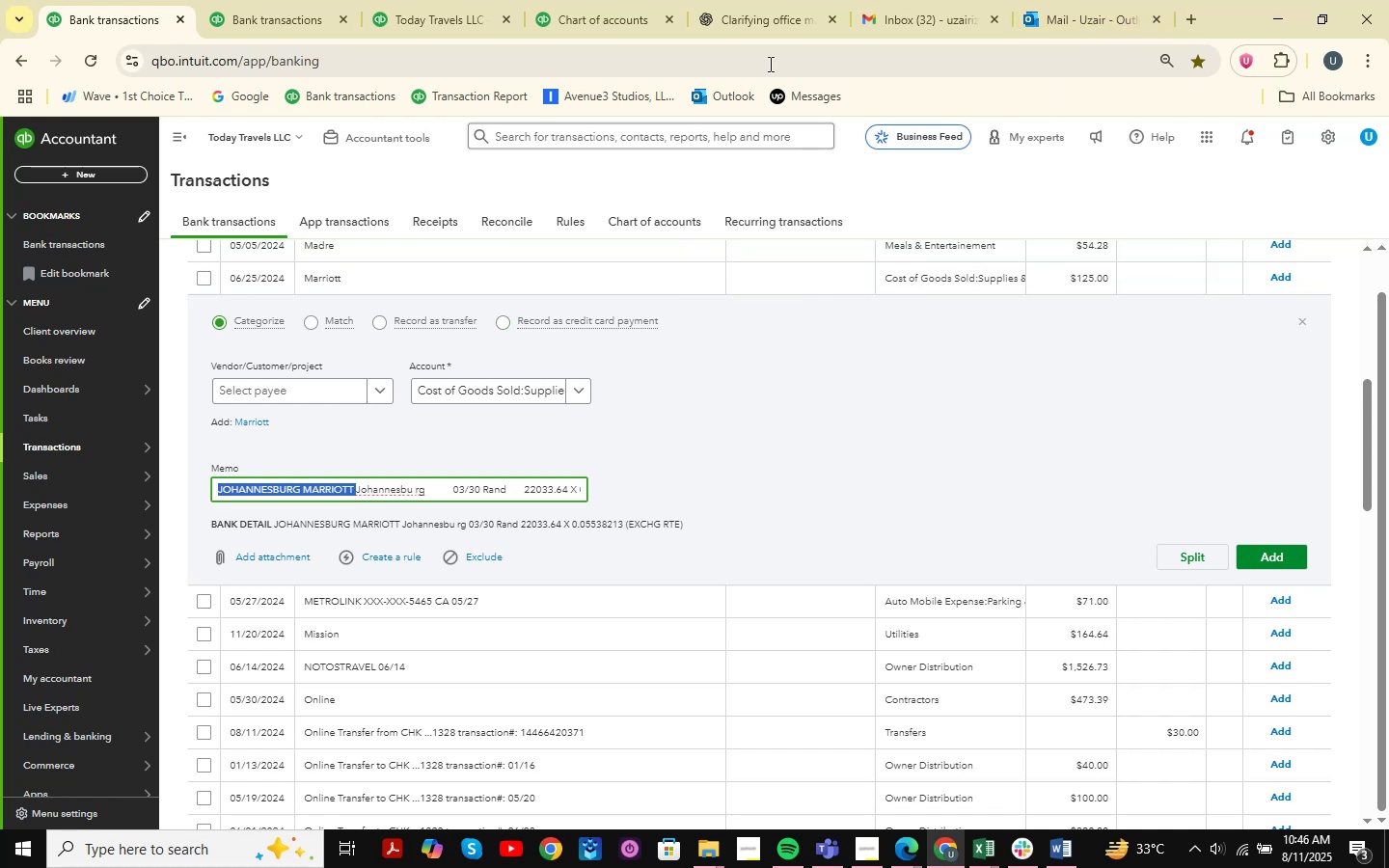 
left_click([749, 0])
 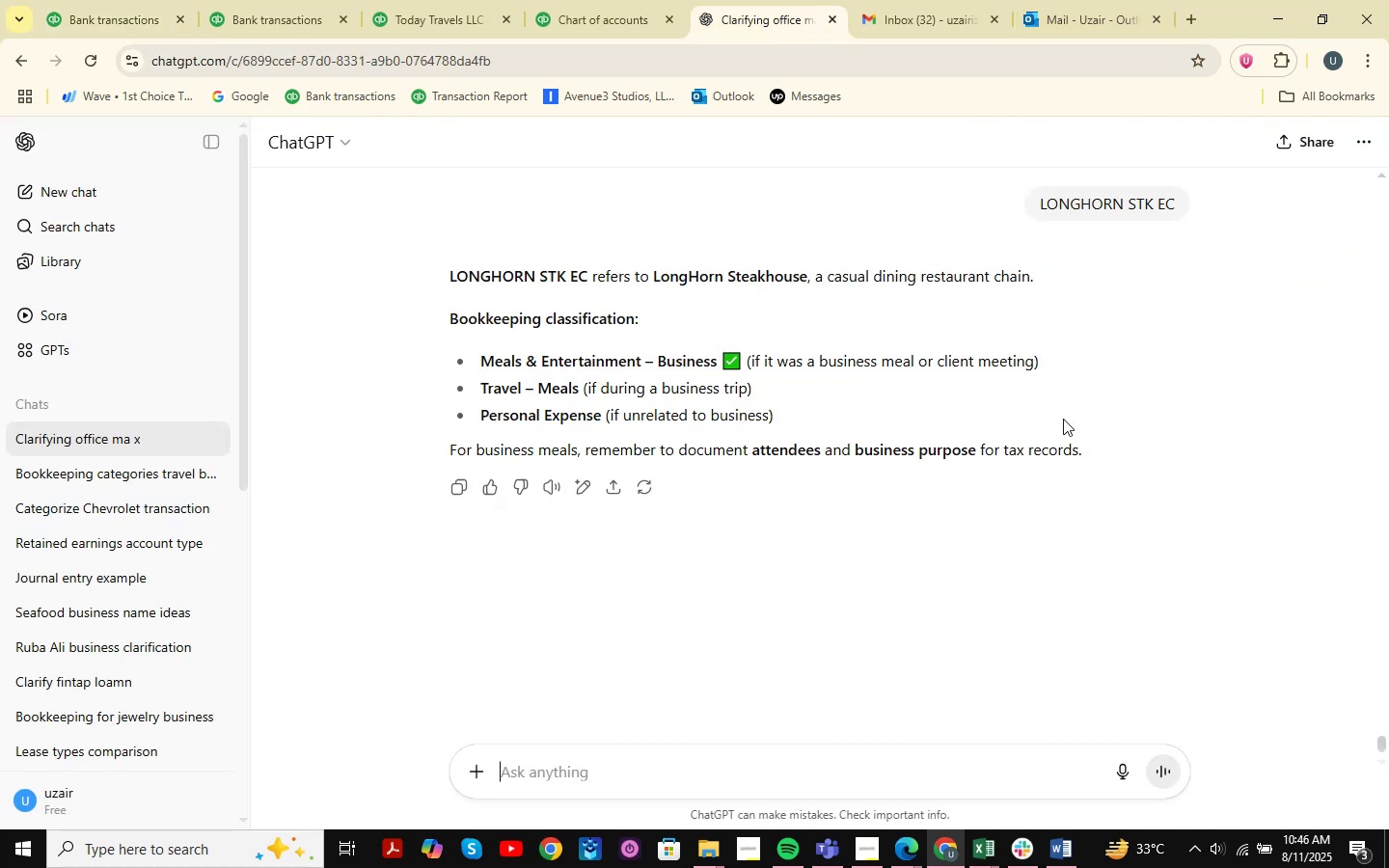 
key(Control+ControlLeft)
 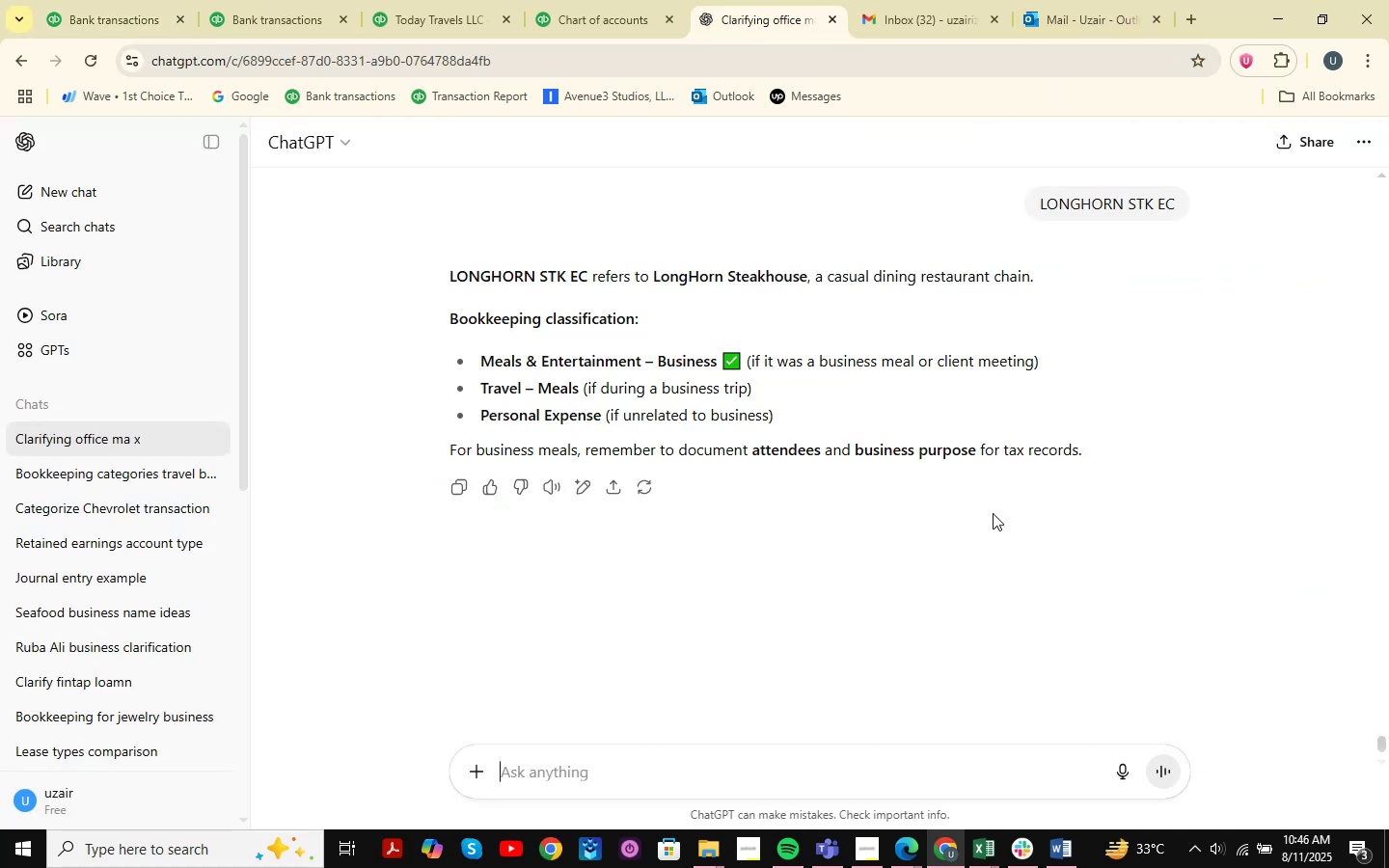 
key(Control+V)
 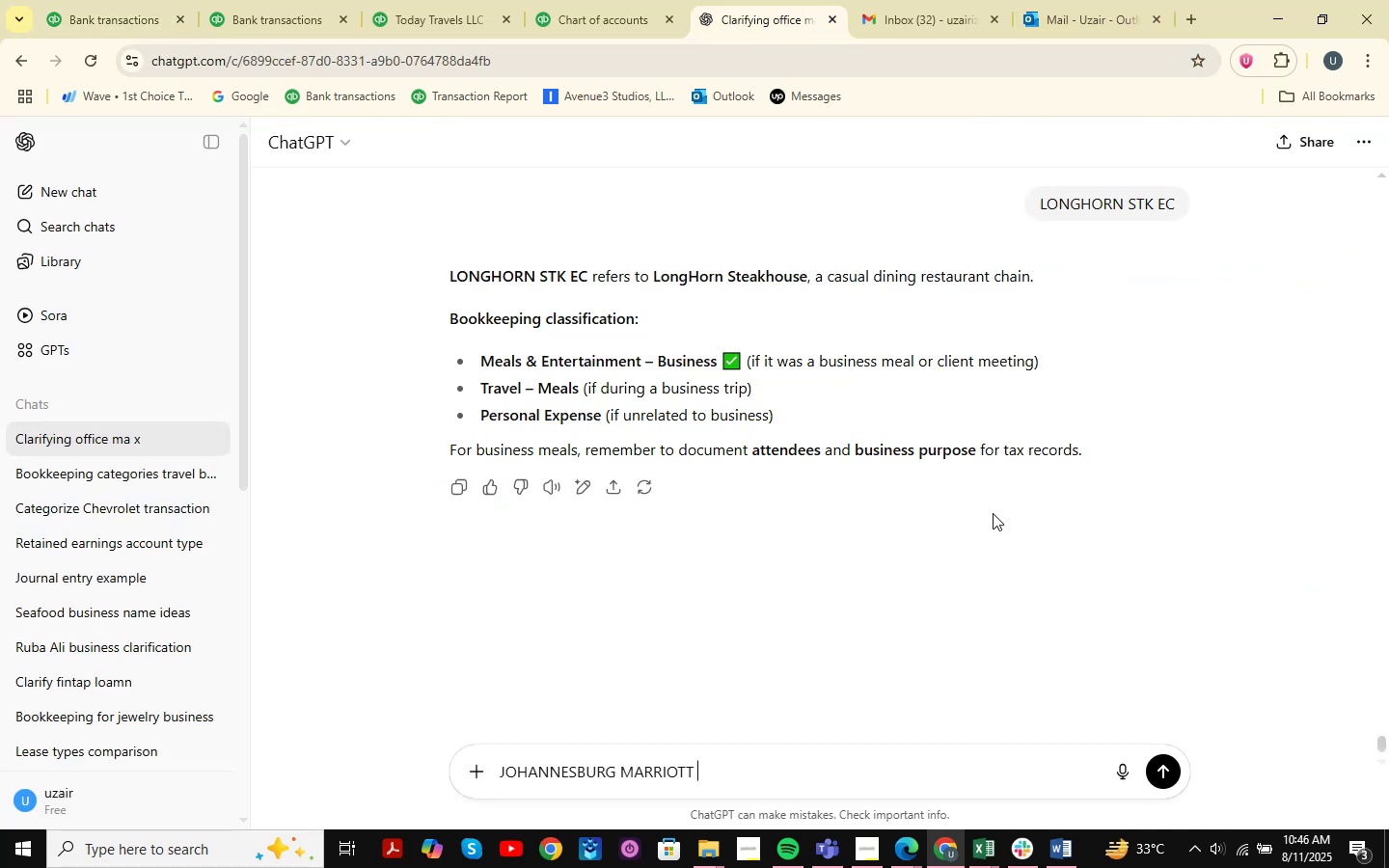 
key(NumpadEnter)
 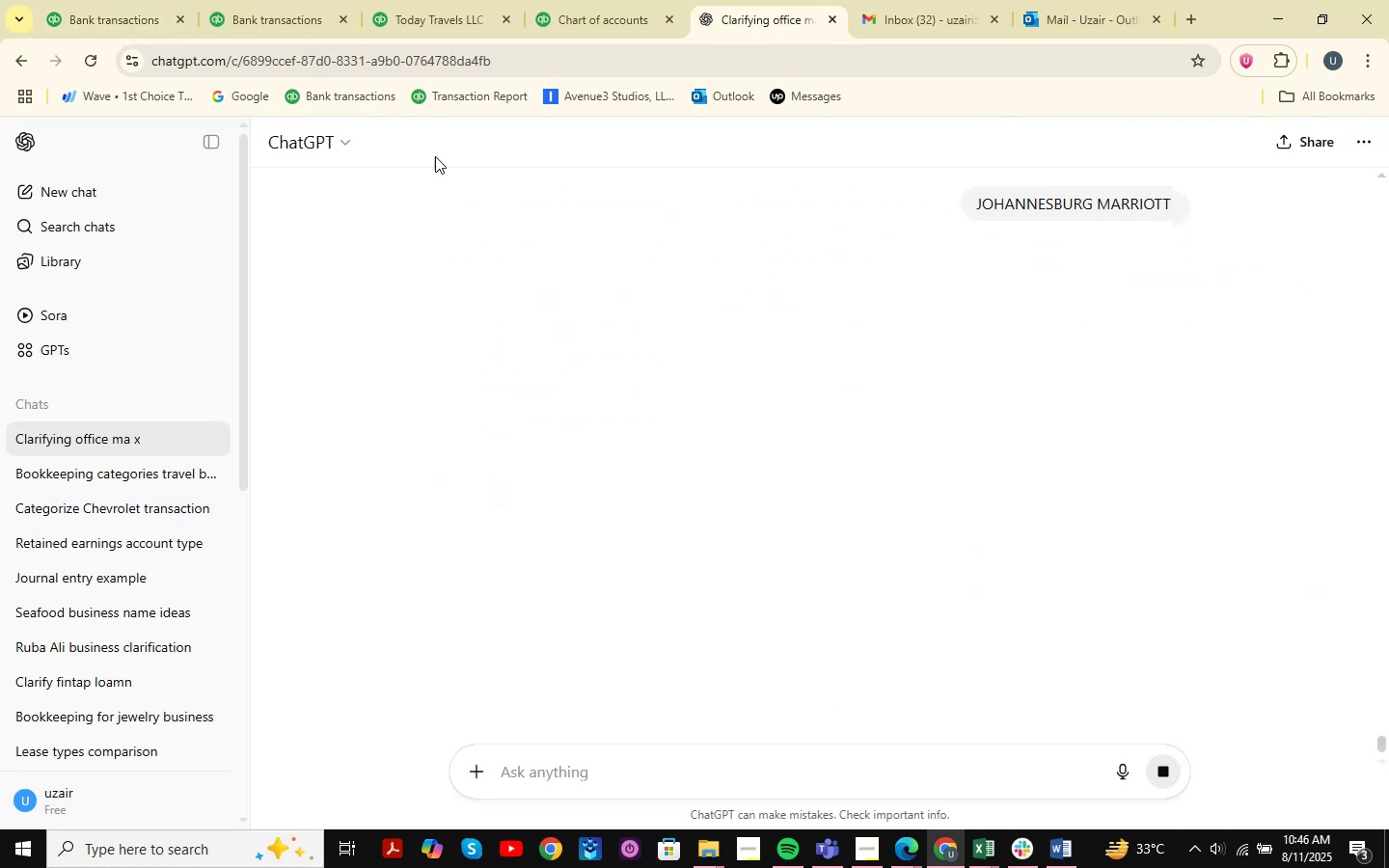 
left_click([104, 0])
 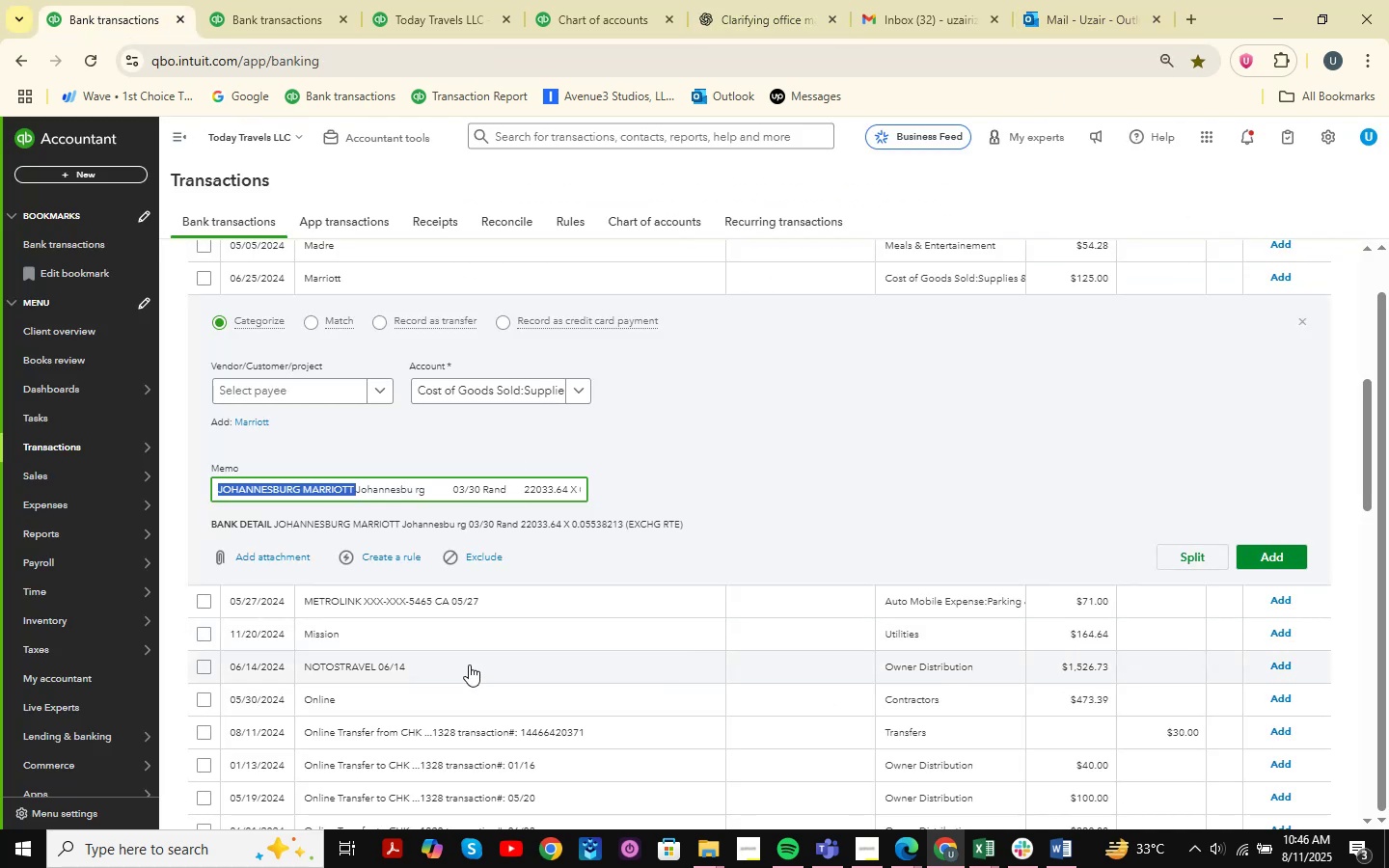 
scroll: coordinate [545, 637], scroll_direction: down, amount: 11.0
 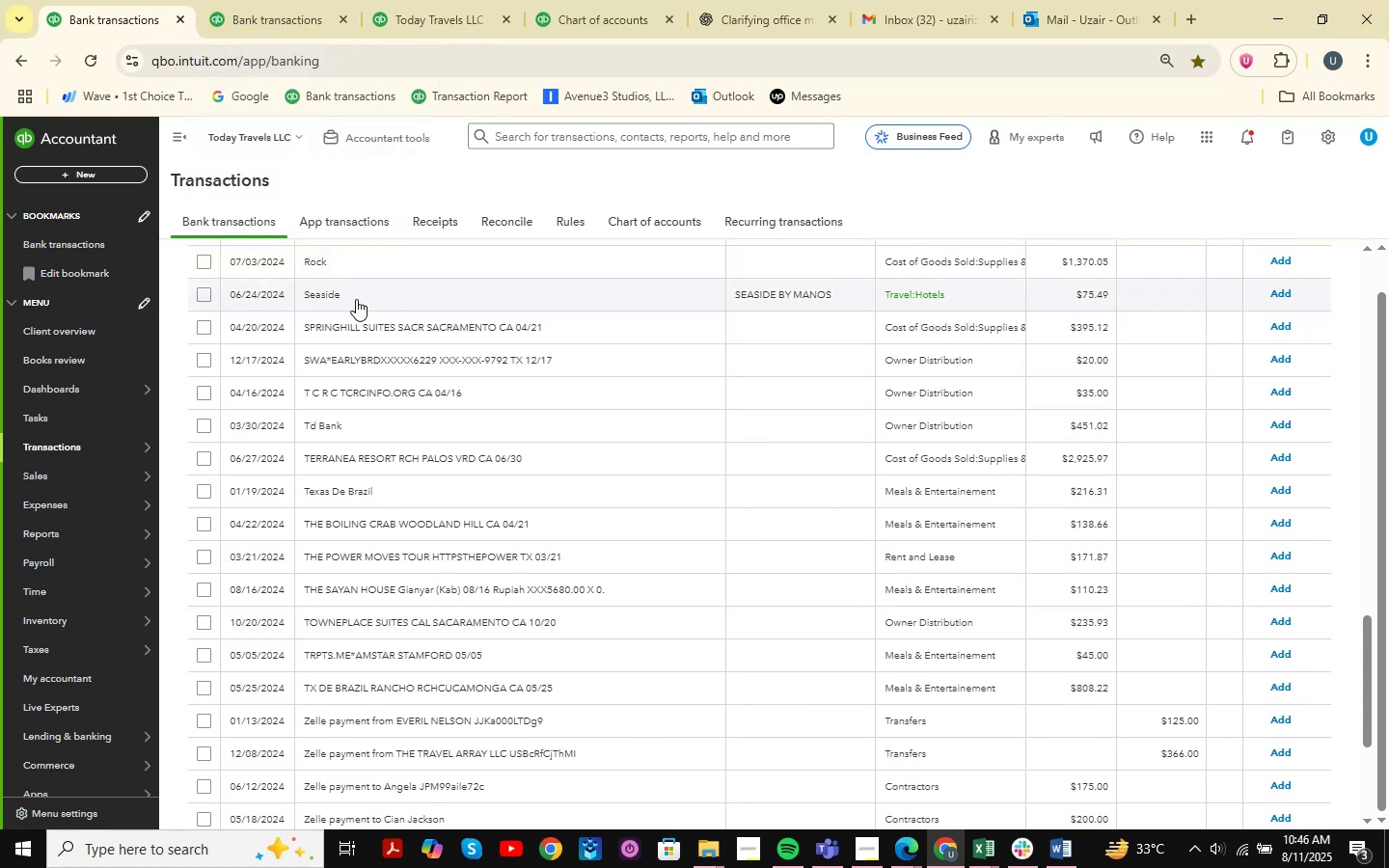 
wait(12.35)
 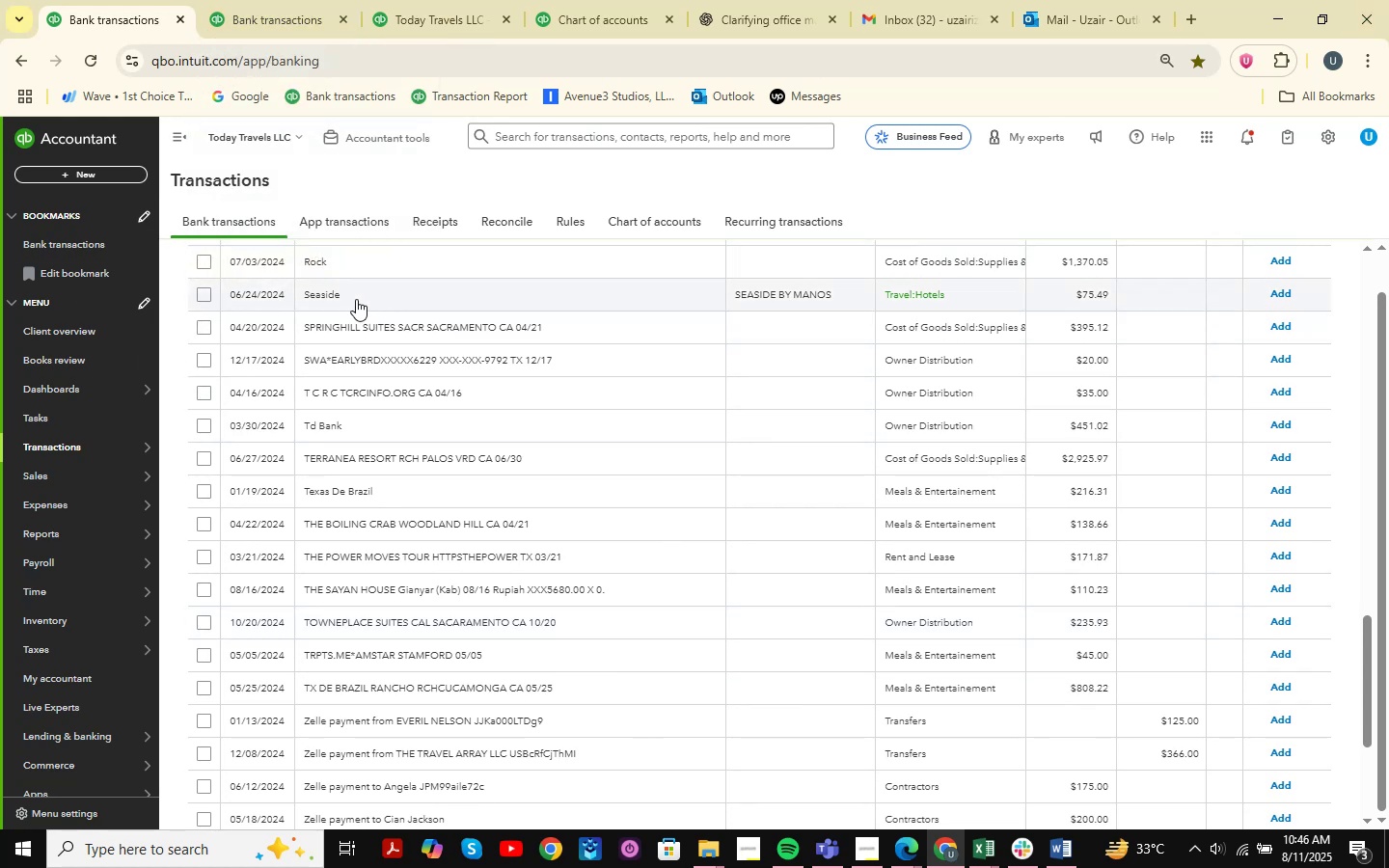 
left_click([328, 297])
 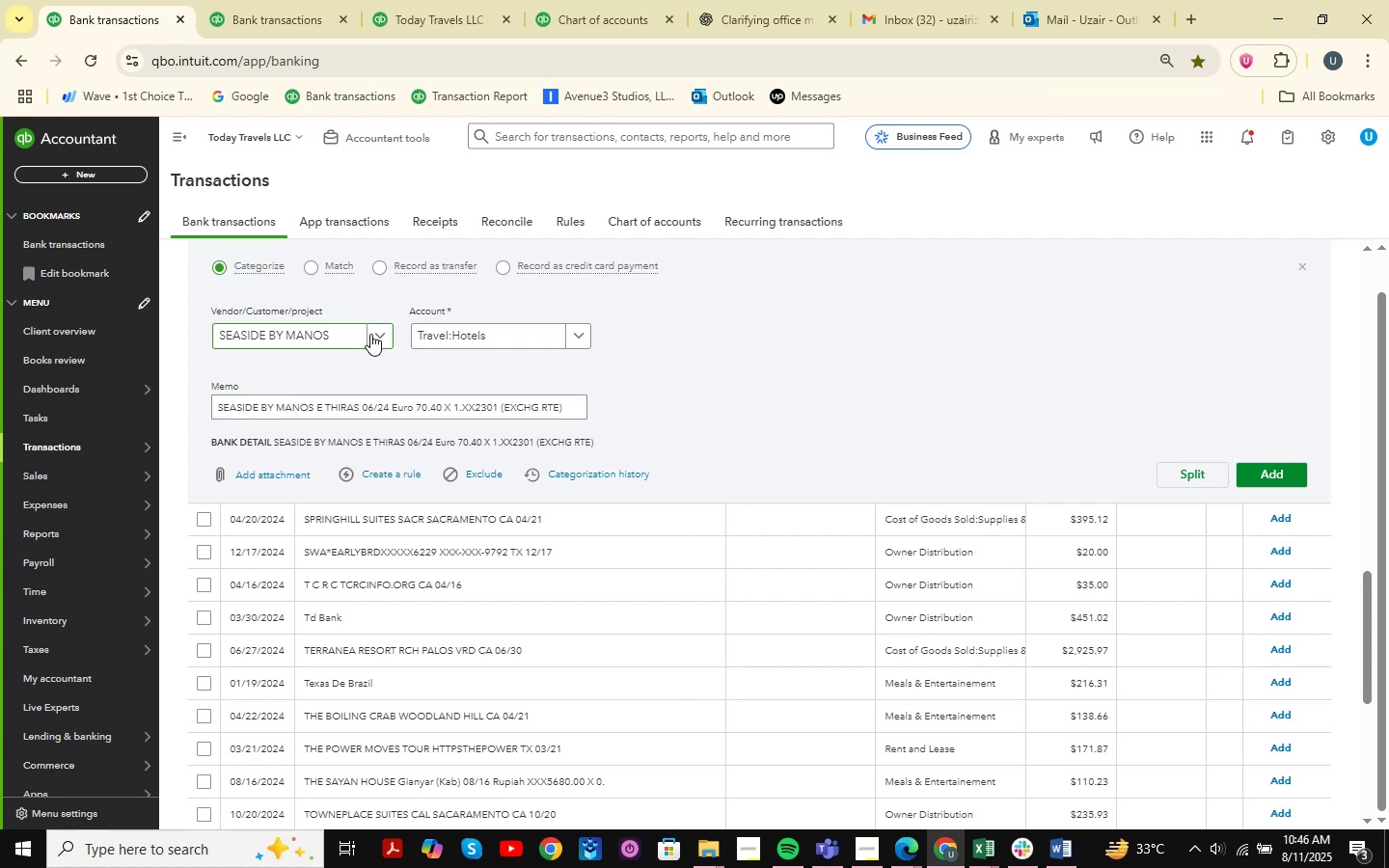 
wait(17.78)
 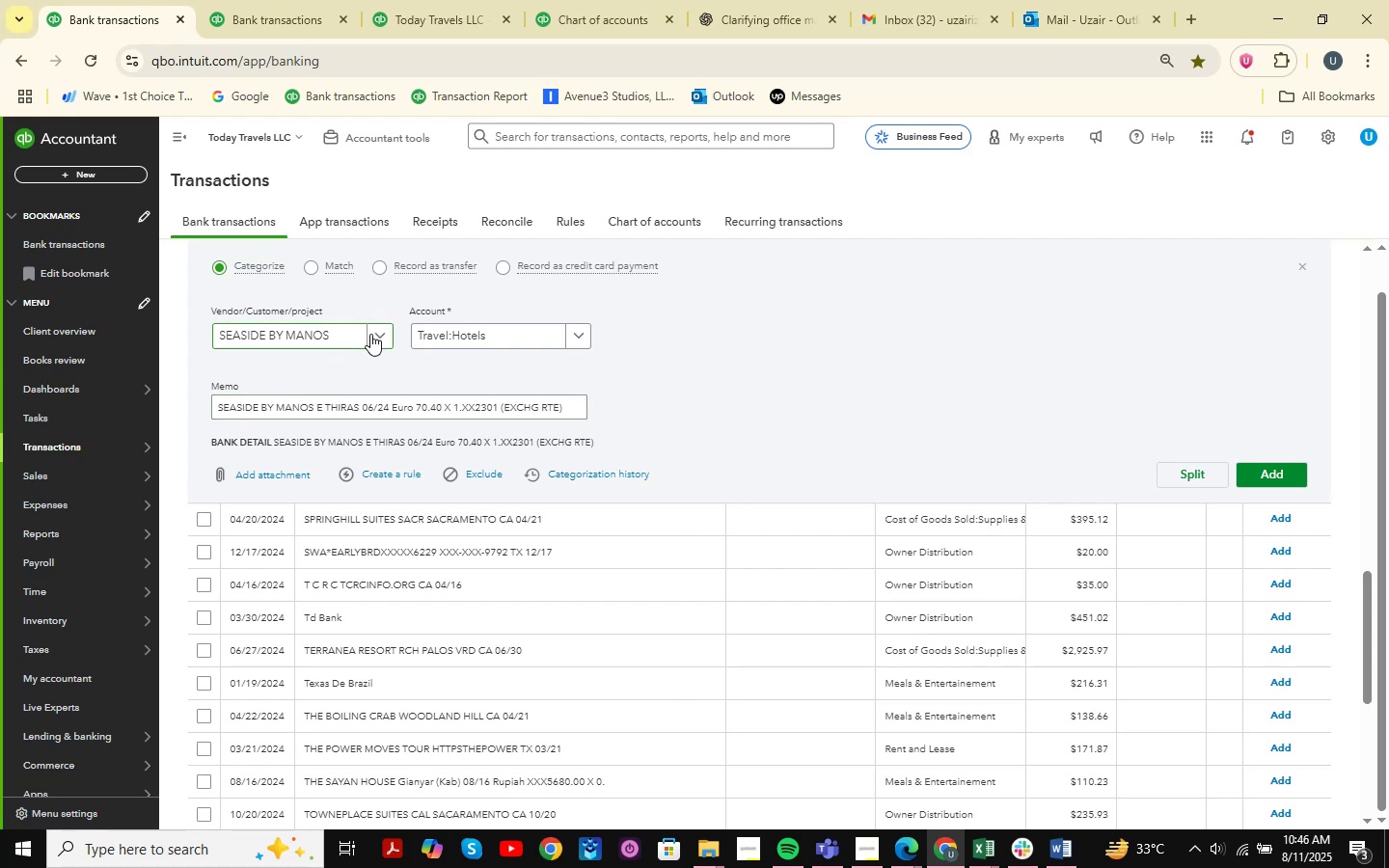 
left_click([983, 857])
 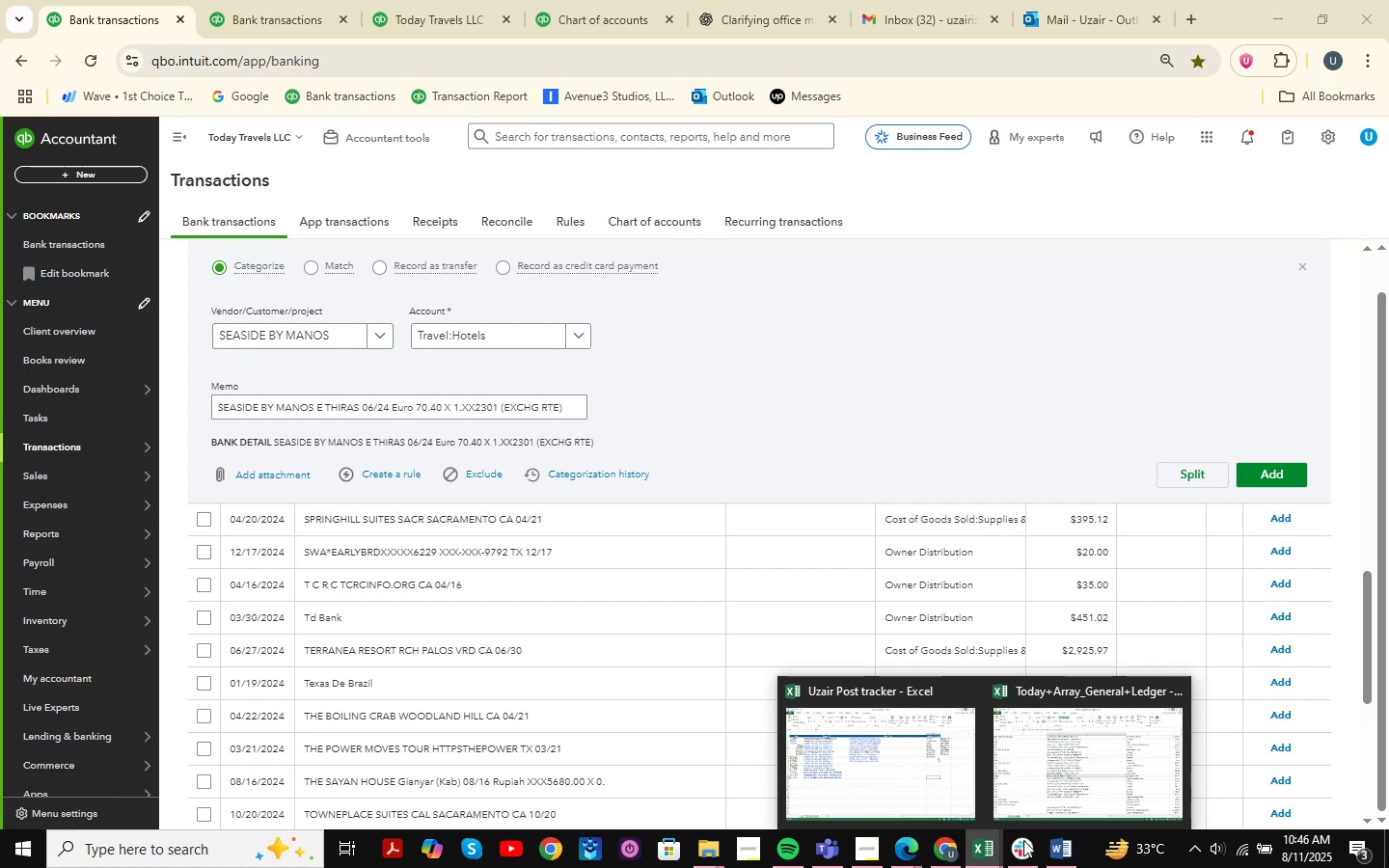 
wait(10.7)
 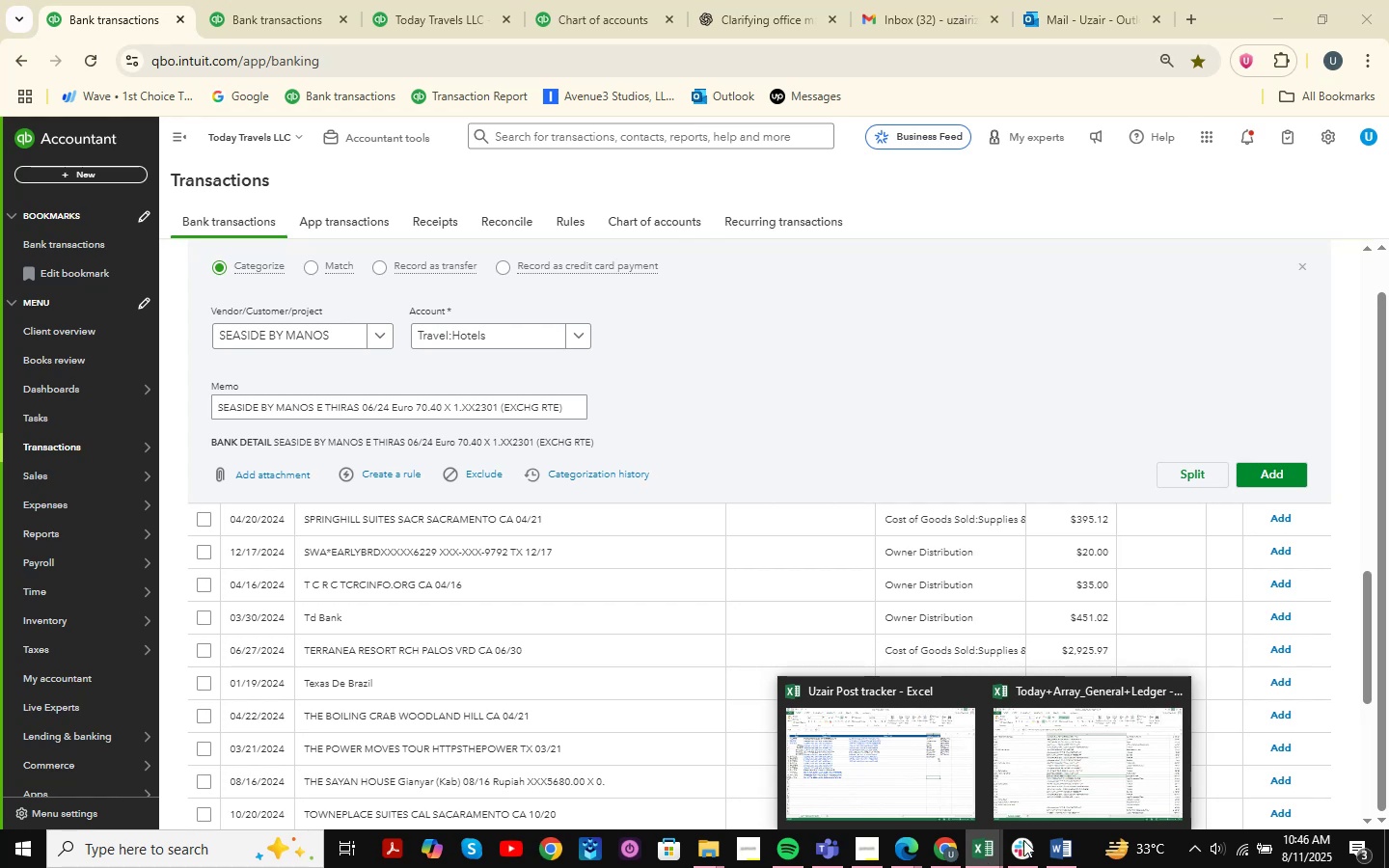 
left_click([1053, 760])
 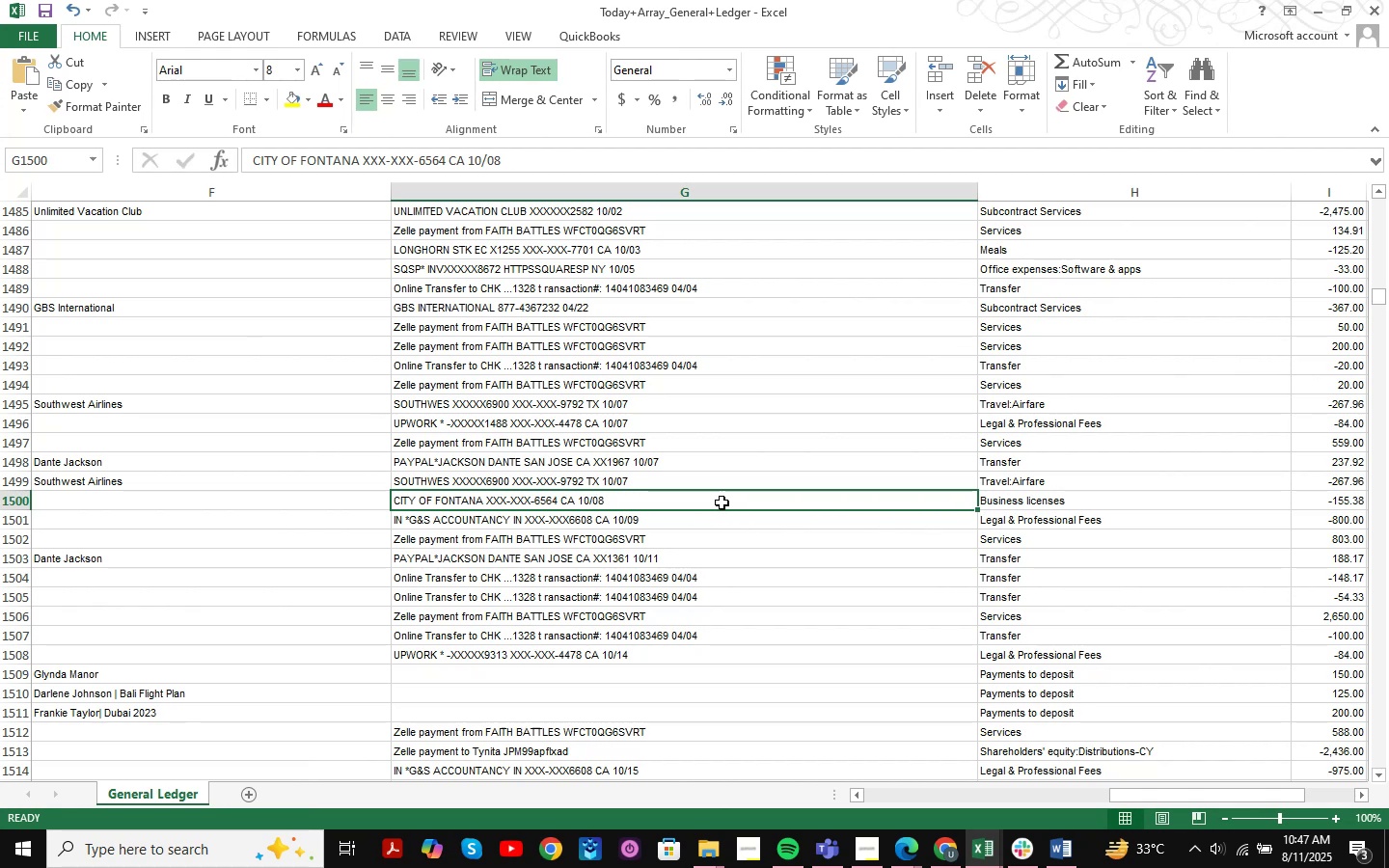 
key(ArrowDown)
 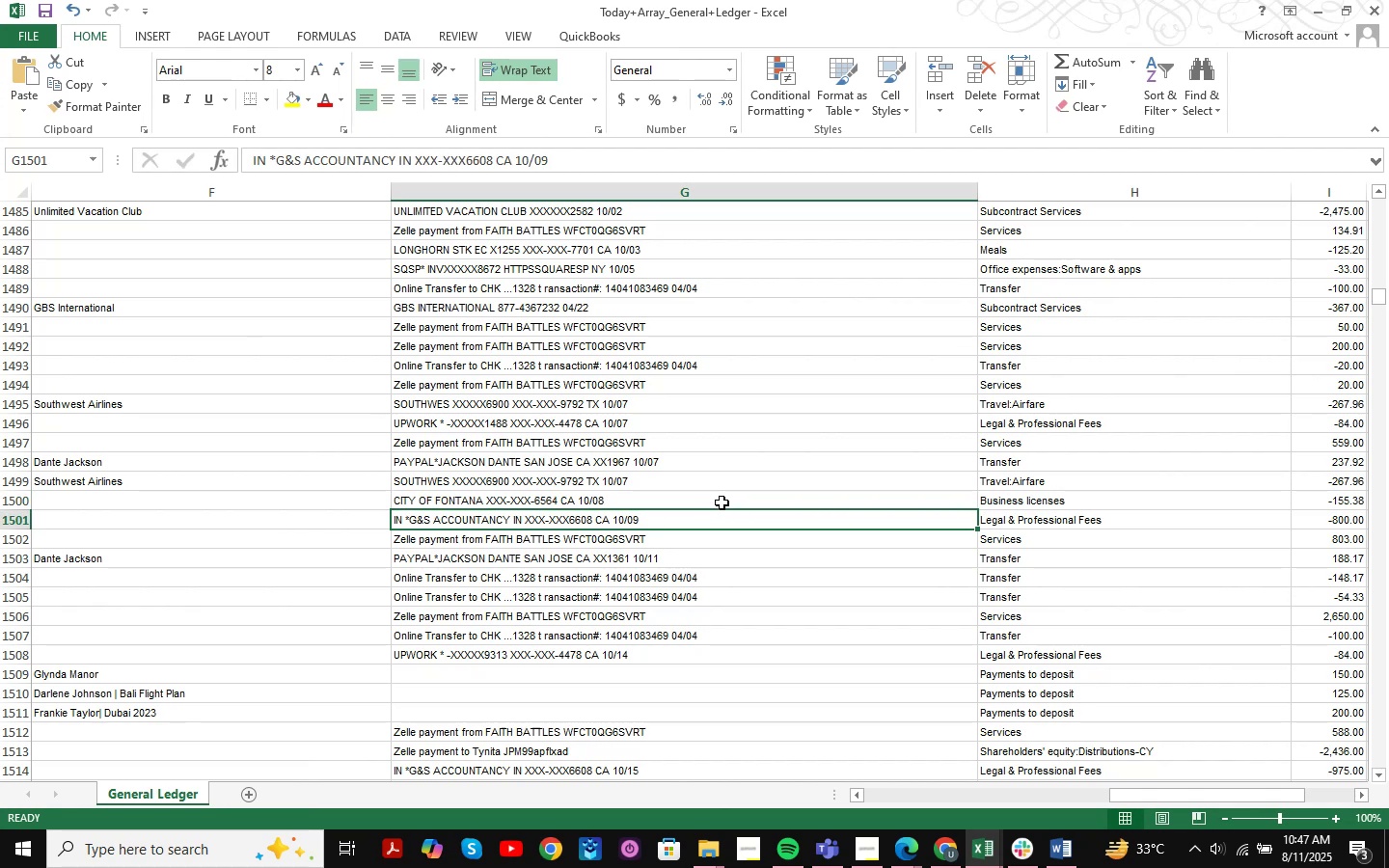 
key(ArrowDown)
 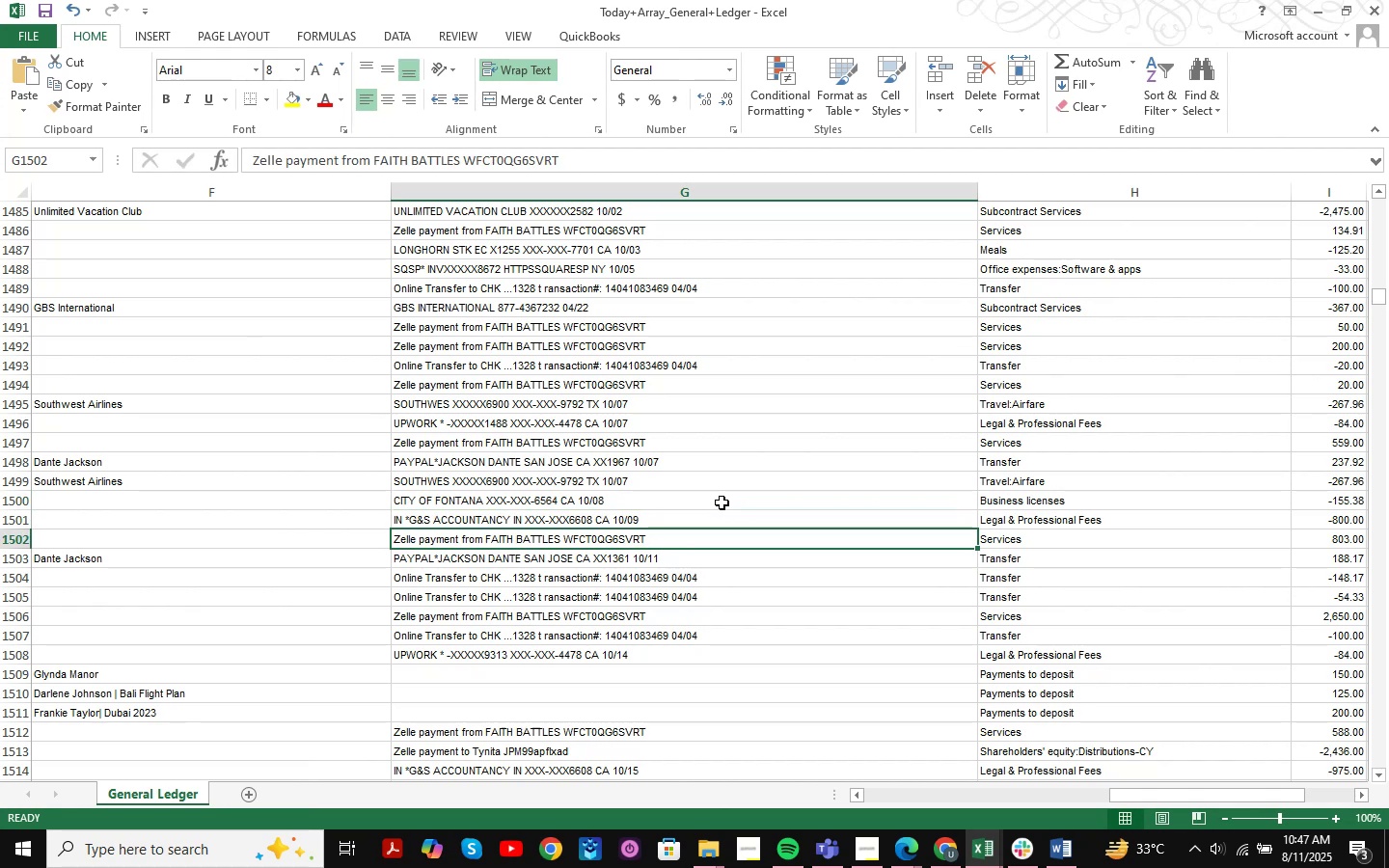 
key(ArrowUp)
 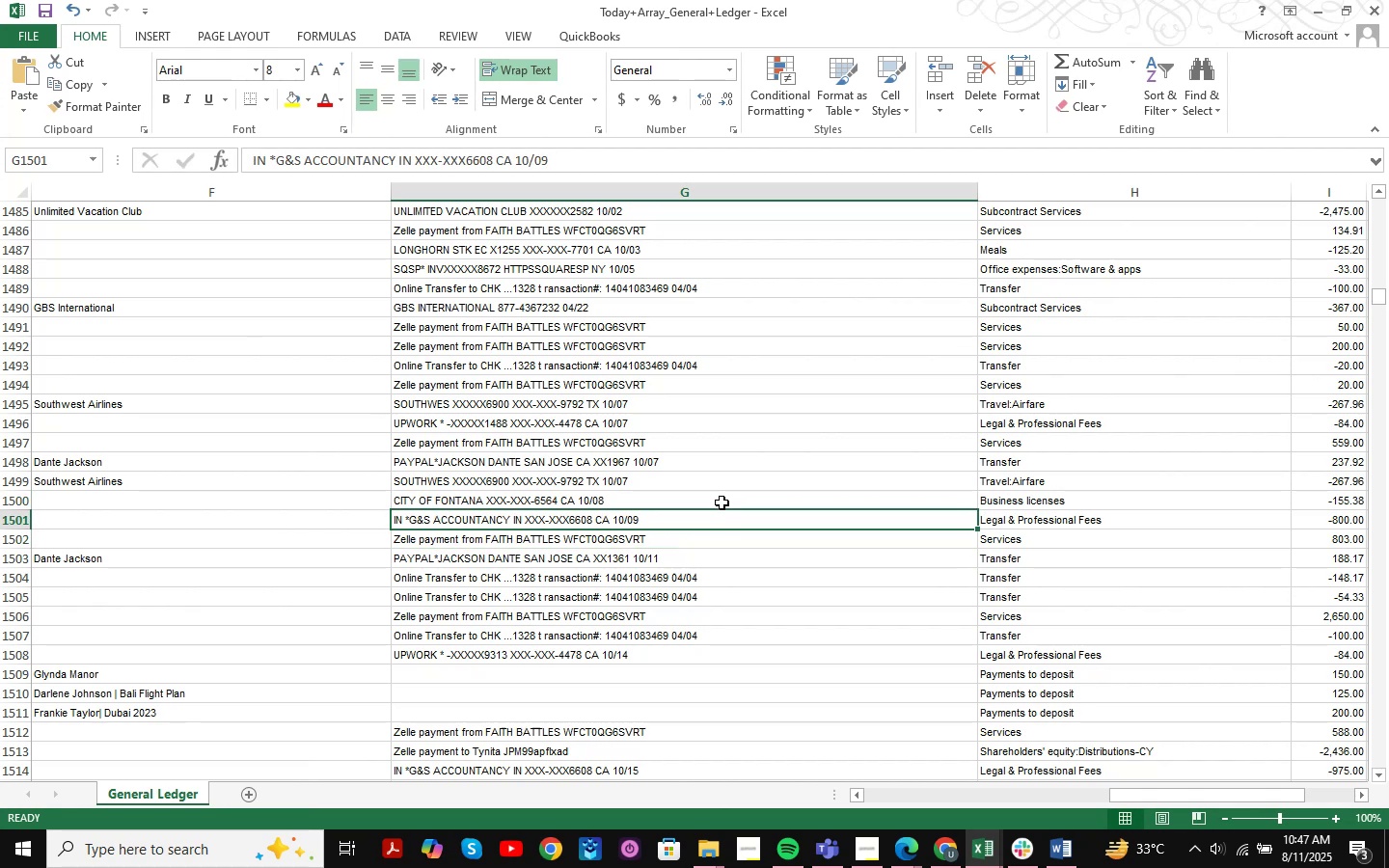 
key(ArrowDown)
 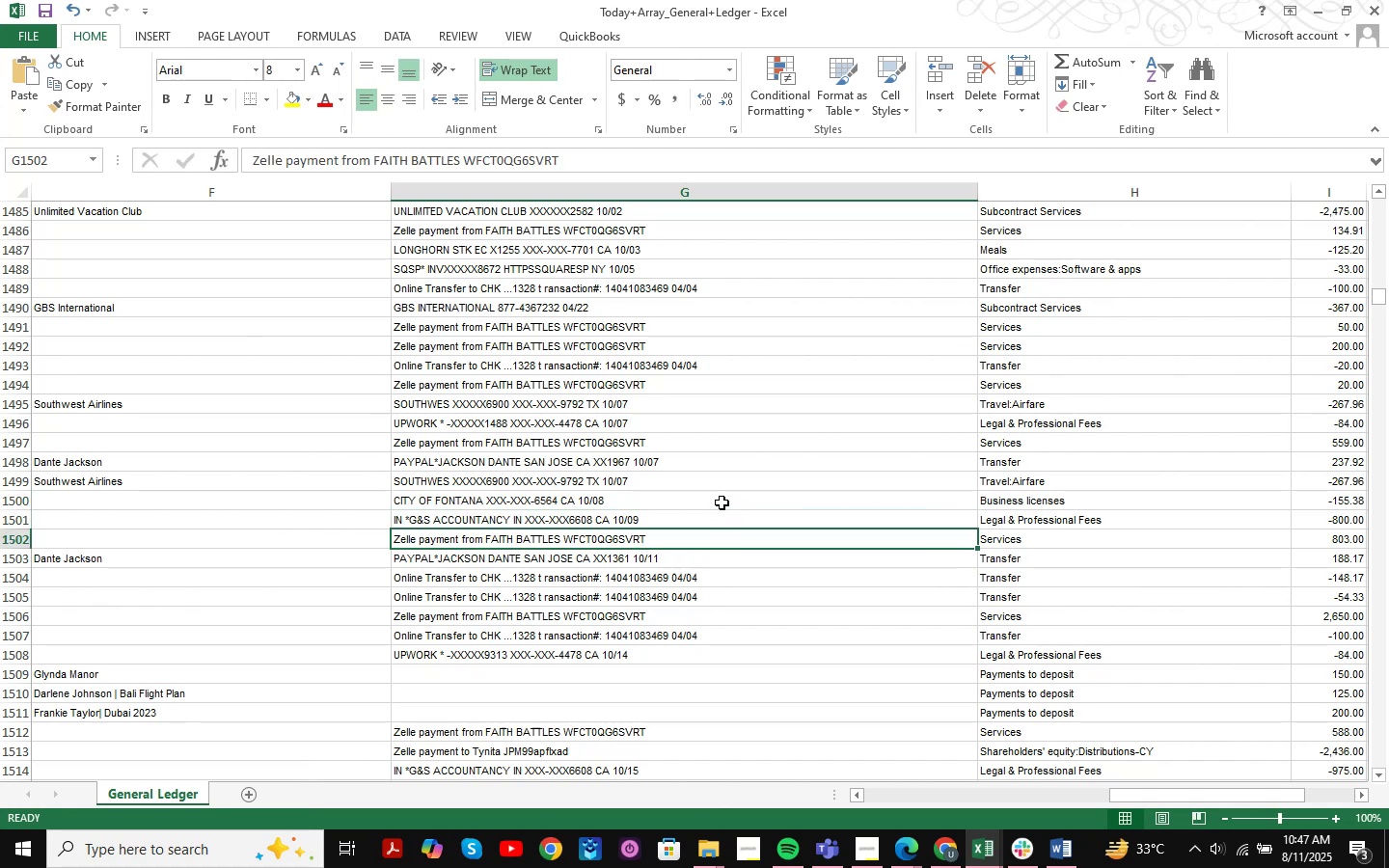 
key(ArrowUp)
 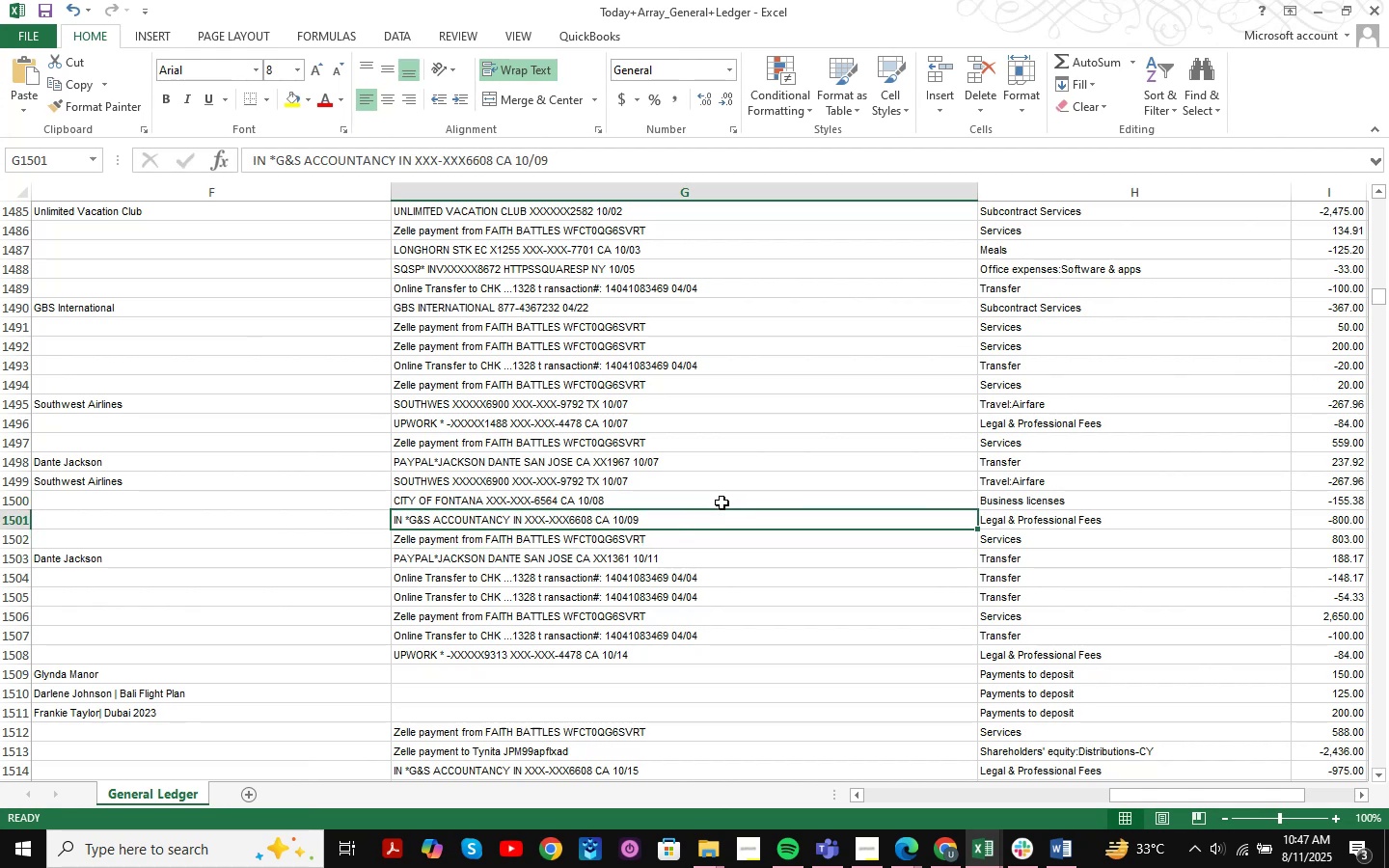 
scroll: coordinate [722, 502], scroll_direction: down, amount: 1.0
 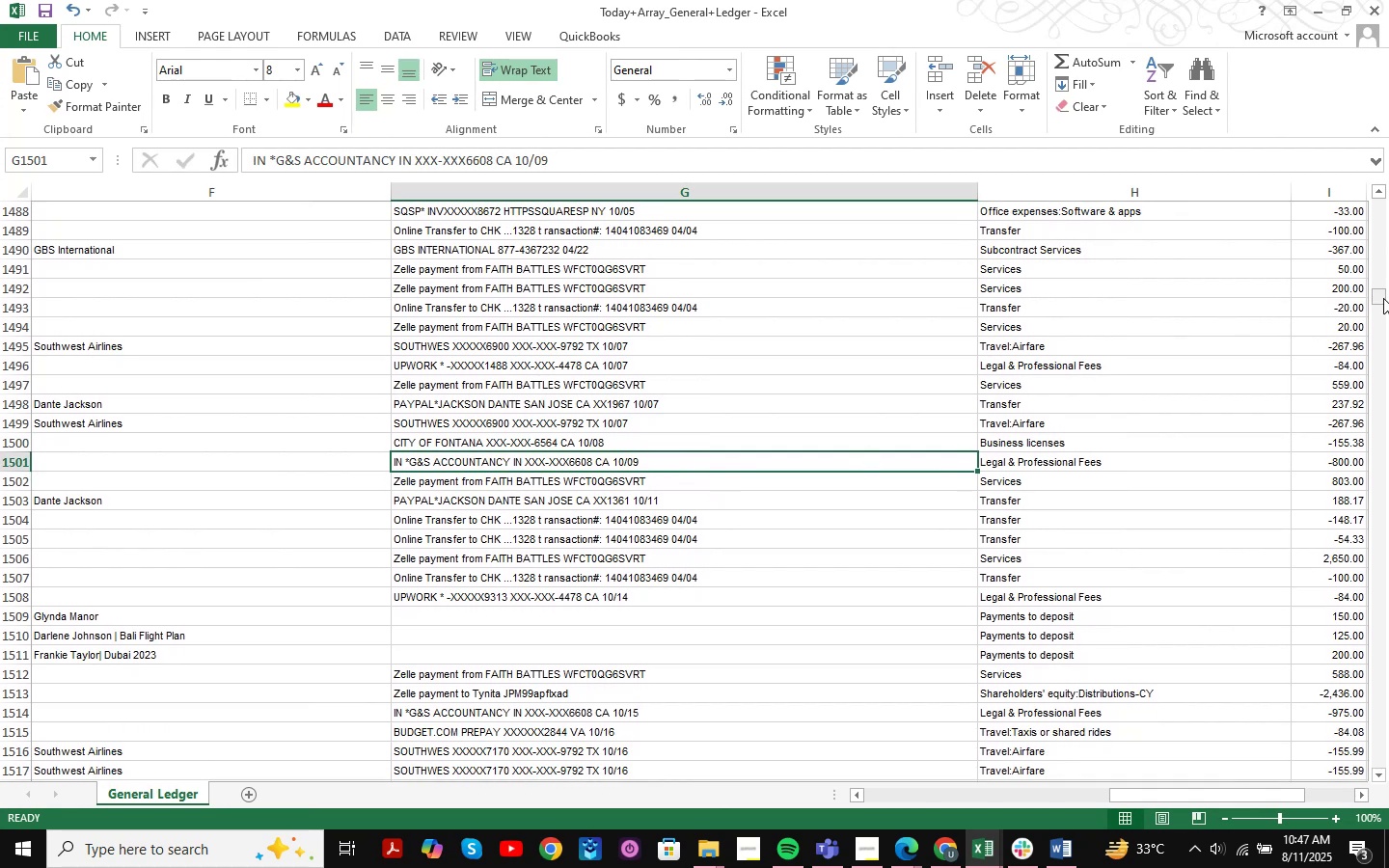 
left_click_drag(start_coordinate=[1383, 297], to_coordinate=[1367, 306])
 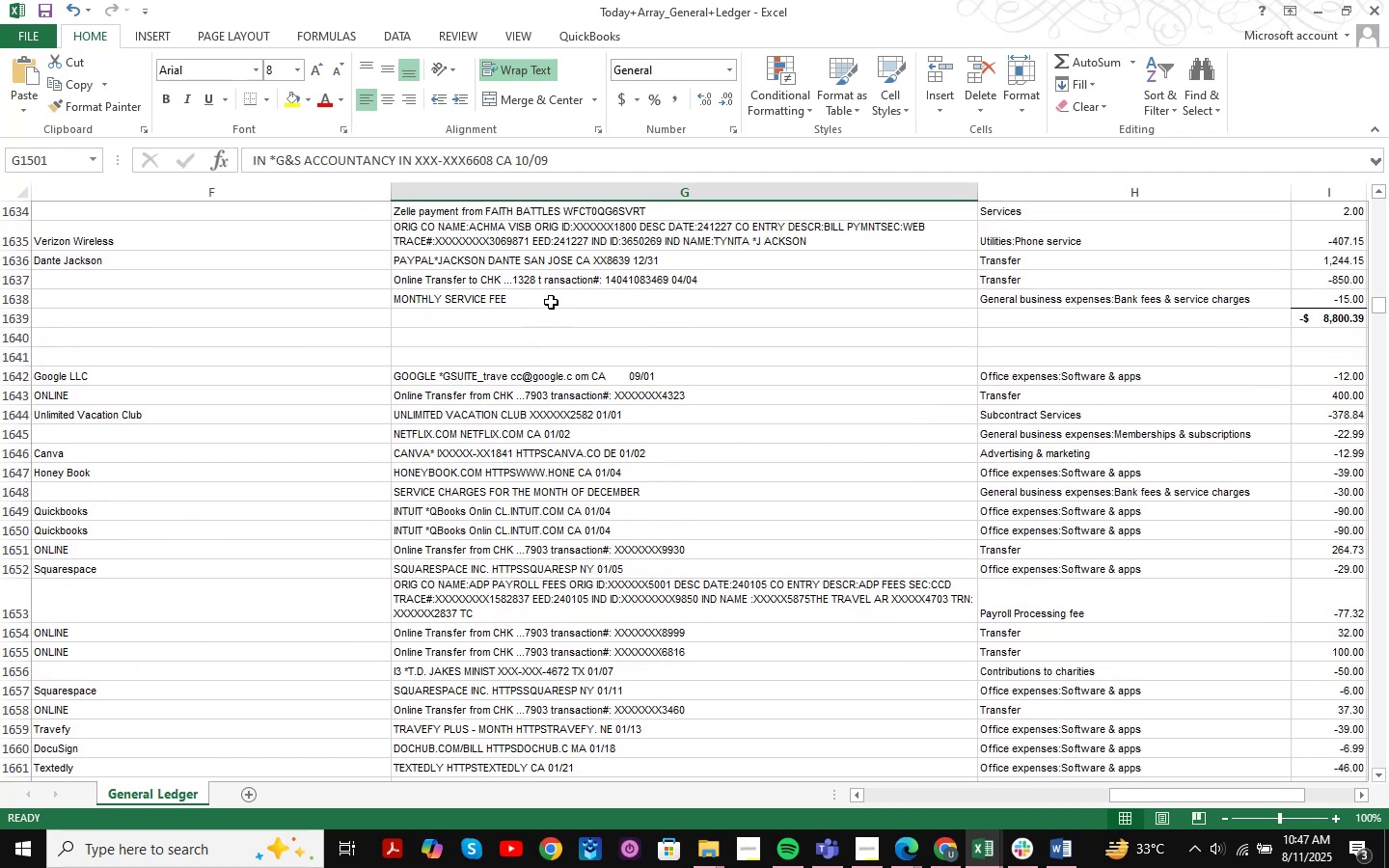 
wait(6.44)
 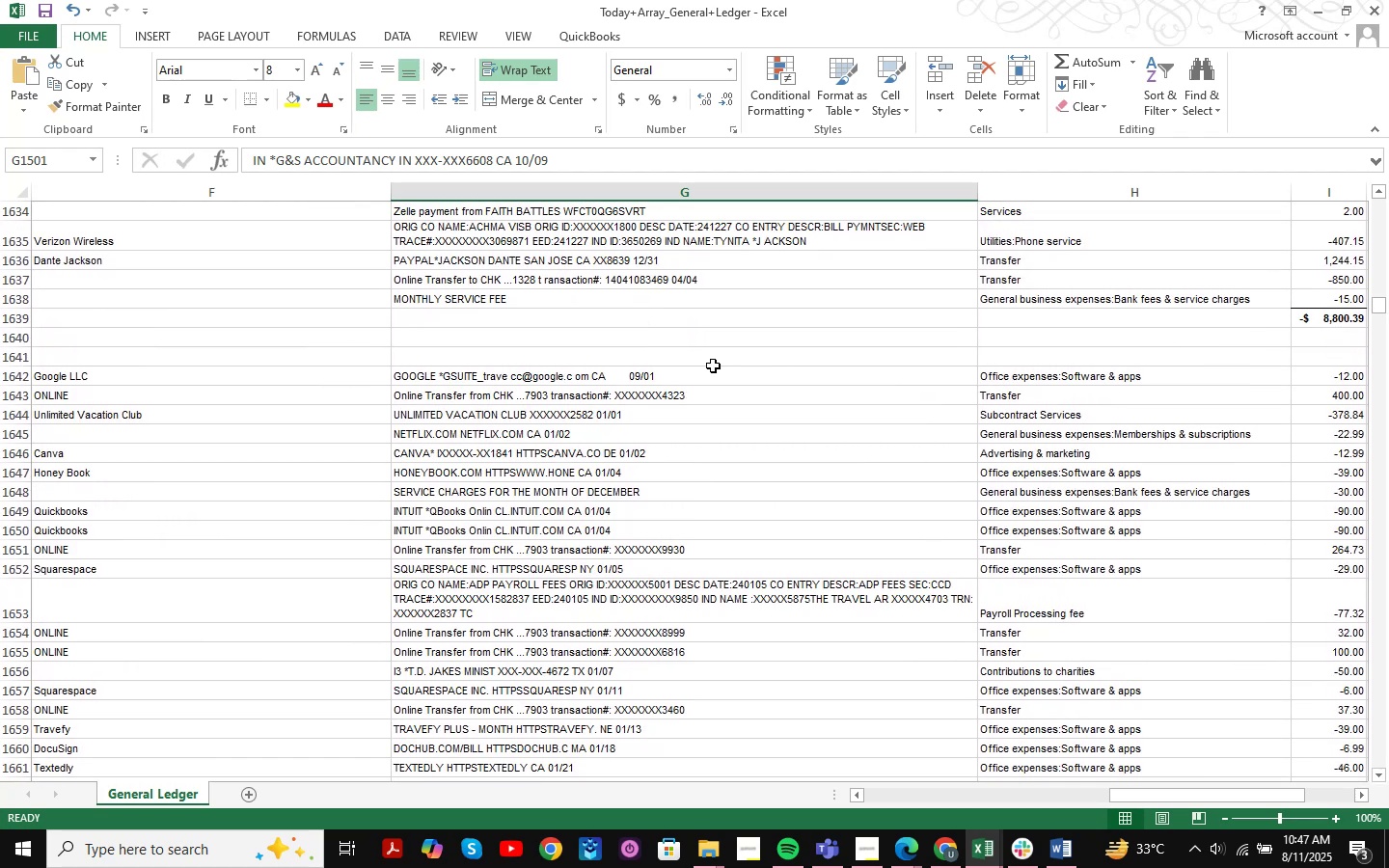 
left_click_drag(start_coordinate=[1382, 306], to_coordinate=[1376, 246])
 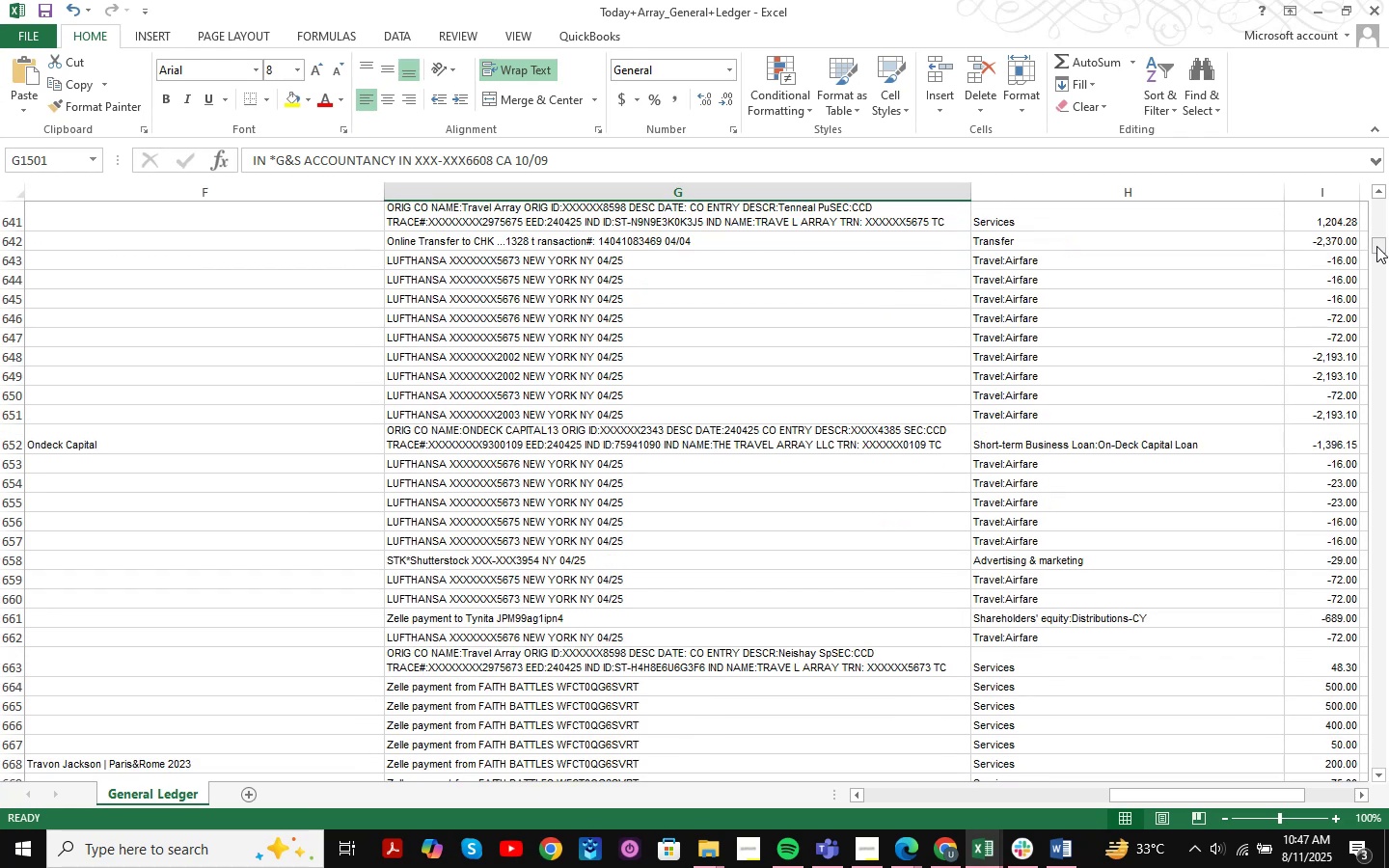 
left_click_drag(start_coordinate=[1376, 246], to_coordinate=[1367, 229])
 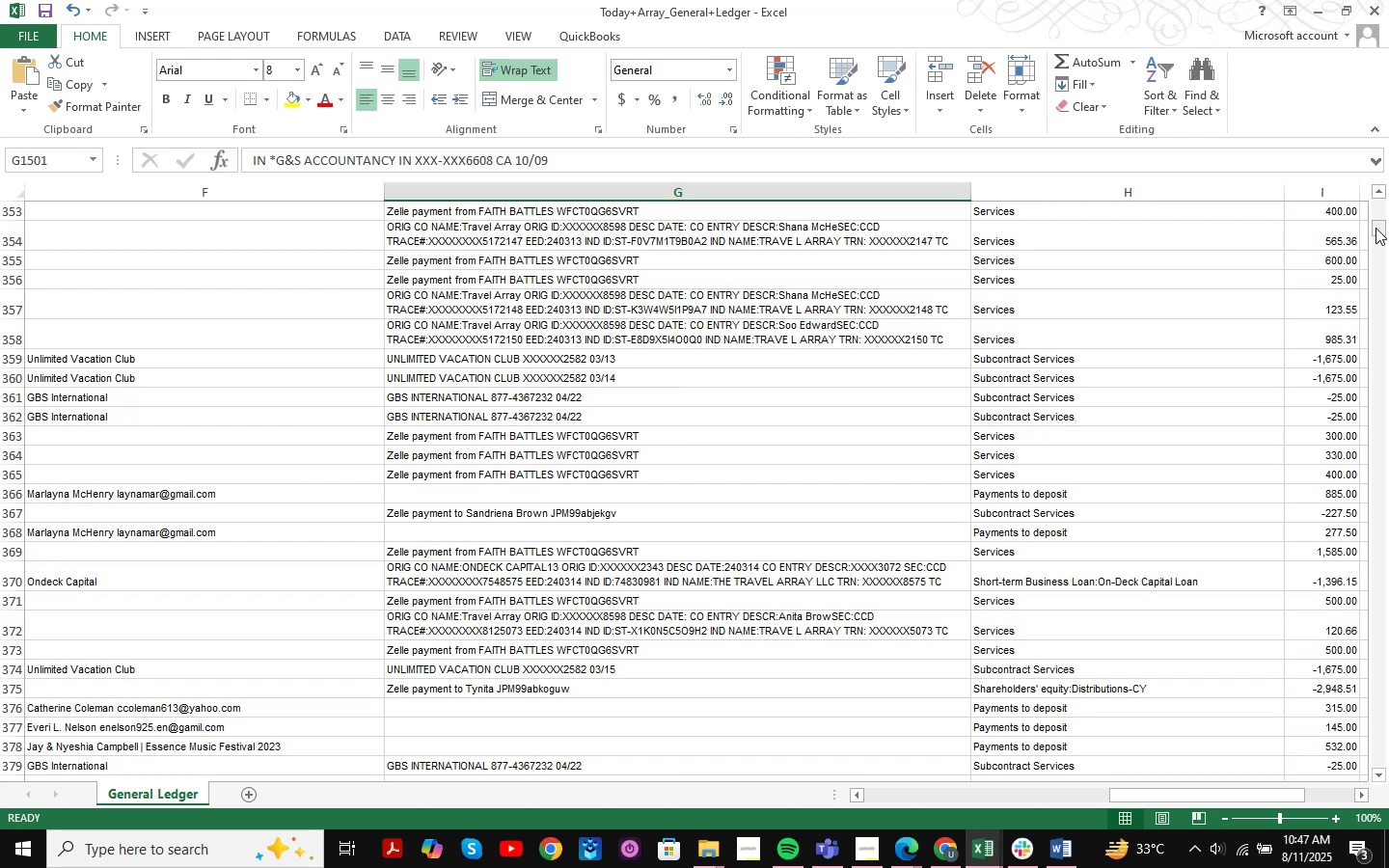 
wait(9.57)
 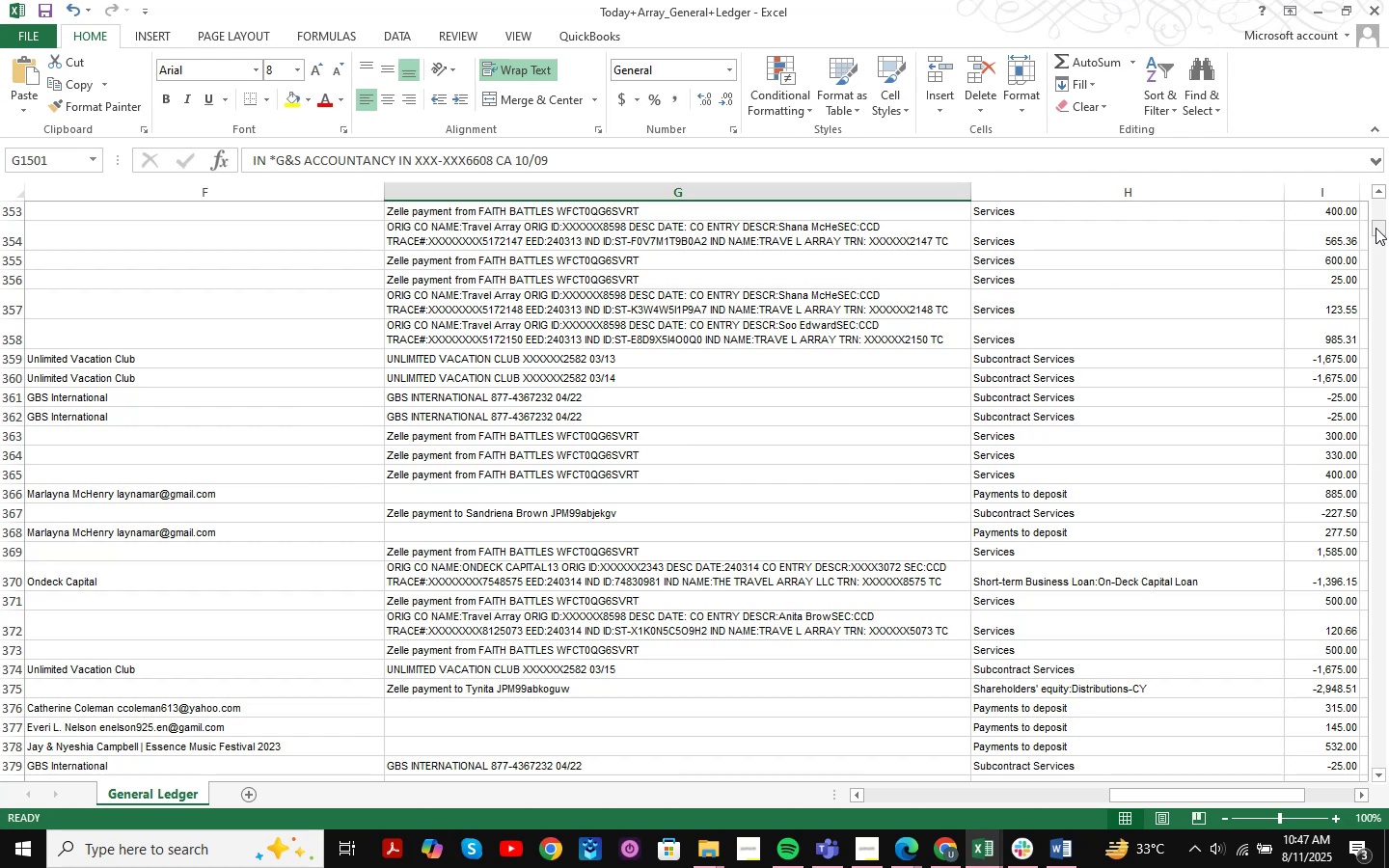 
left_click_drag(start_coordinate=[1380, 226], to_coordinate=[1374, 196])
 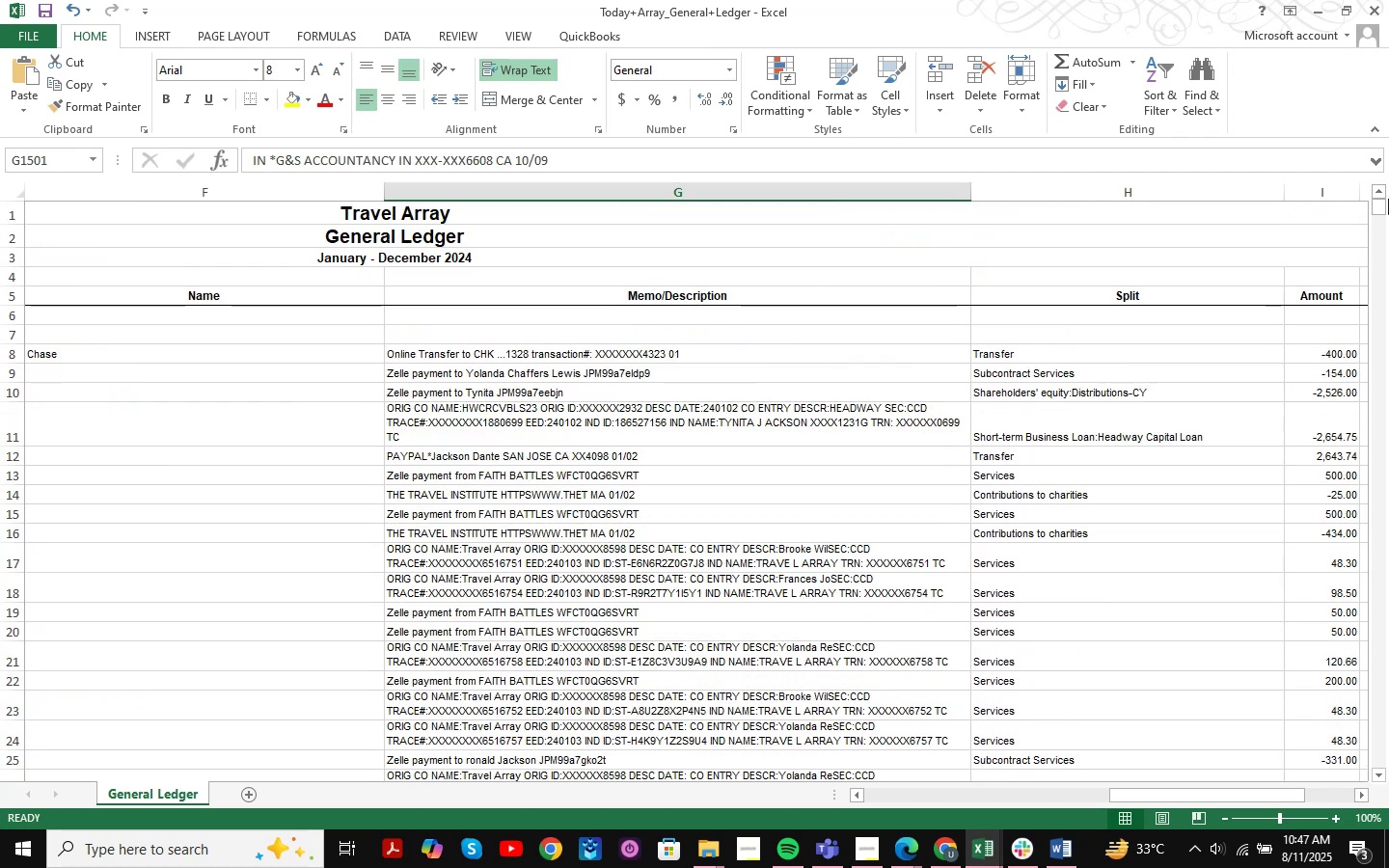 
left_click_drag(start_coordinate=[1383, 201], to_coordinate=[1380, 256])
 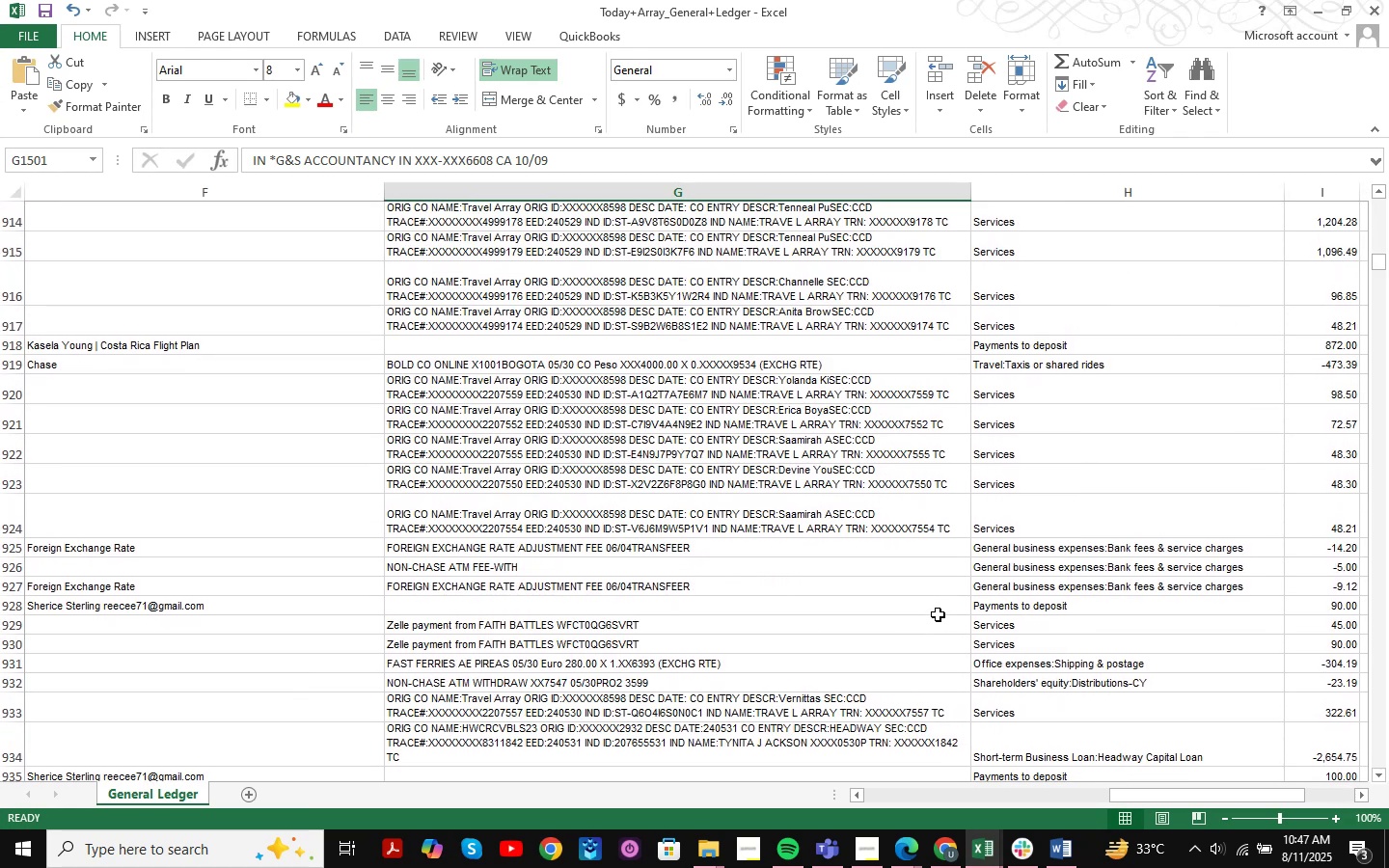 
wait(5.28)
 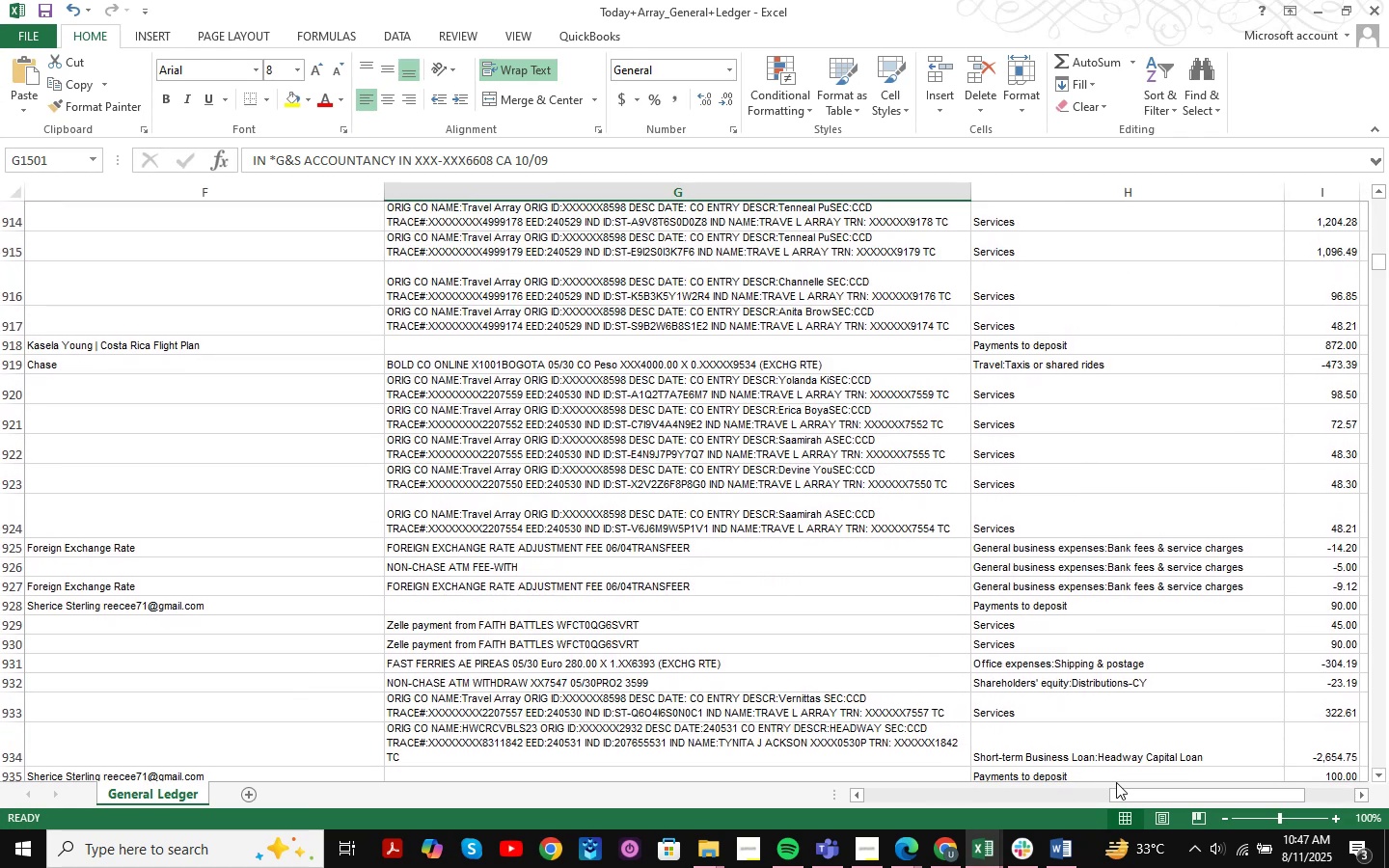 
key(Control+F)
 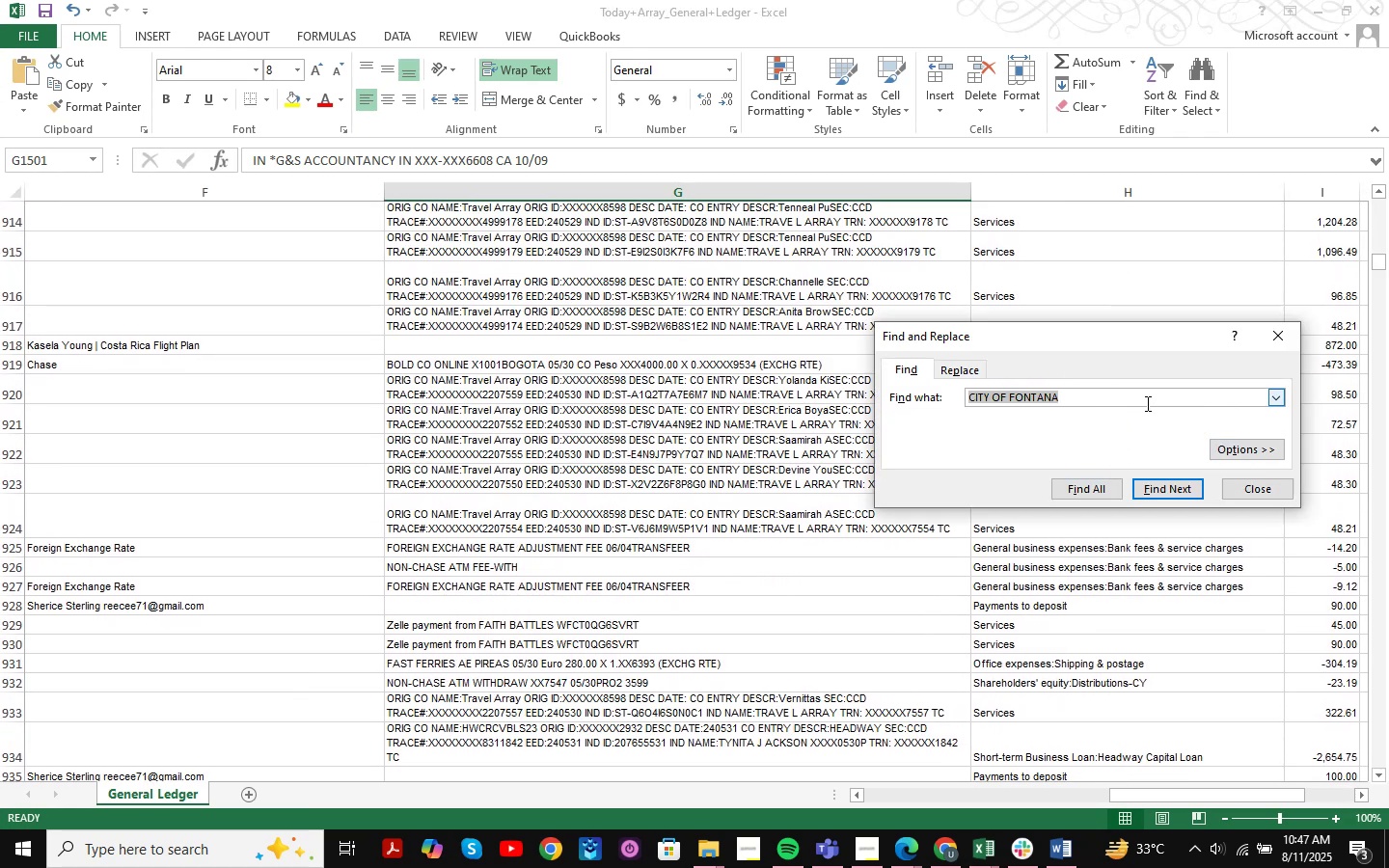 
left_click([1177, 484])
 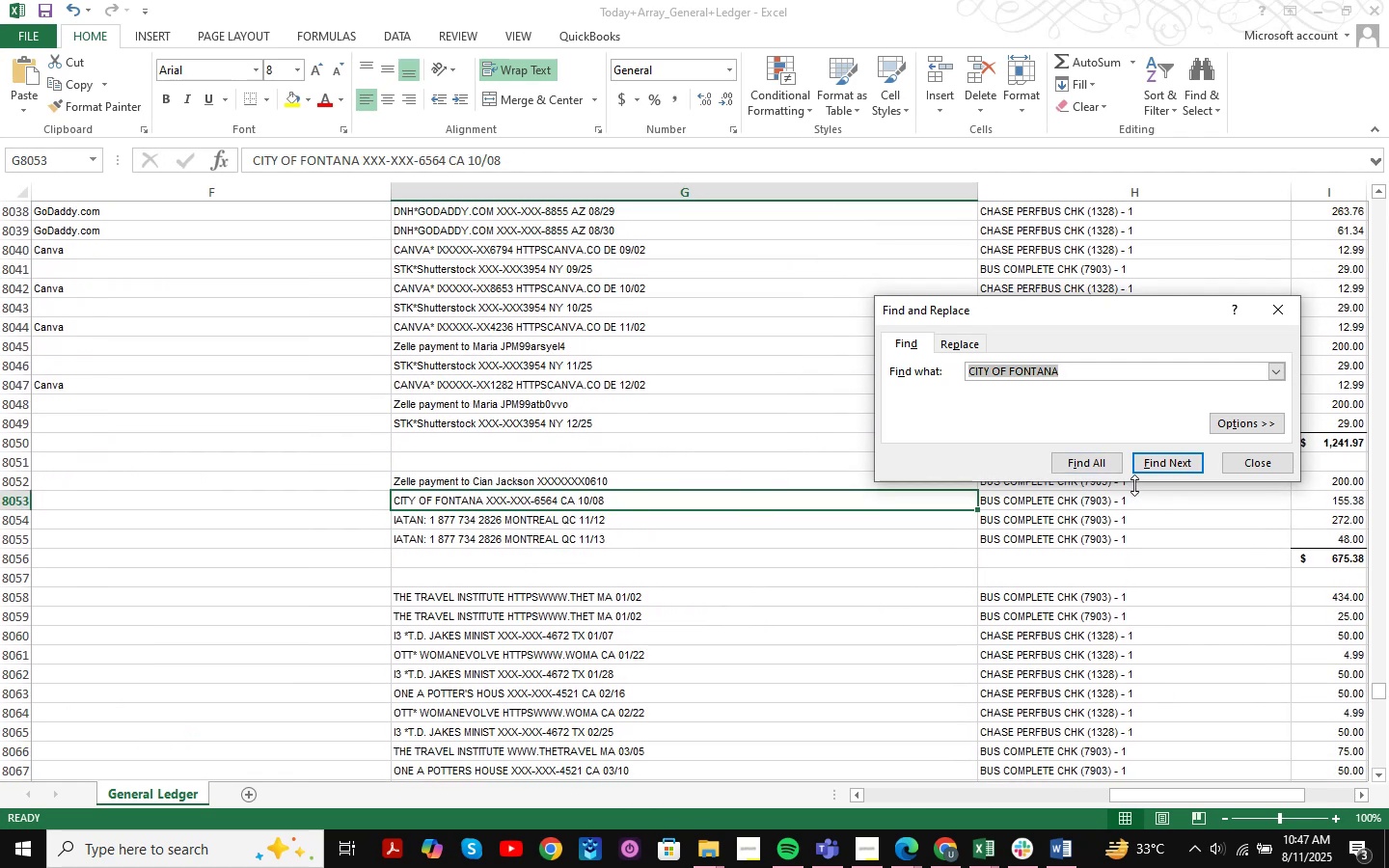 
left_click([1162, 461])
 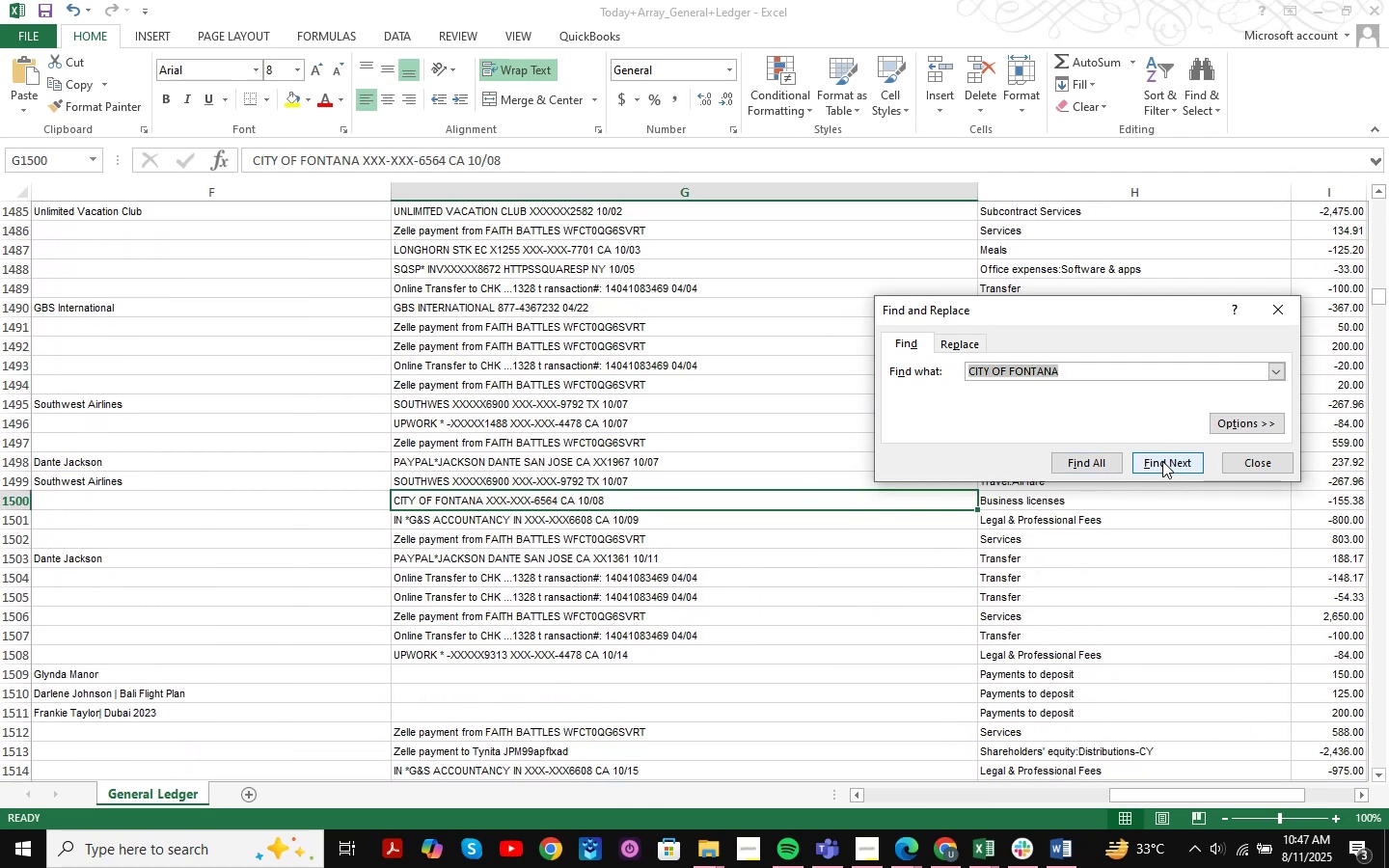 
left_click([1162, 461])
 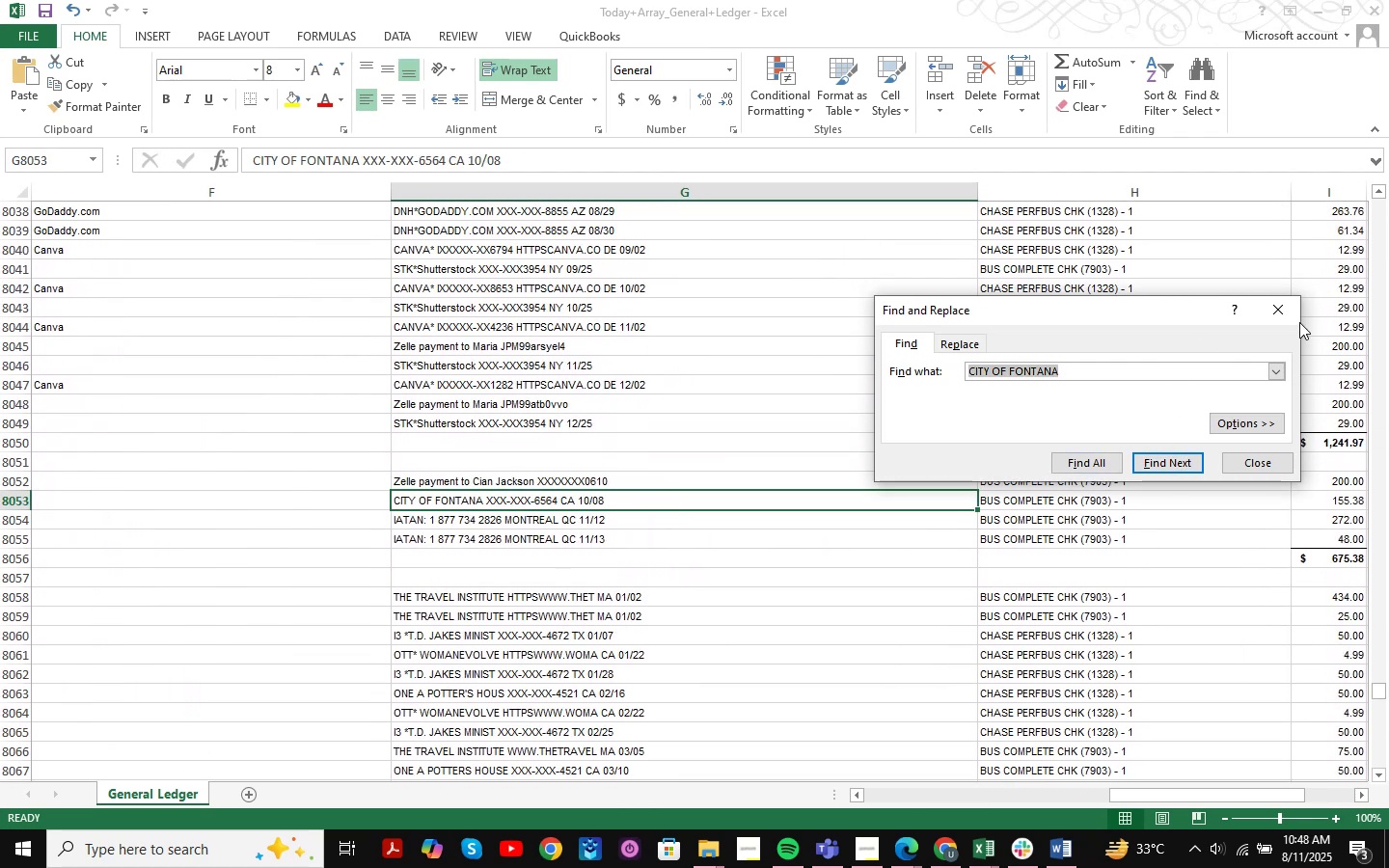 
left_click([1288, 307])
 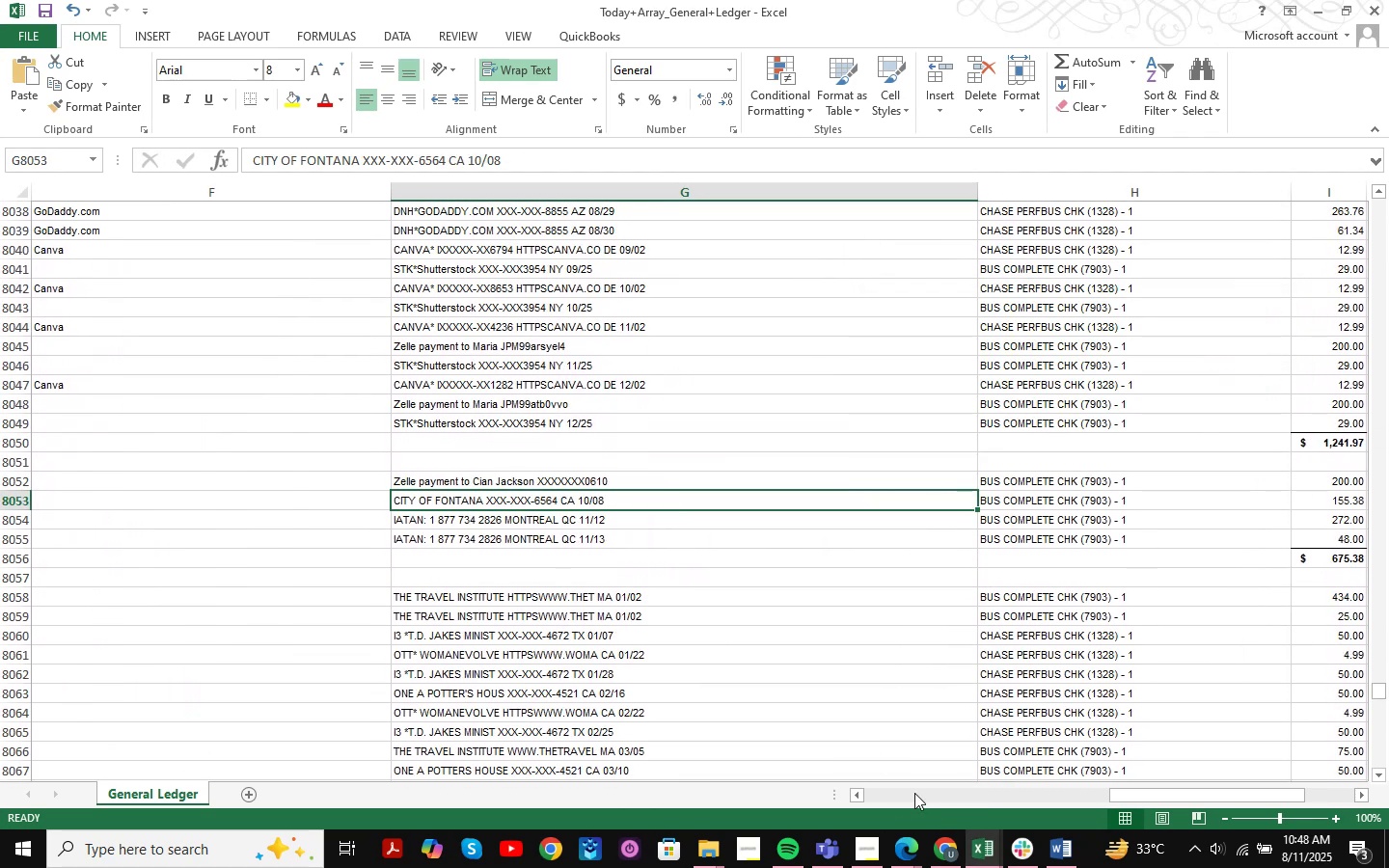 
left_click([945, 846])
 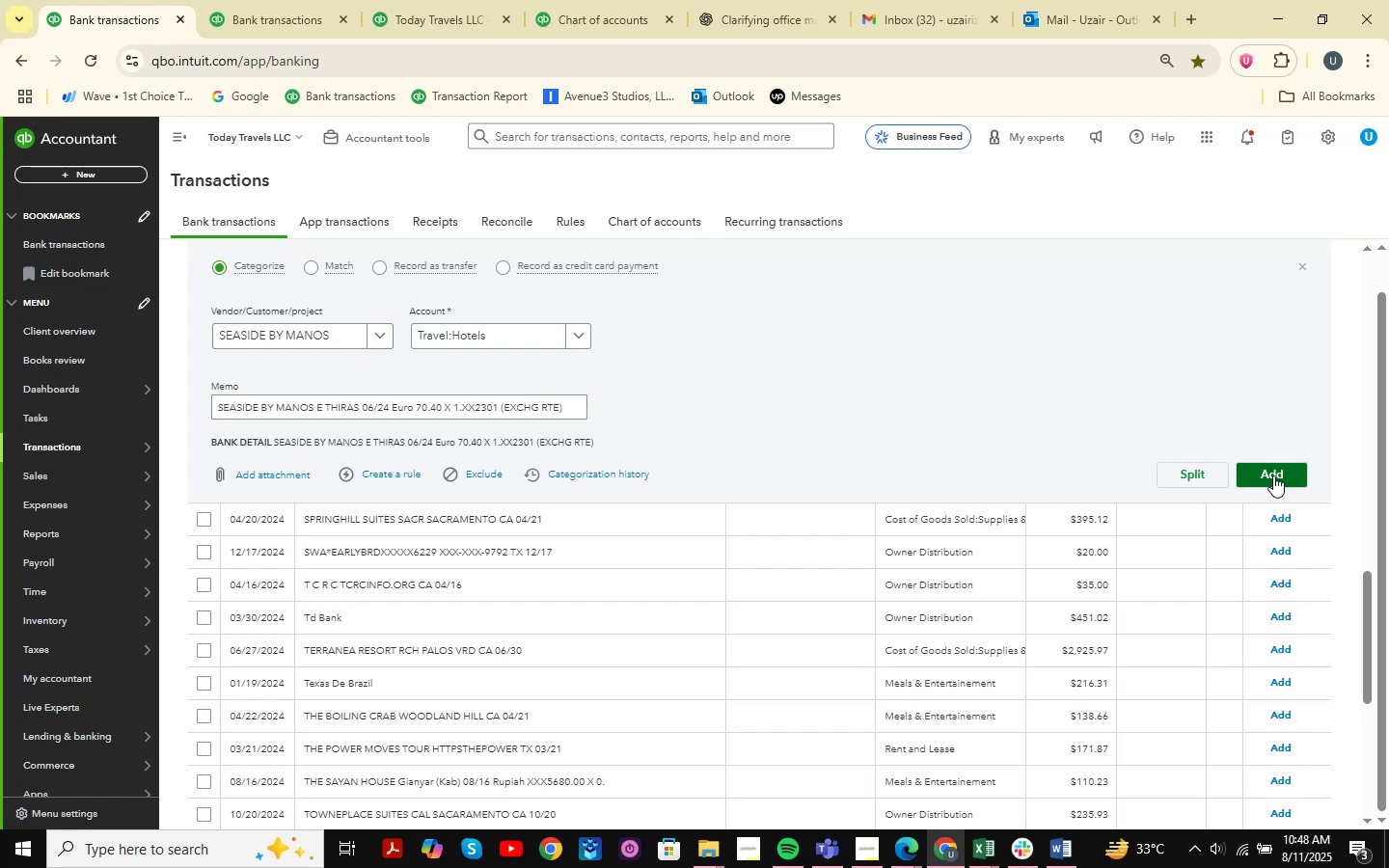 
wait(7.2)
 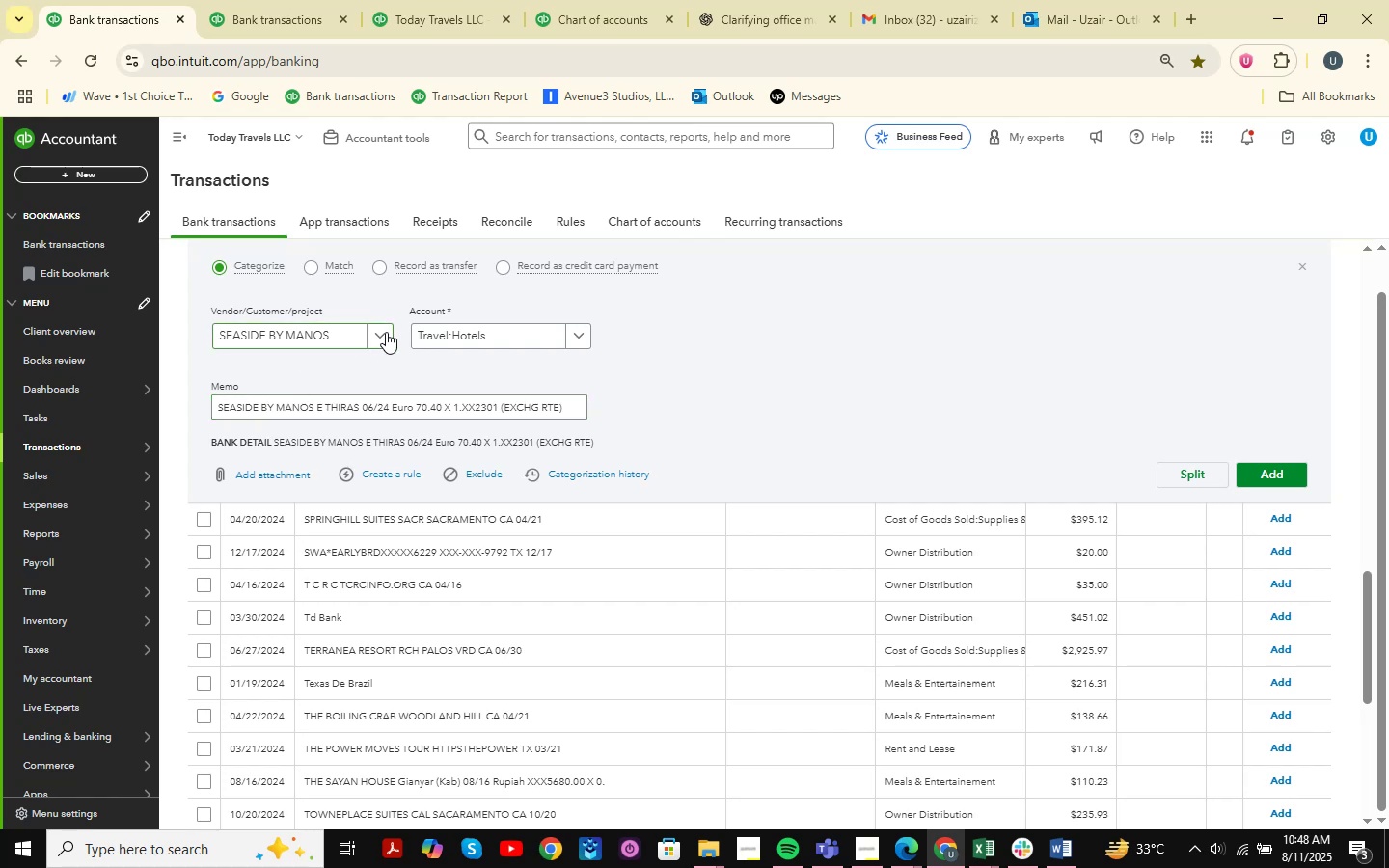 
left_click([338, 327])
 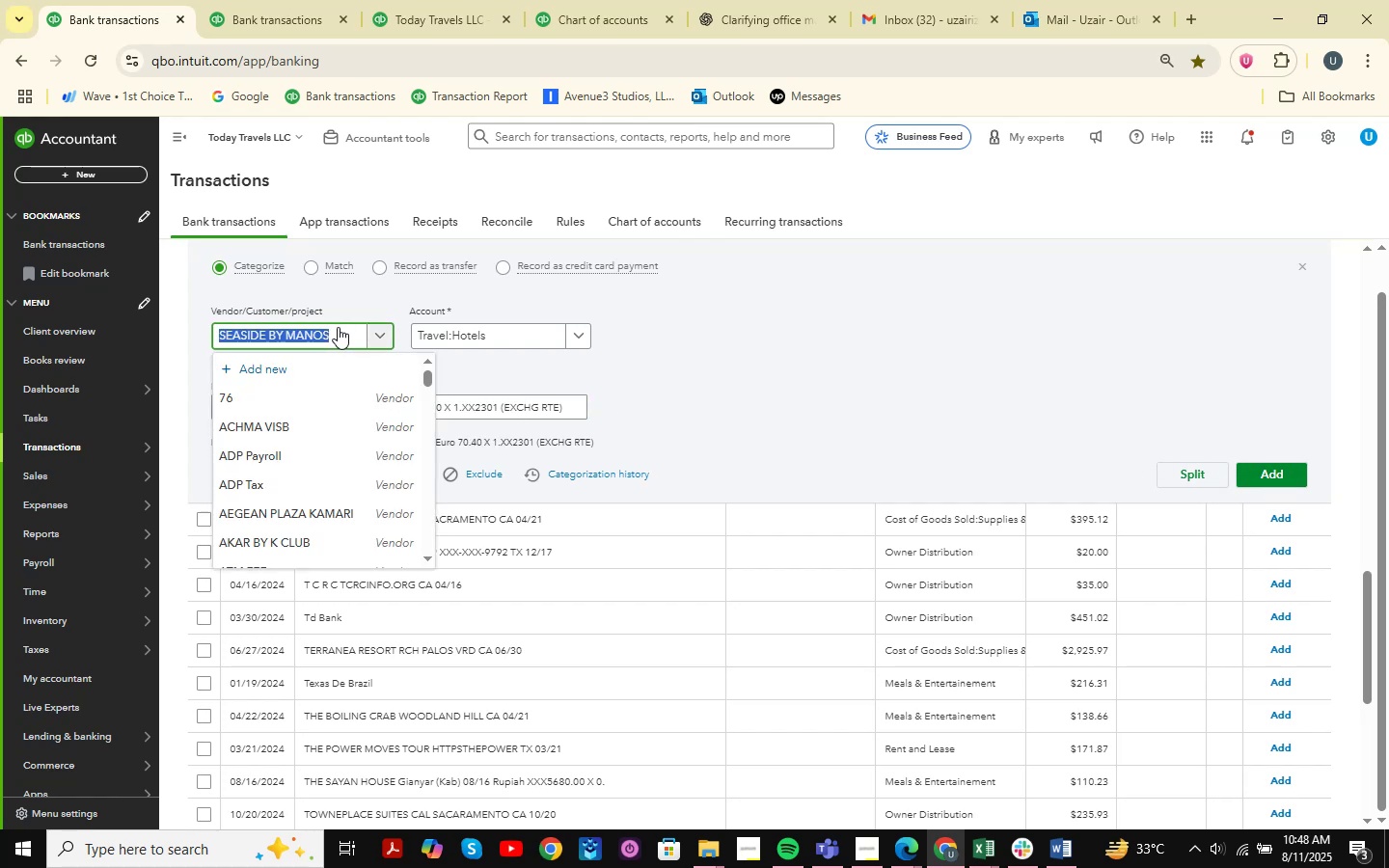 
double_click([338, 327])
 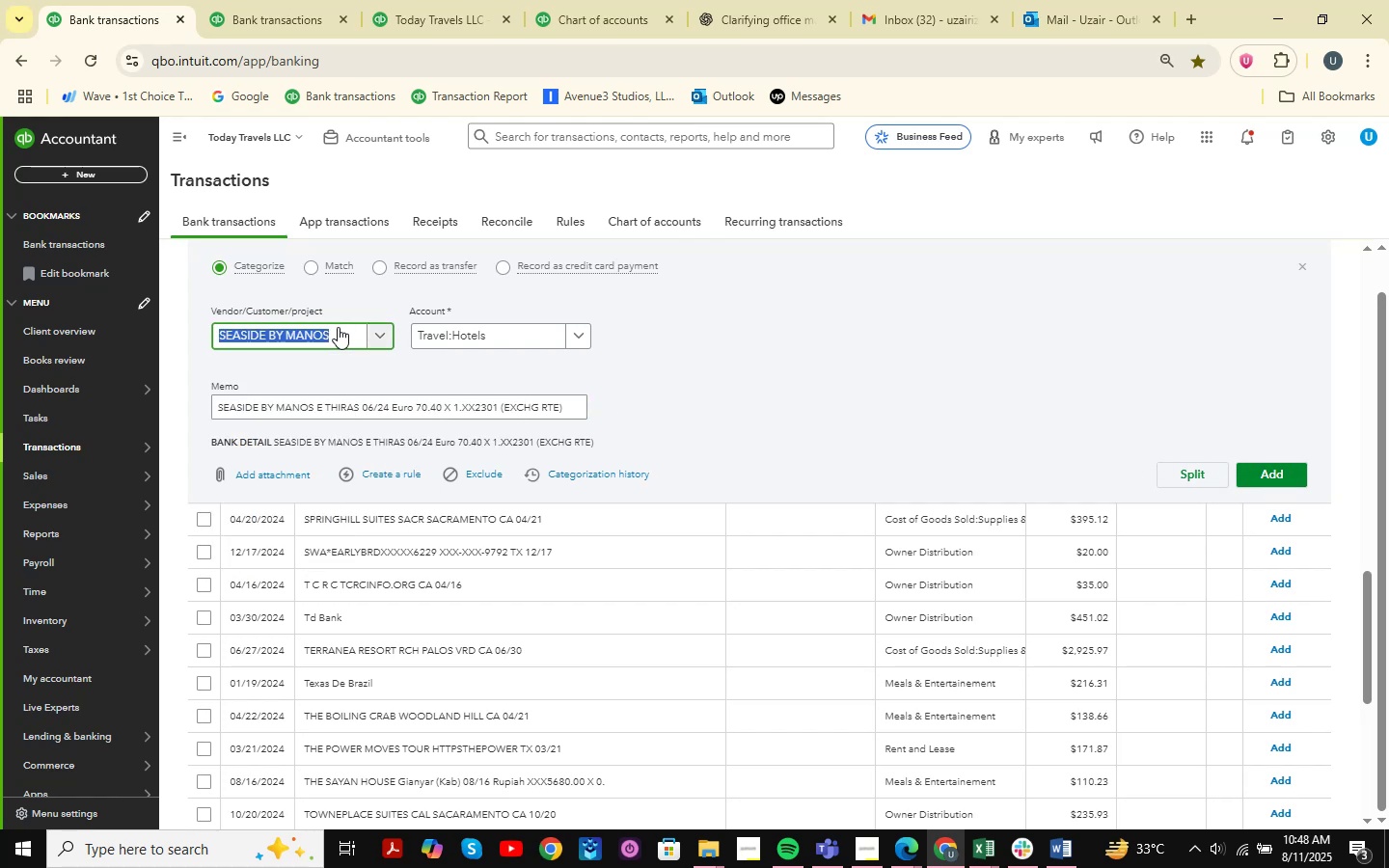 
hold_key(key=ControlLeft, duration=0.91)
 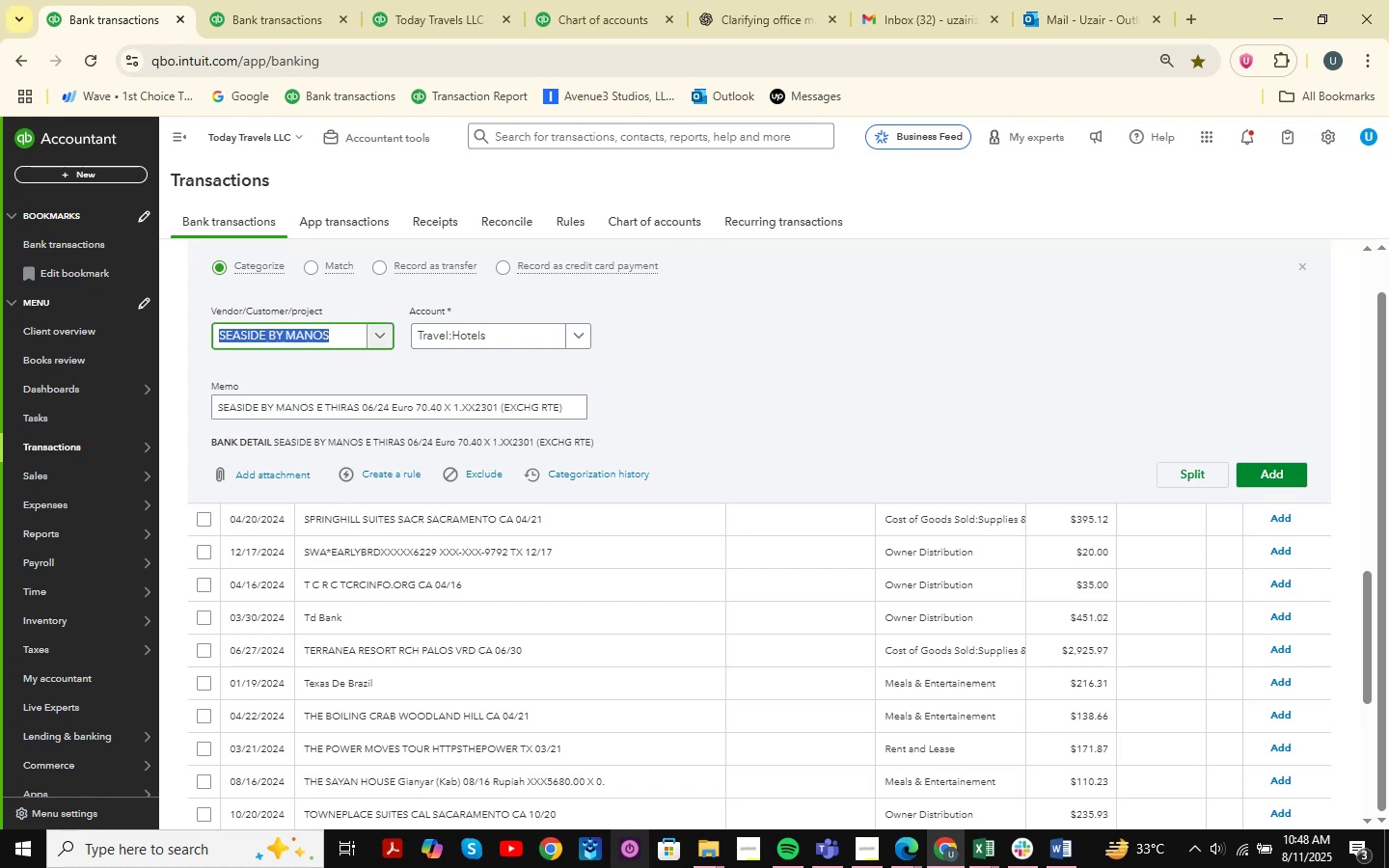 
hold_key(key=C, duration=0.32)
 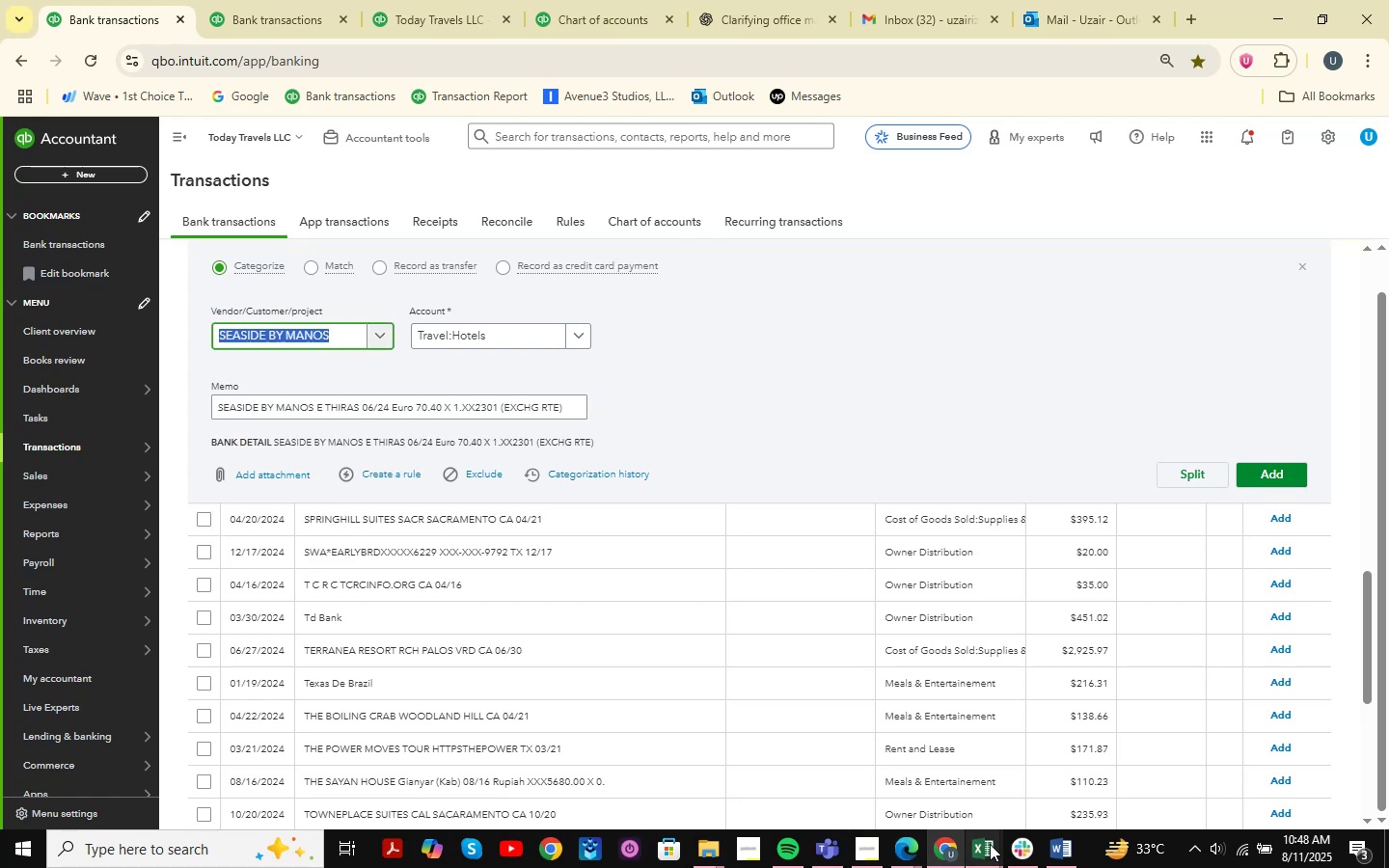 
left_click([973, 846])
 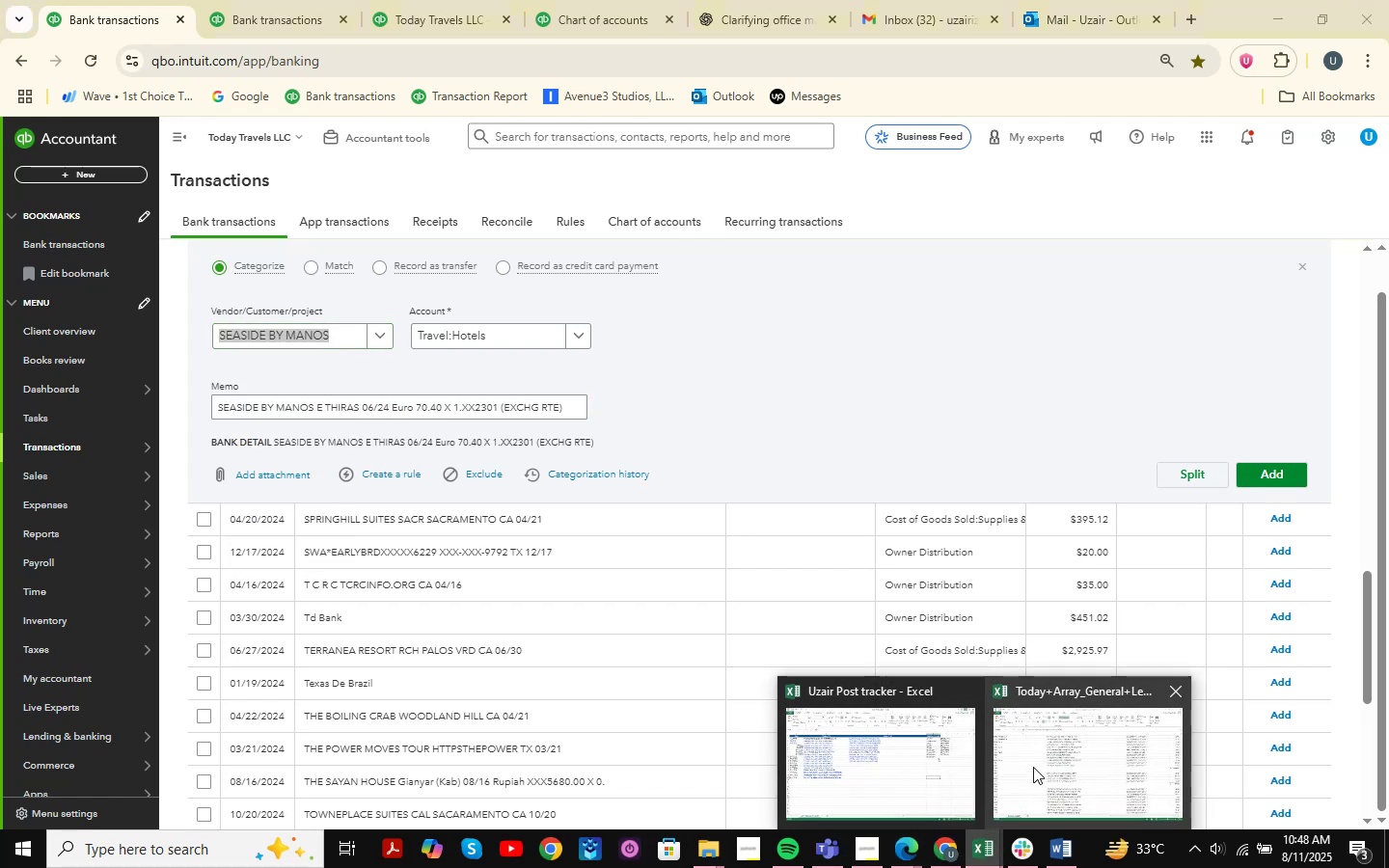 
left_click([1044, 755])
 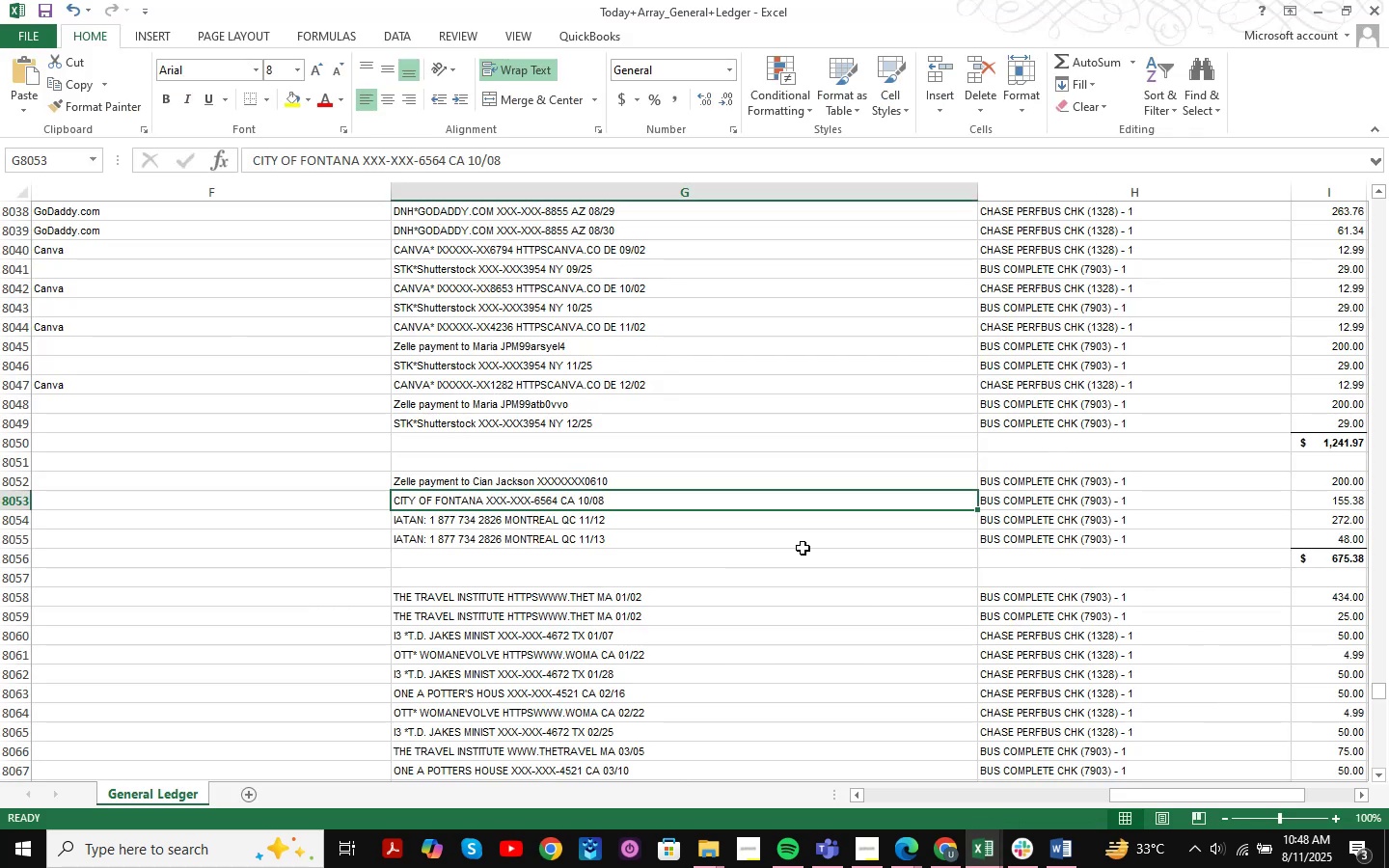 
key(Control+F)
 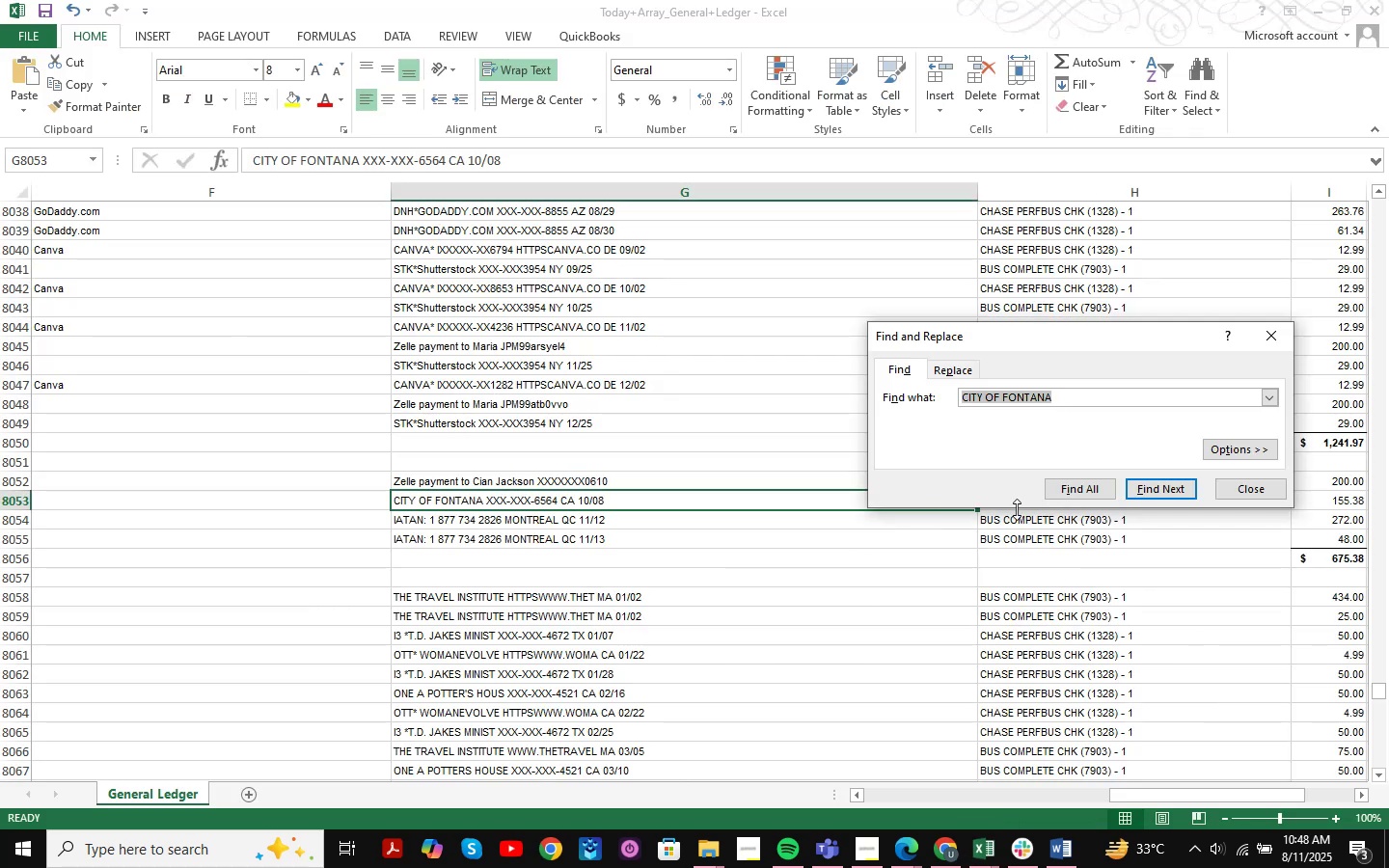 
key(Space)
 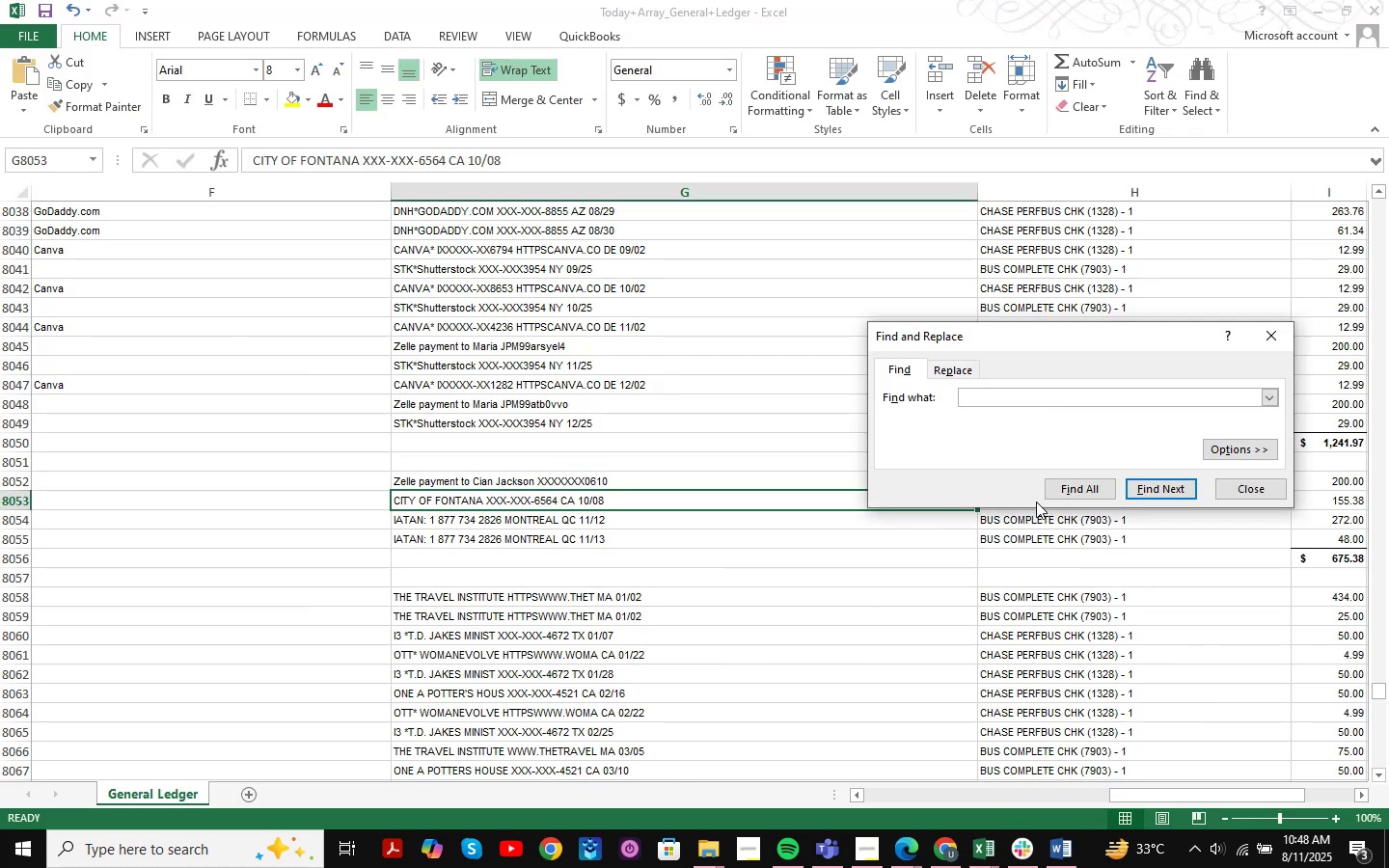 
key(Backspace)
 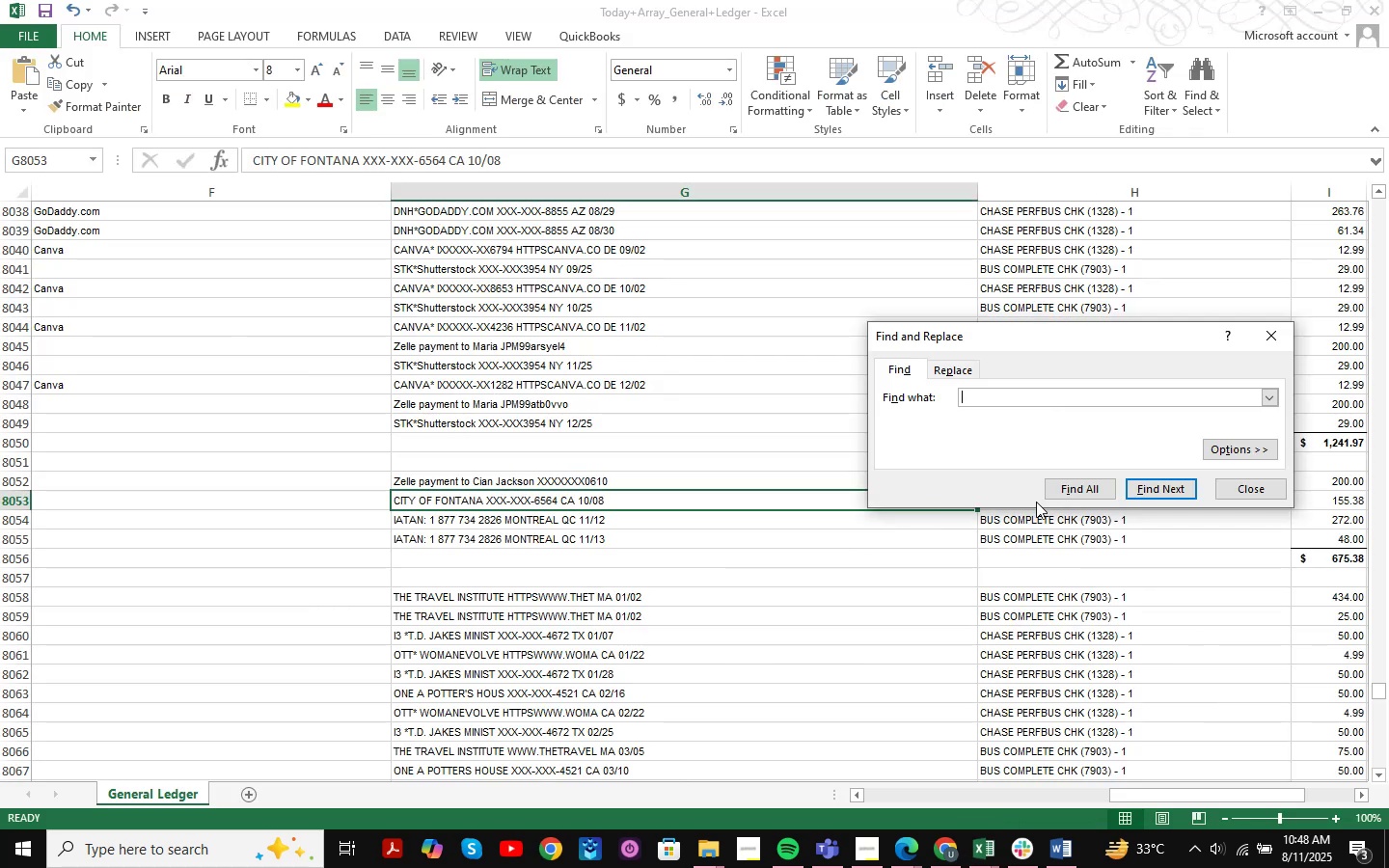 
key(Control+V)
 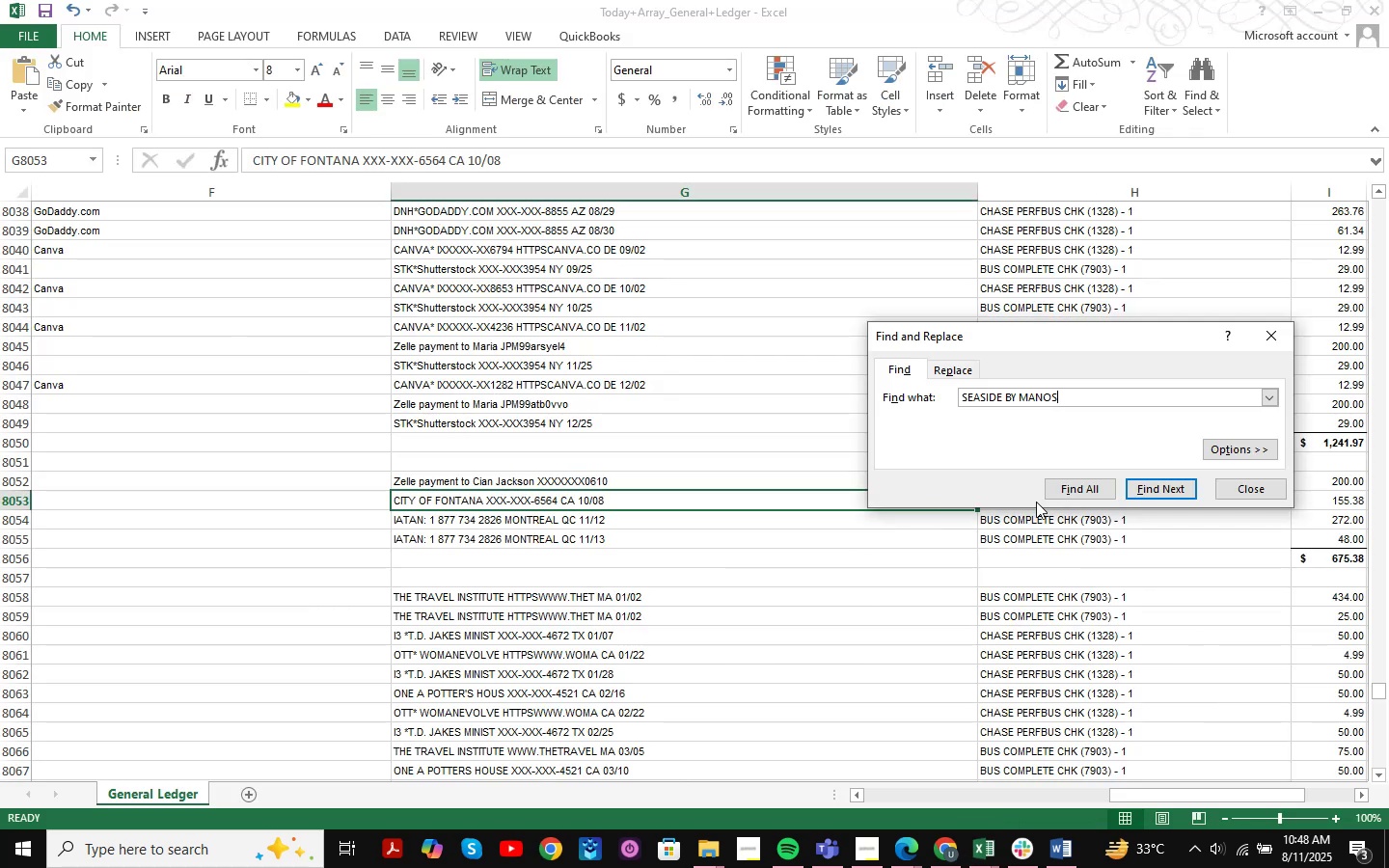 
key(NumpadEnter)
 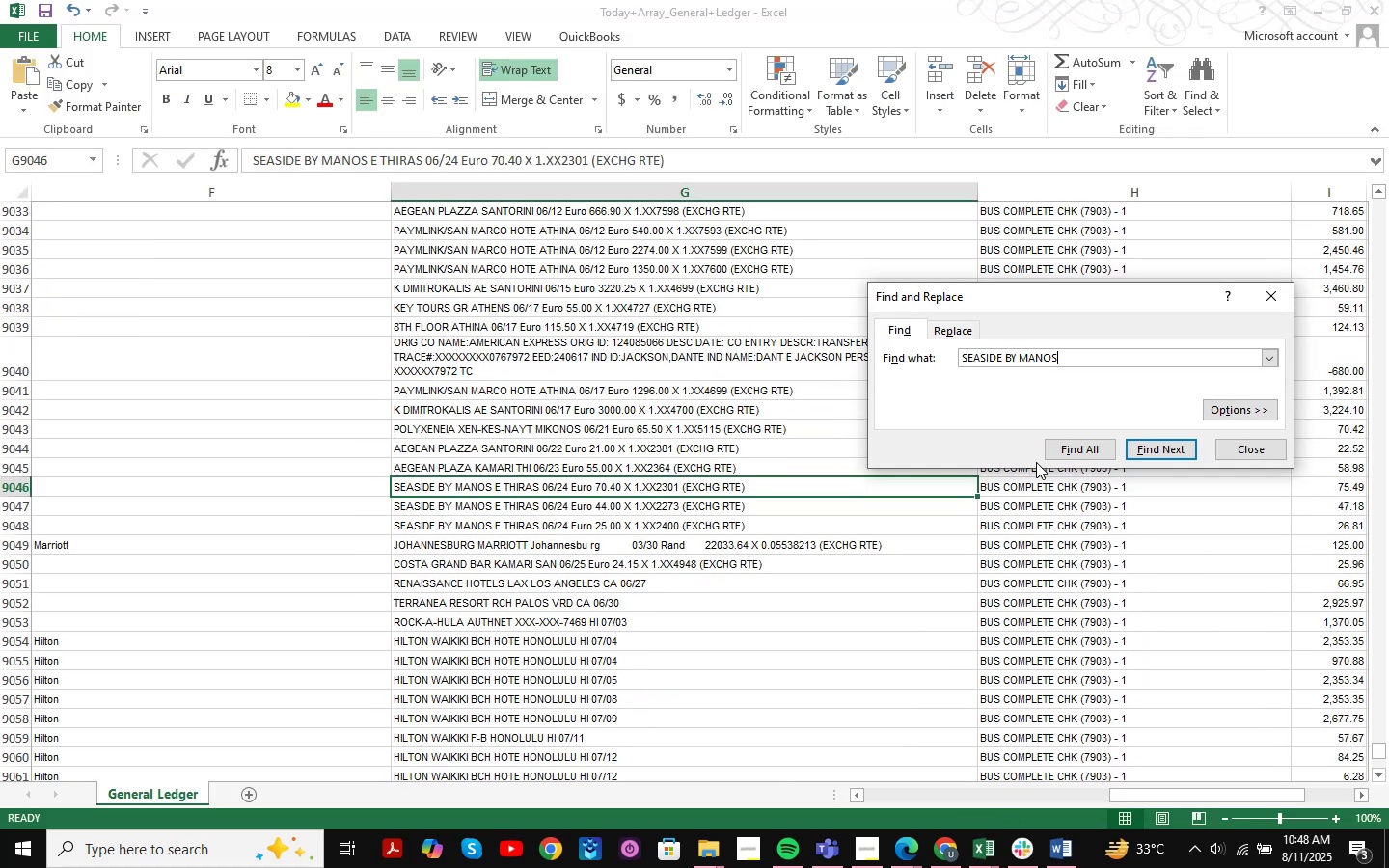 
key(NumpadEnter)
 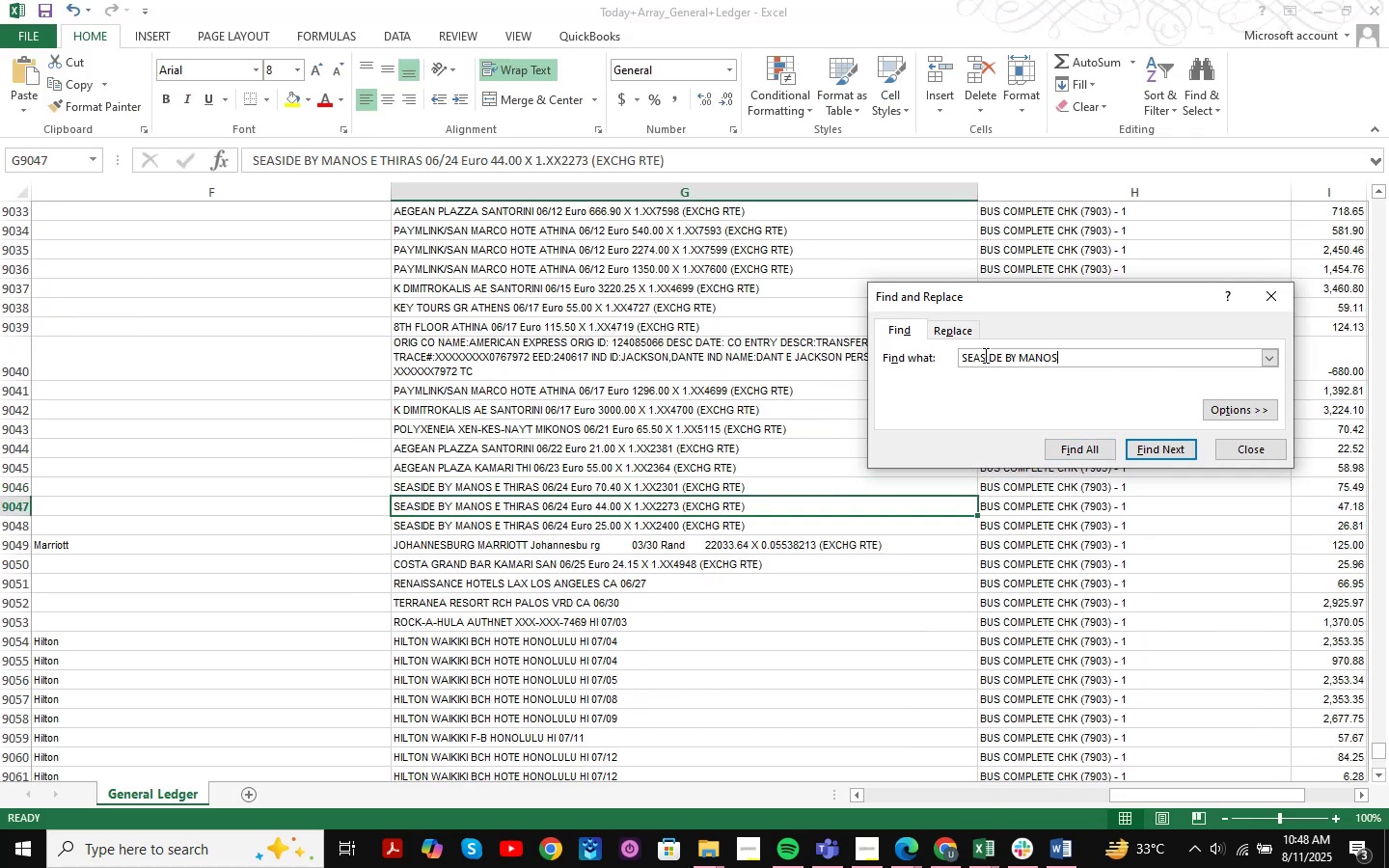 
key(NumpadEnter)
 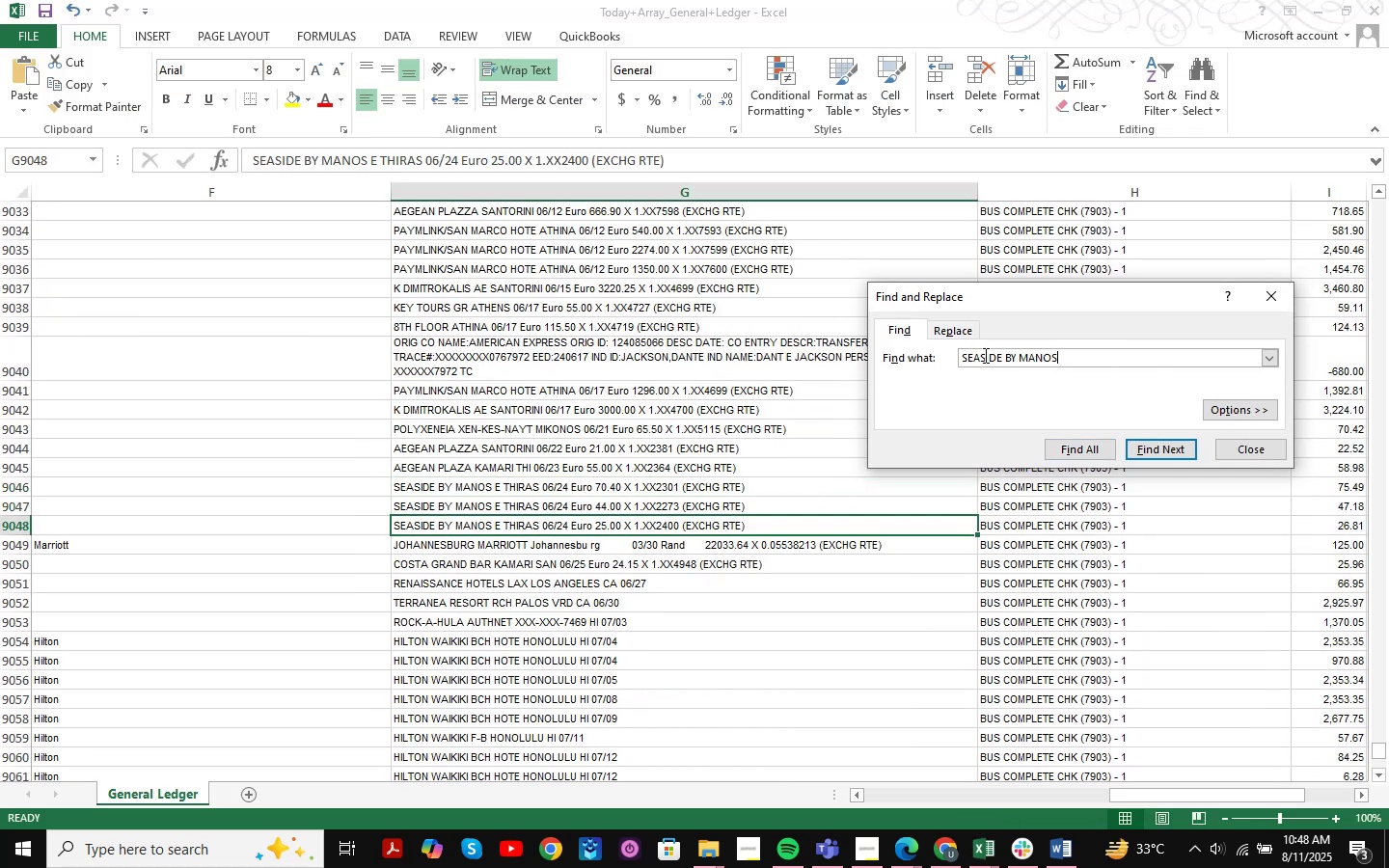 
key(NumpadEnter)
 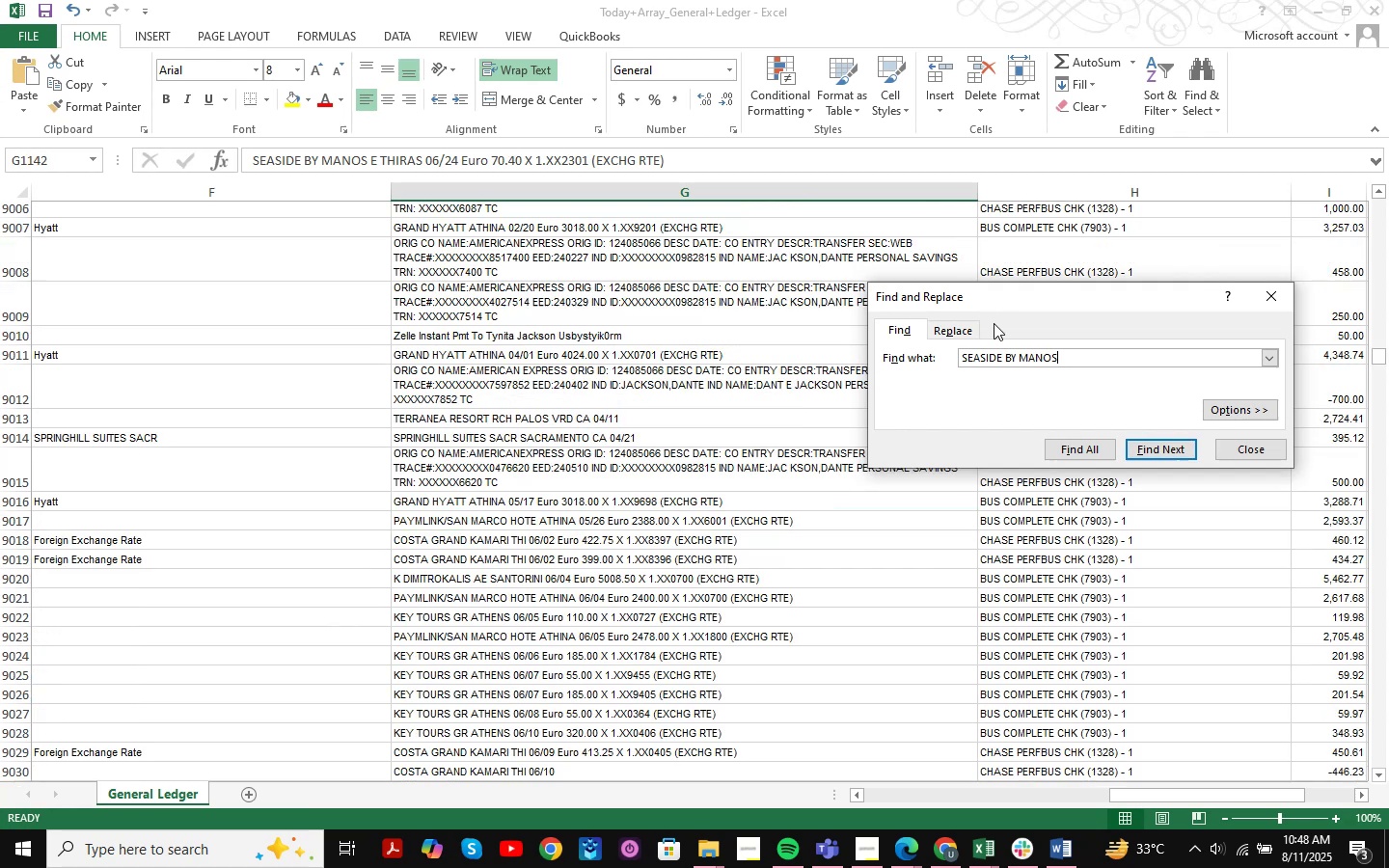 
key(NumpadEnter)
 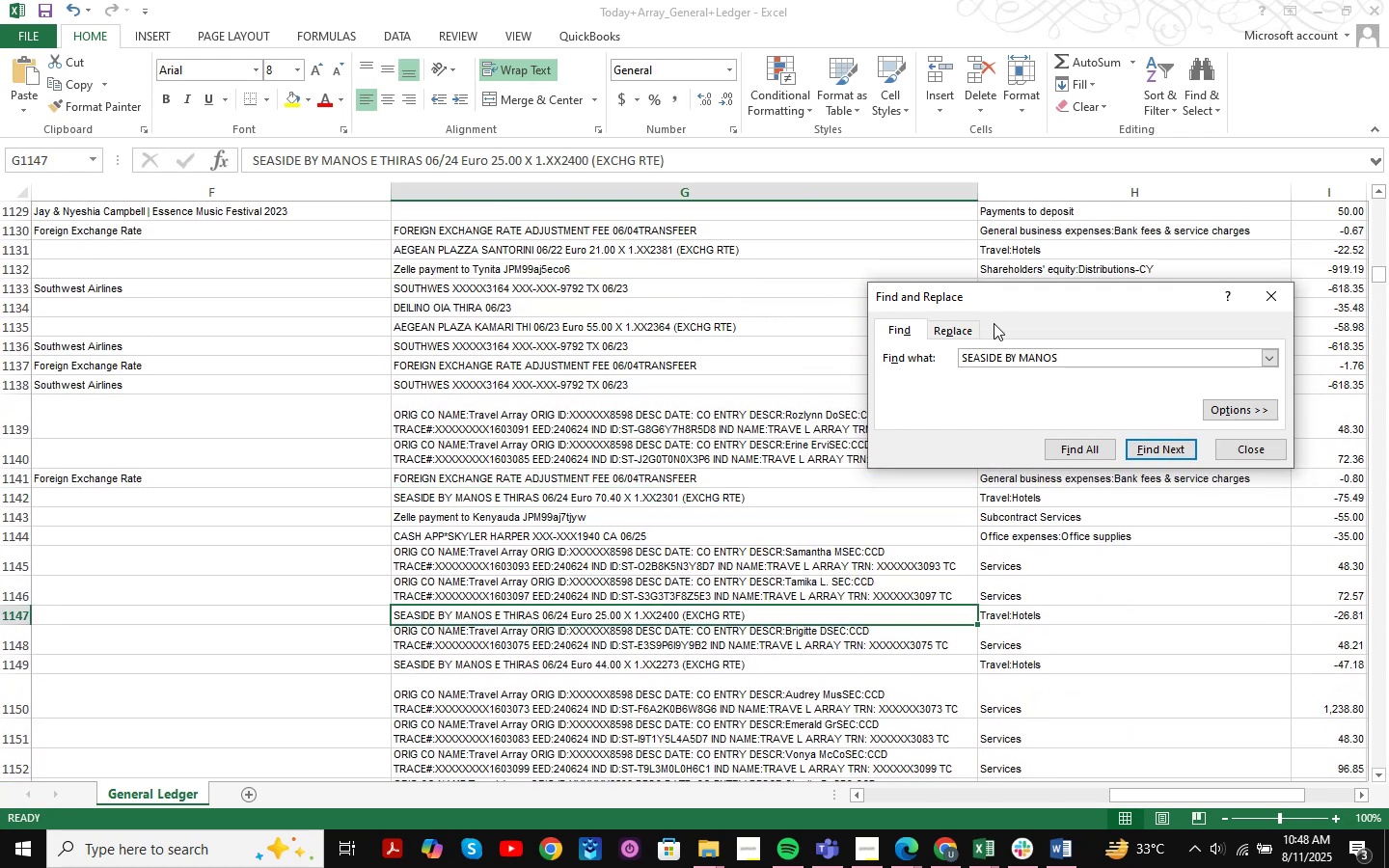 
key(NumpadEnter)
 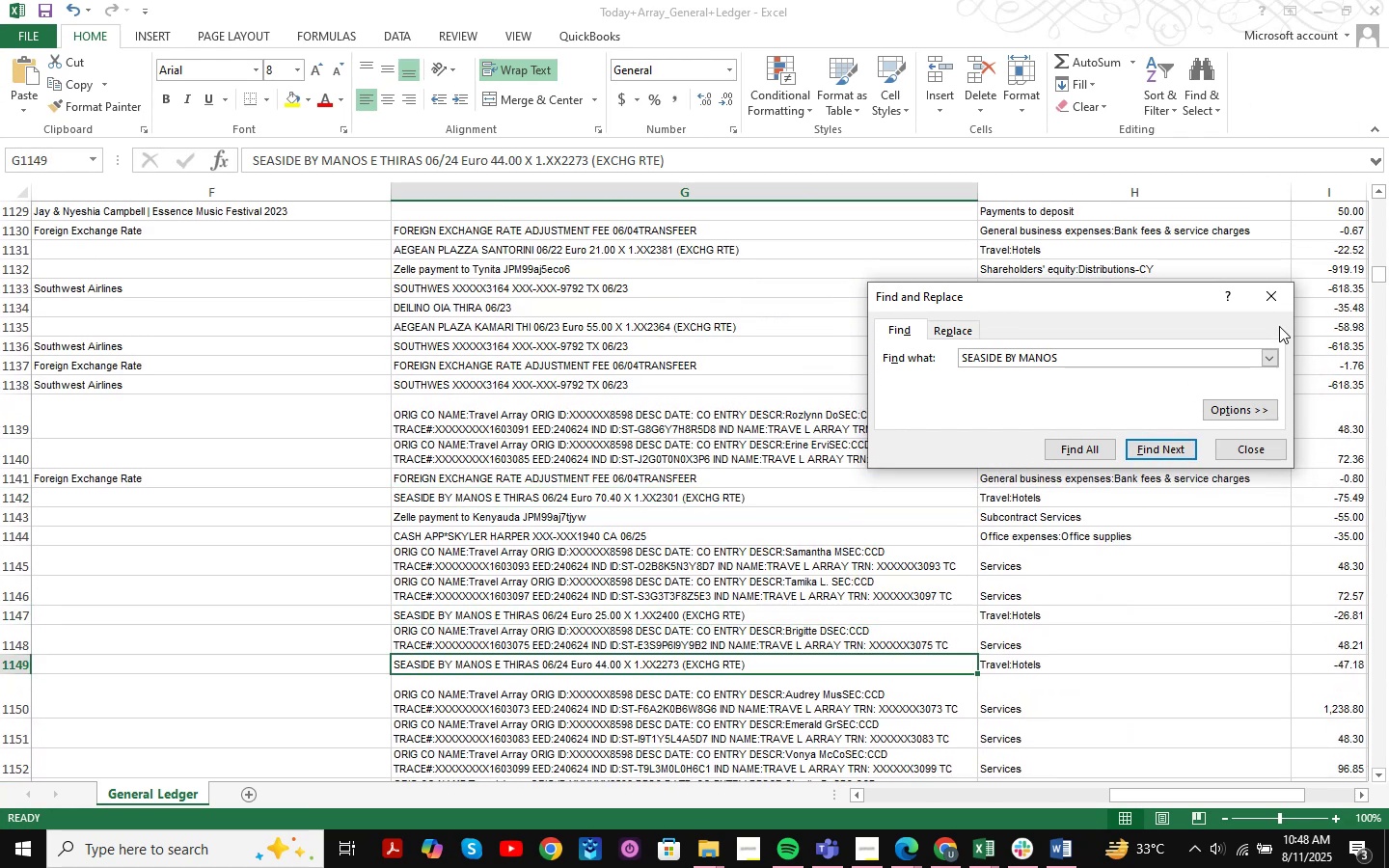 
left_click([1269, 306])
 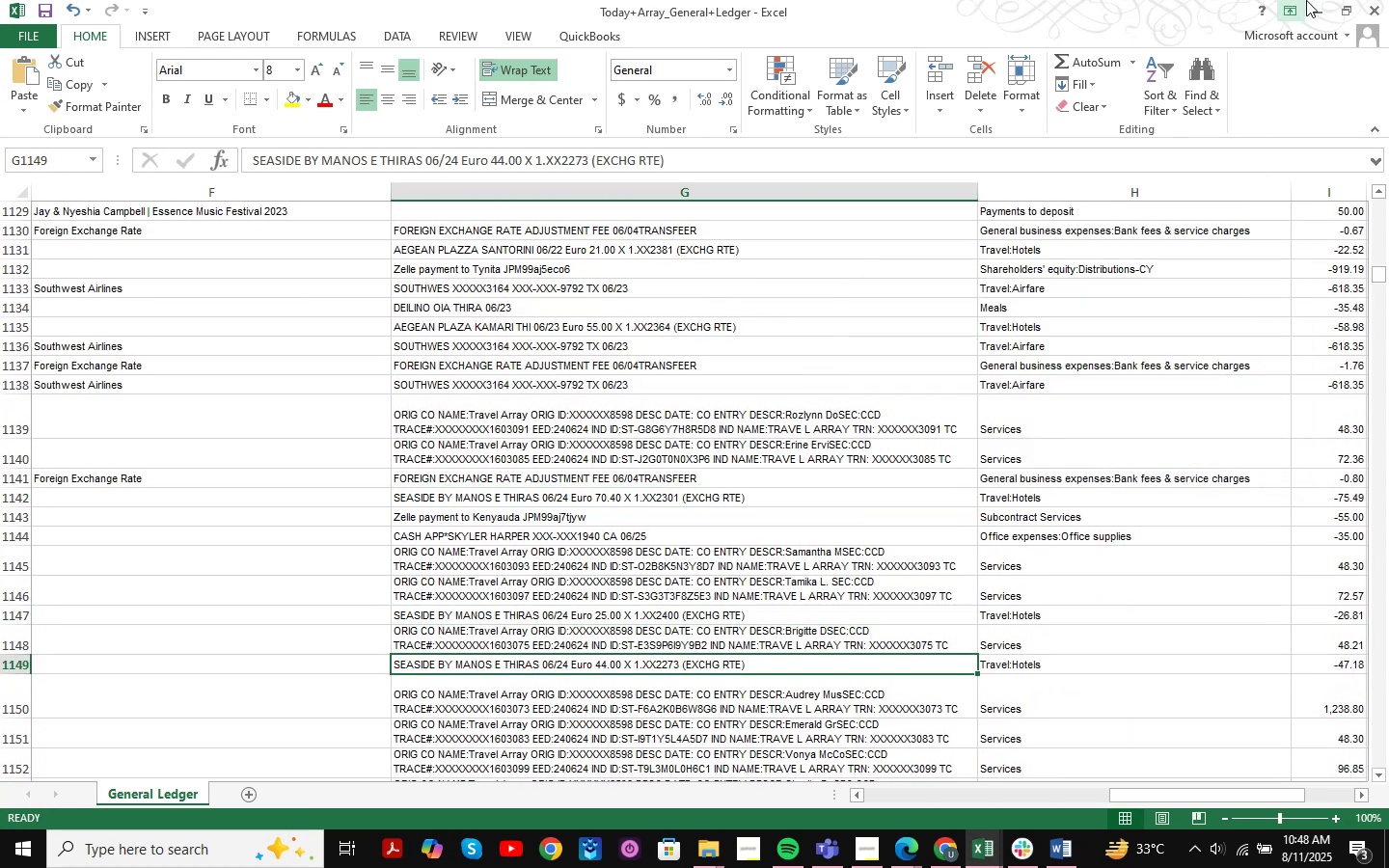 
left_click([1318, 2])
 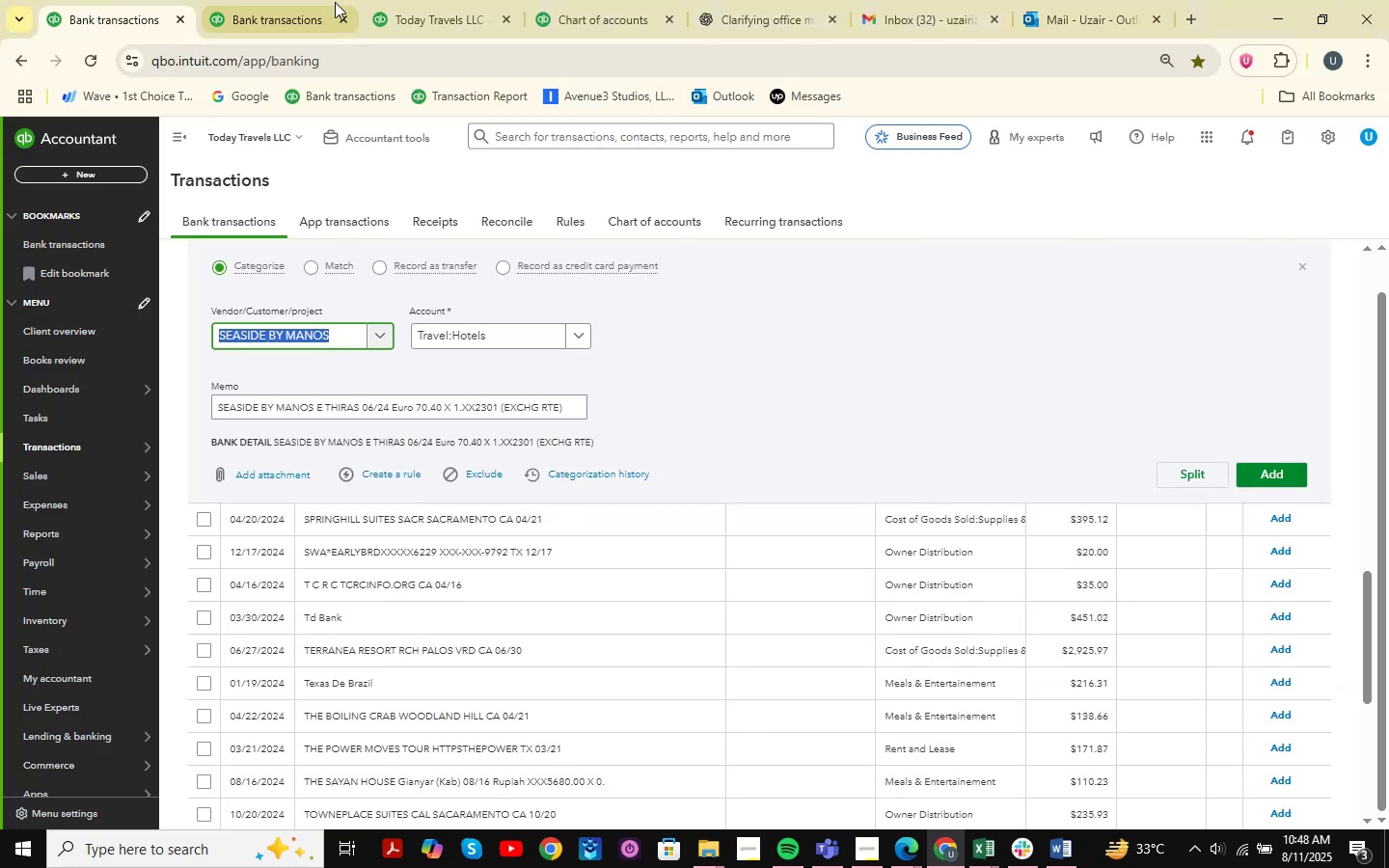 
mouse_move([261, 51])
 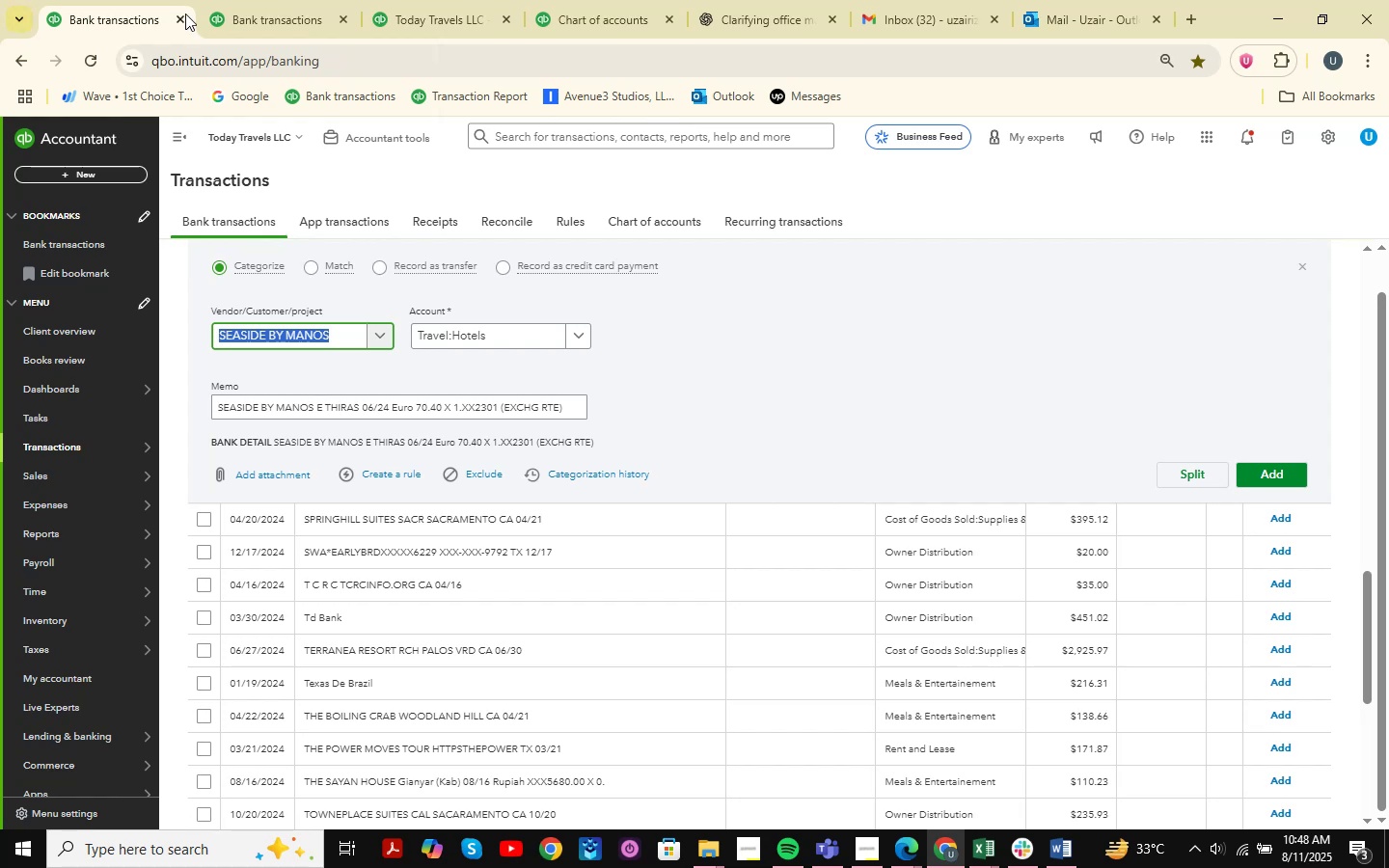 
left_click([265, 24])
 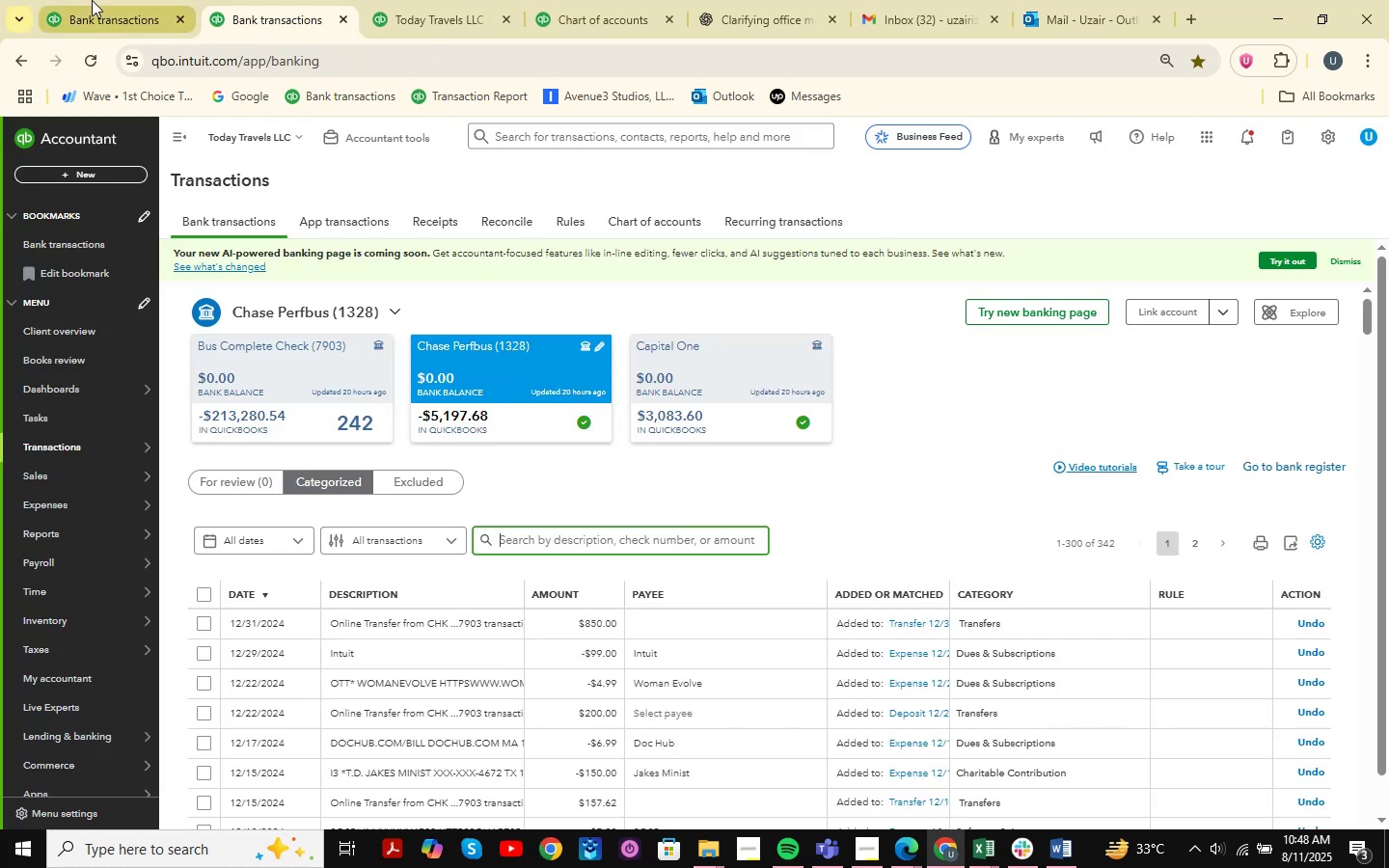 
left_click([89, 1])
 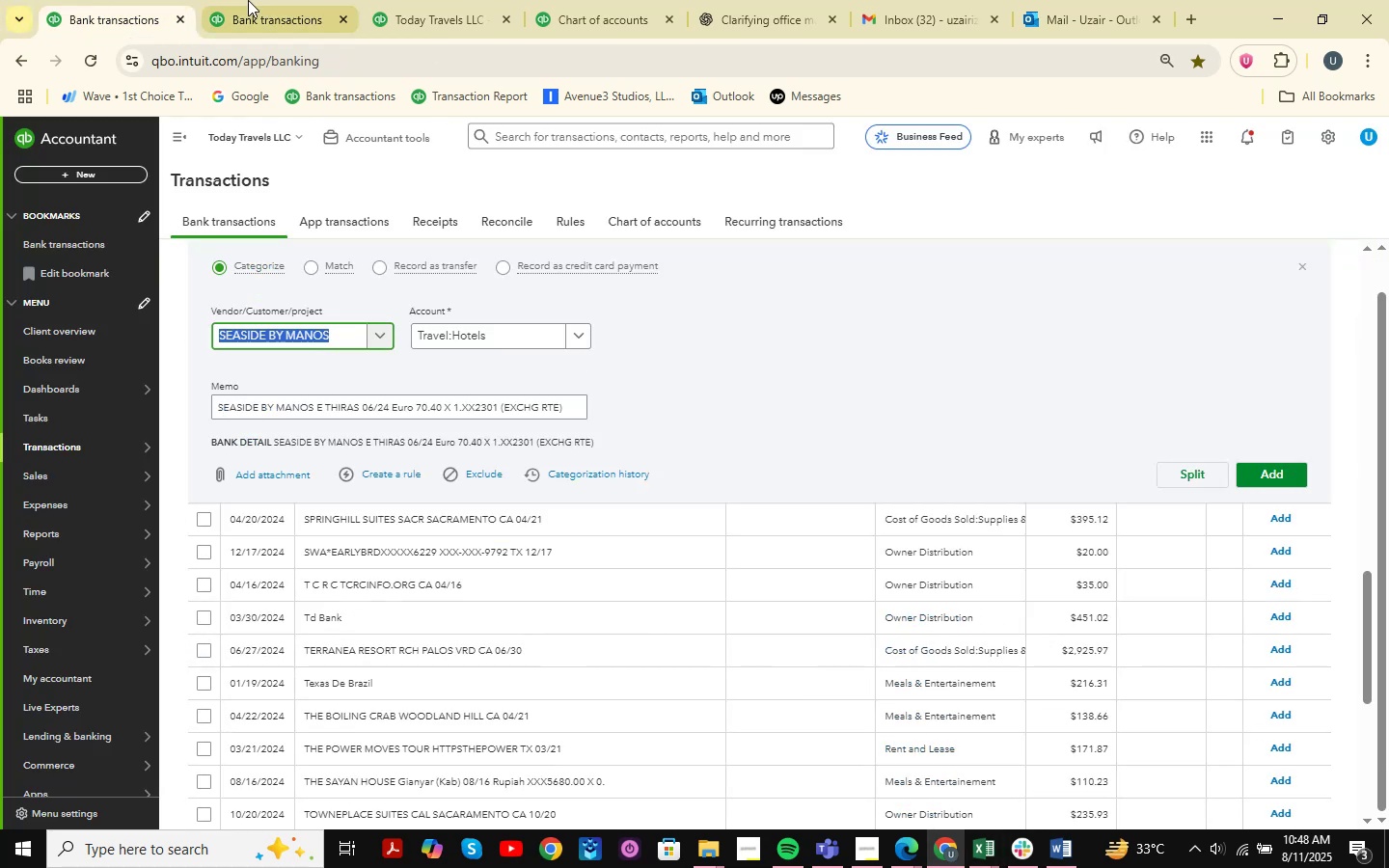 
left_click([252, 0])
 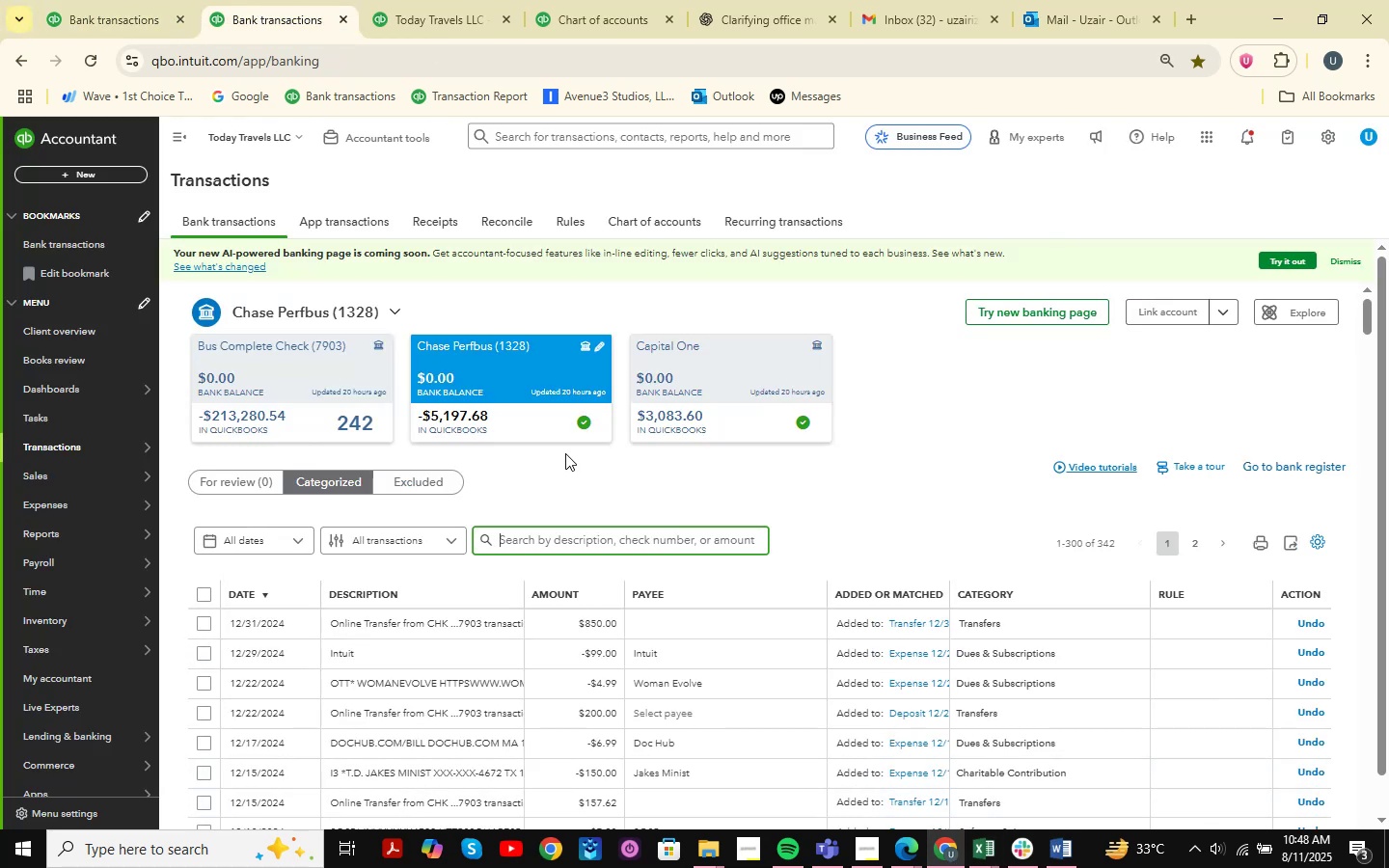 
left_click([125, 4])
 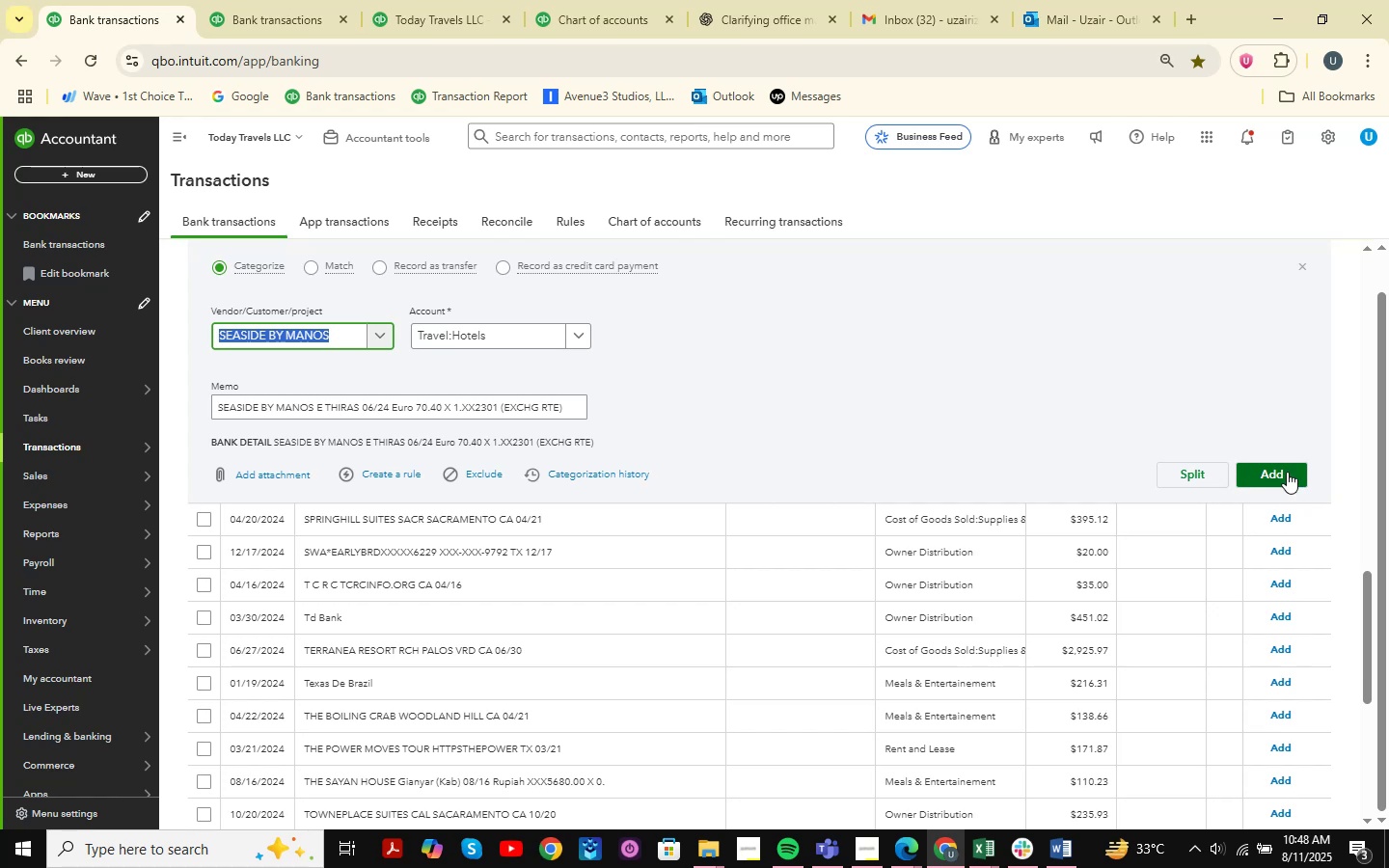 
wait(10.2)
 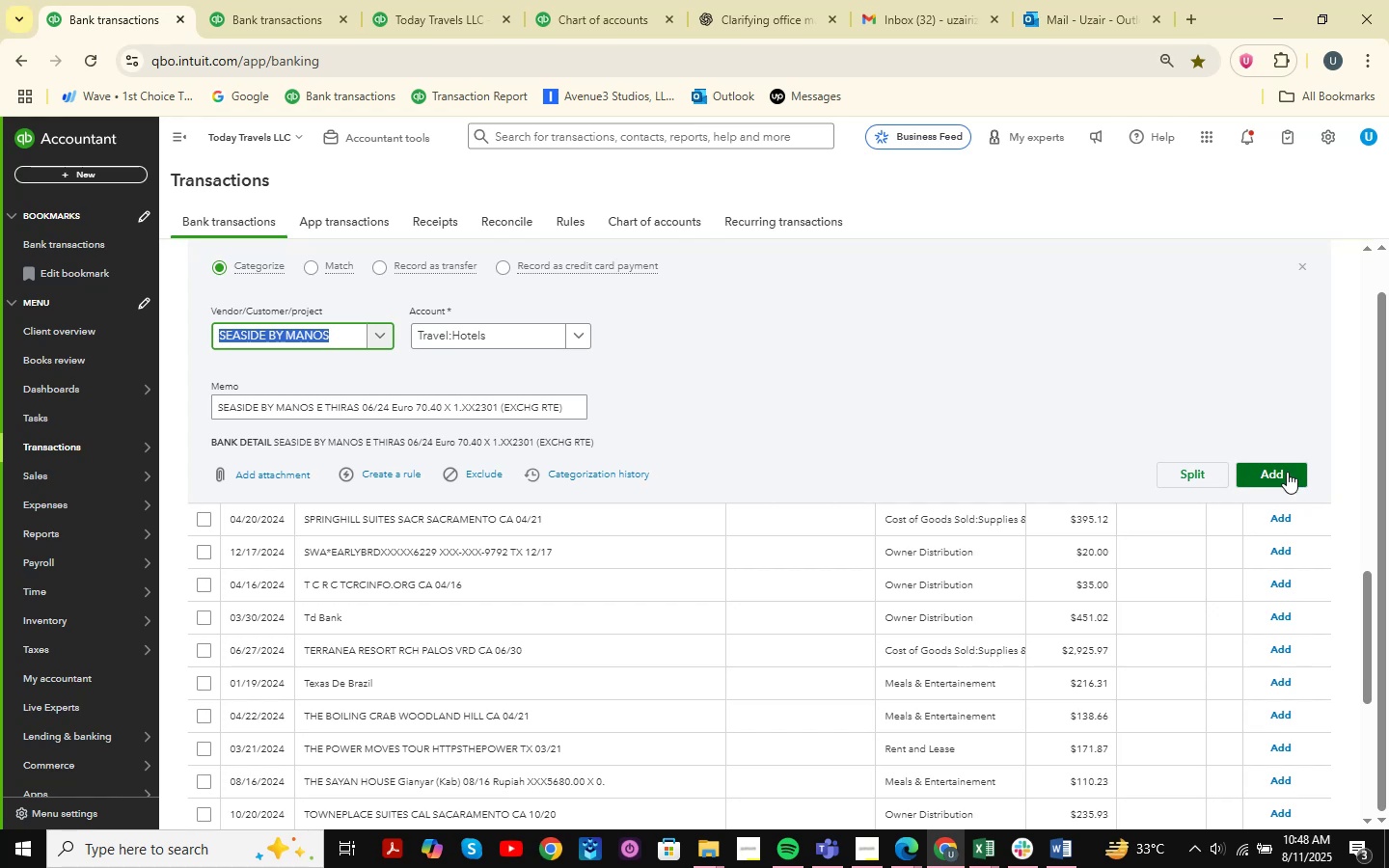 
left_click([1287, 472])
 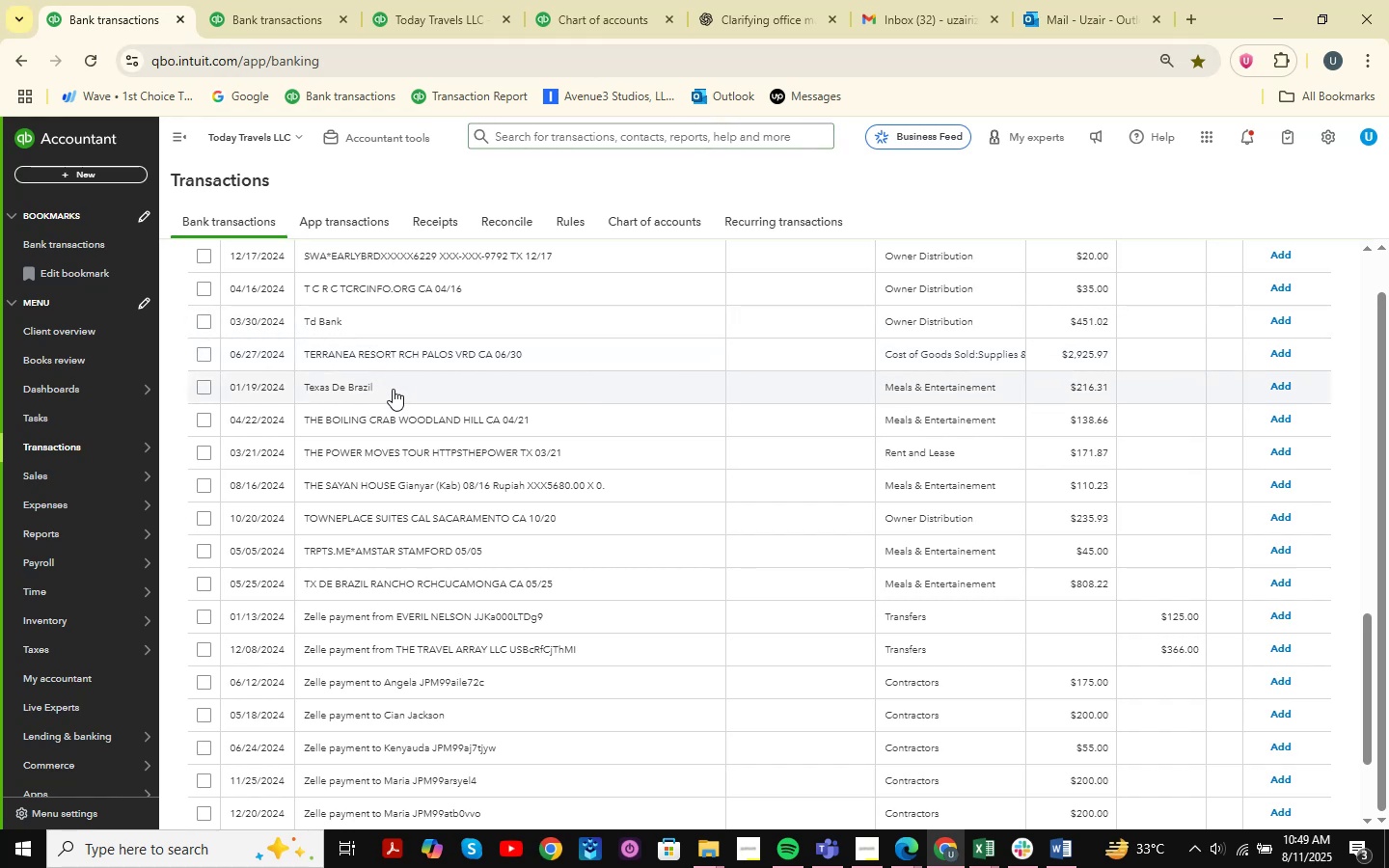 
wait(22.46)
 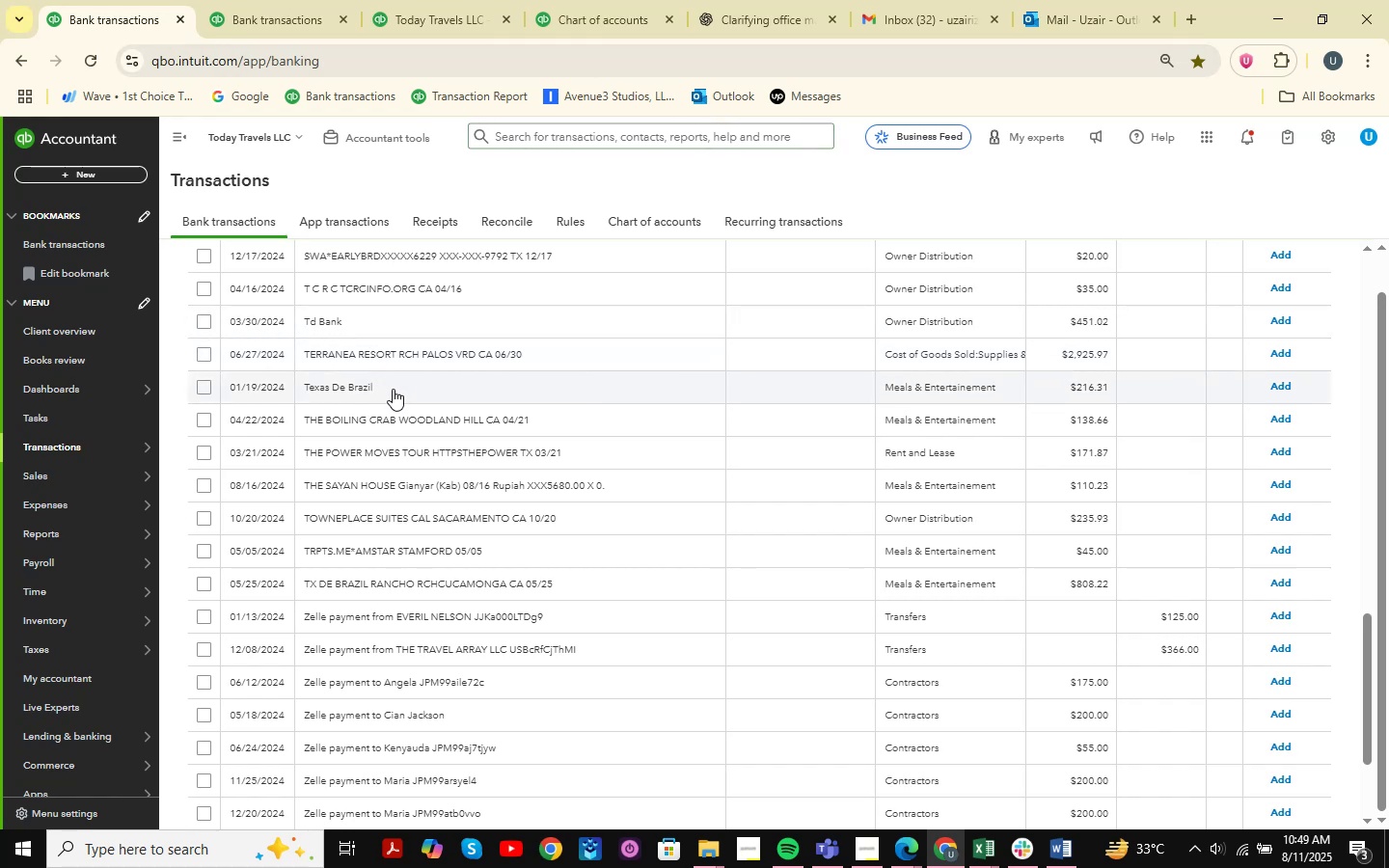 
left_click([377, 516])
 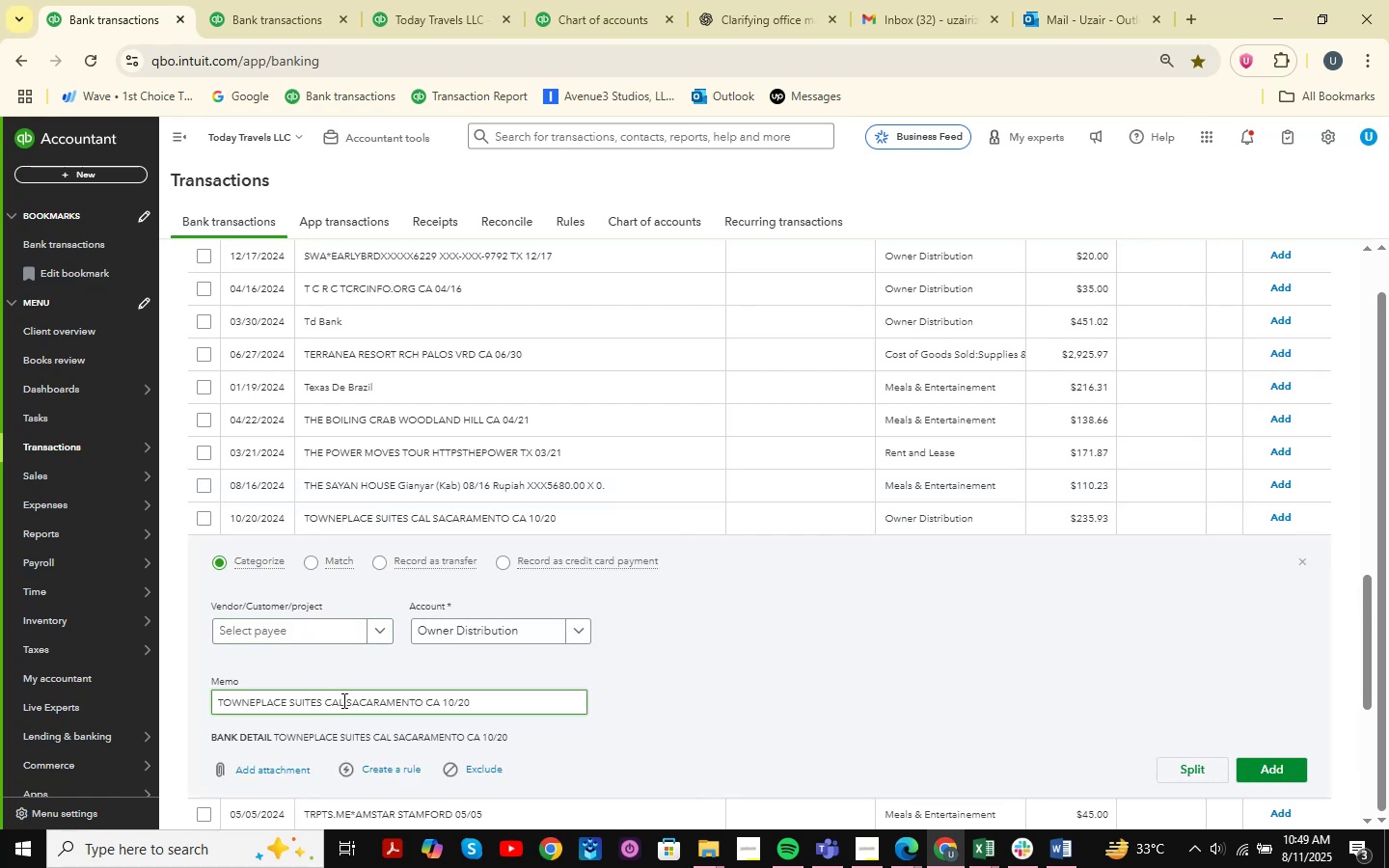 
left_click_drag(start_coordinate=[319, 703], to_coordinate=[206, 691])
 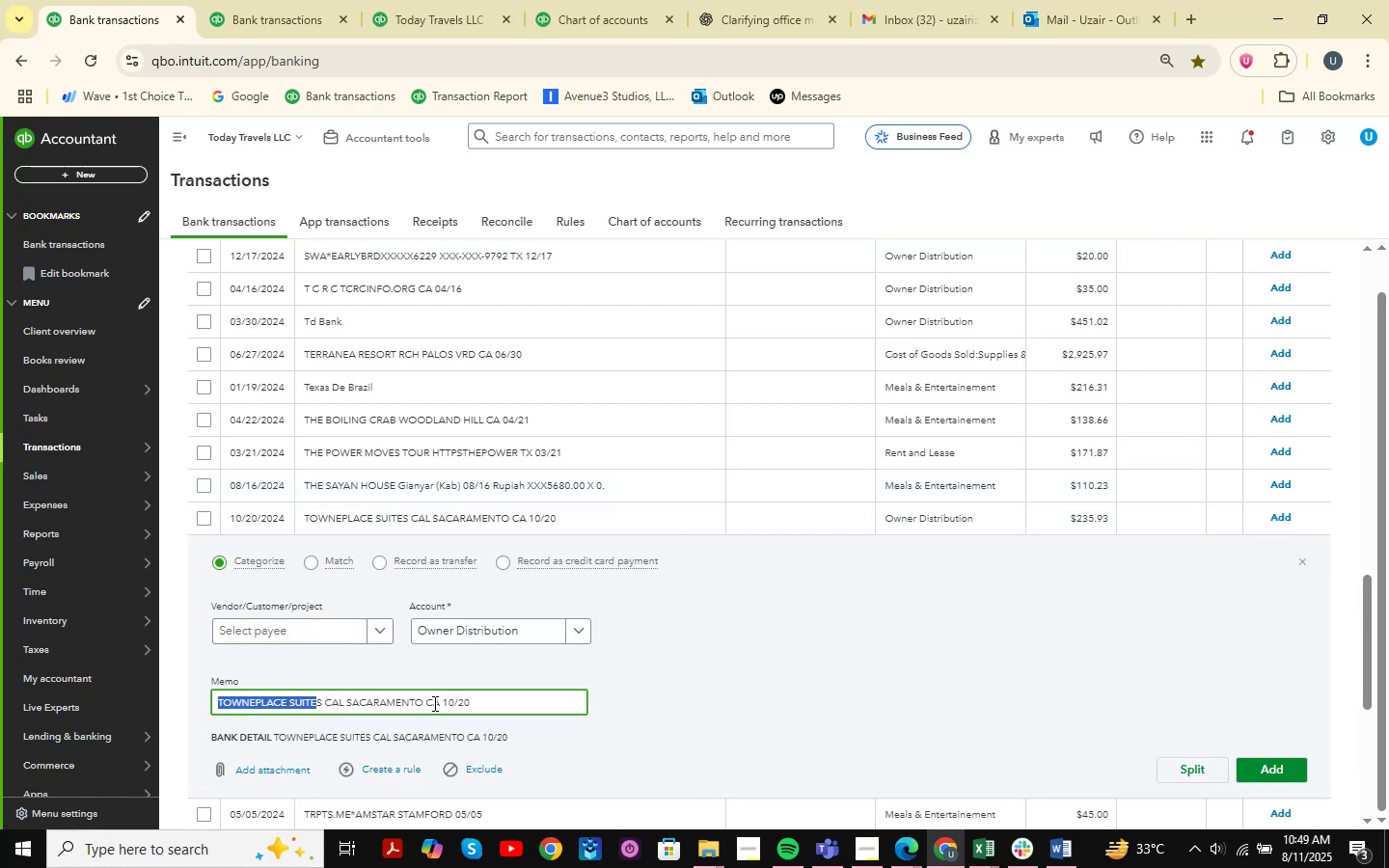 
left_click_drag(start_coordinate=[440, 703], to_coordinate=[163, 688])
 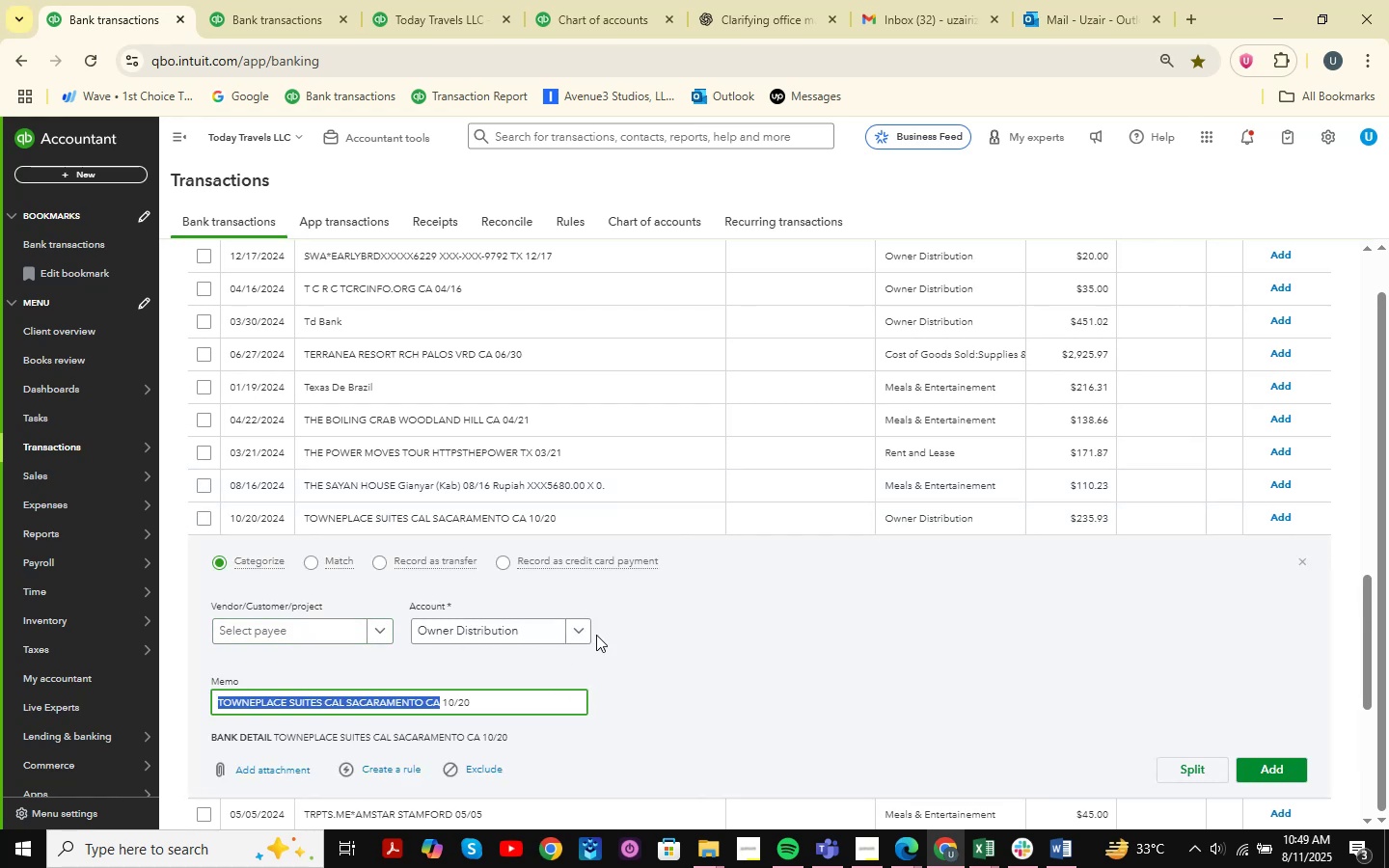 
key(Shift+ShiftLeft)
 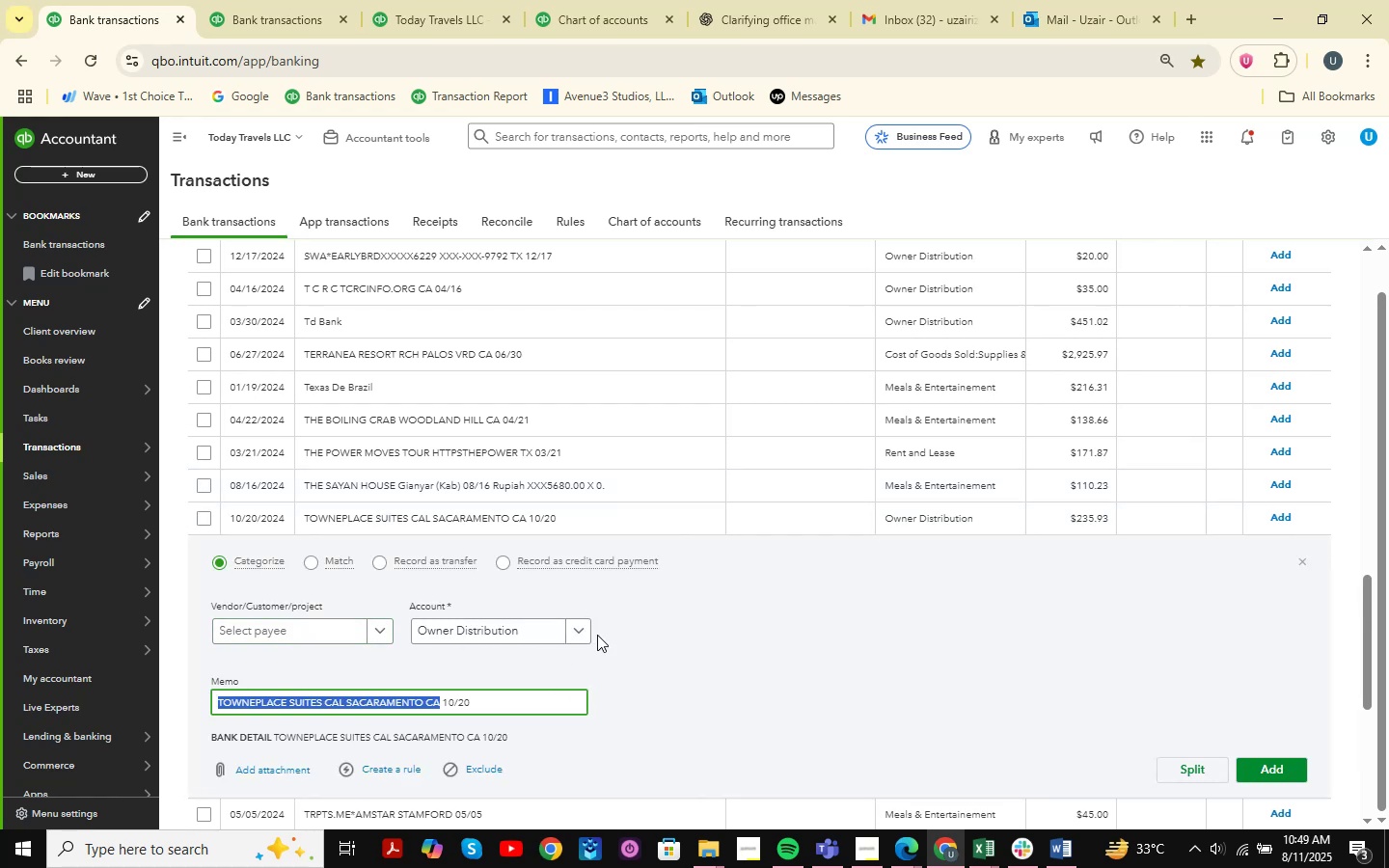 
hold_key(key=ControlLeft, duration=0.93)
 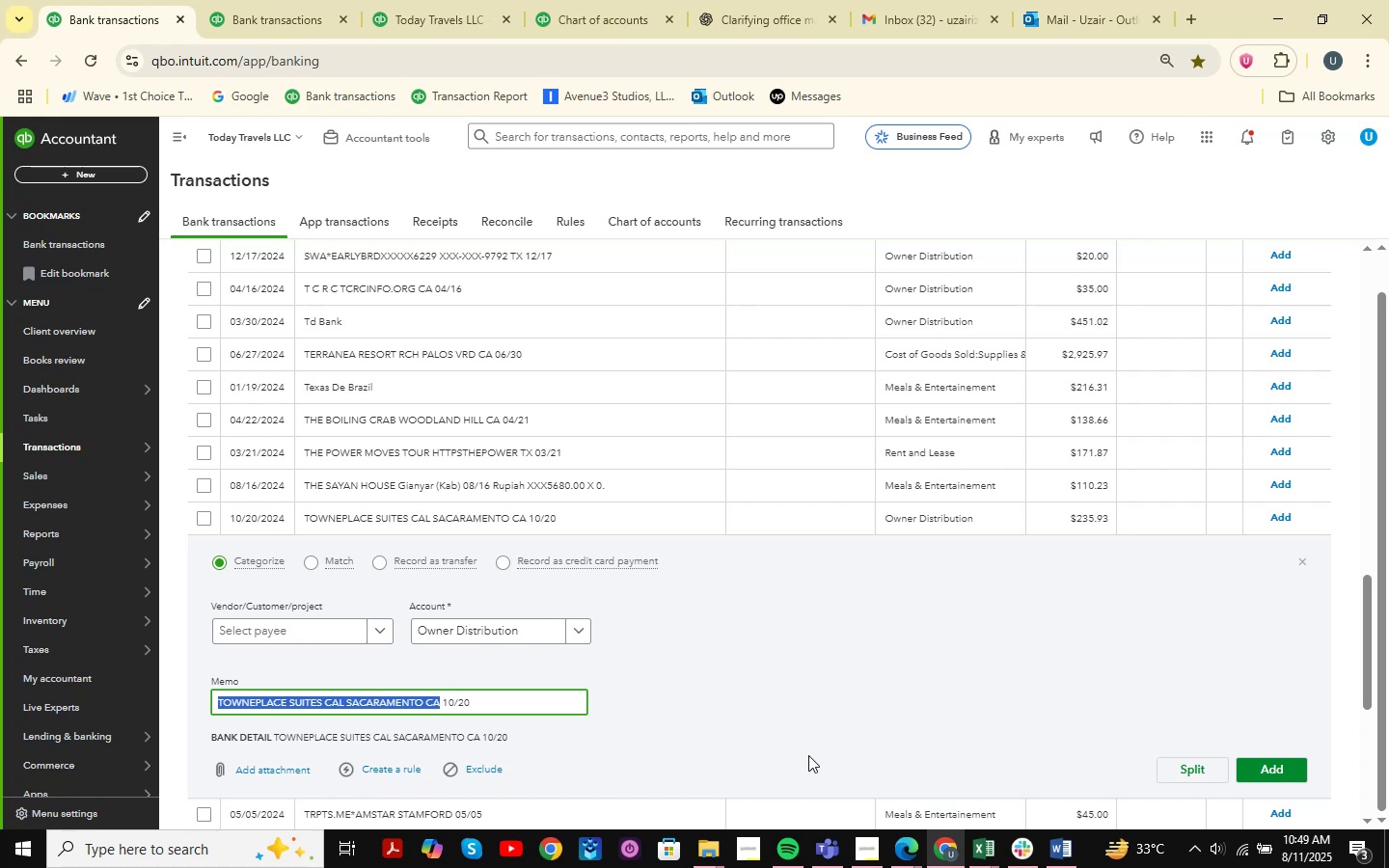 
hold_key(key=C, duration=0.42)
 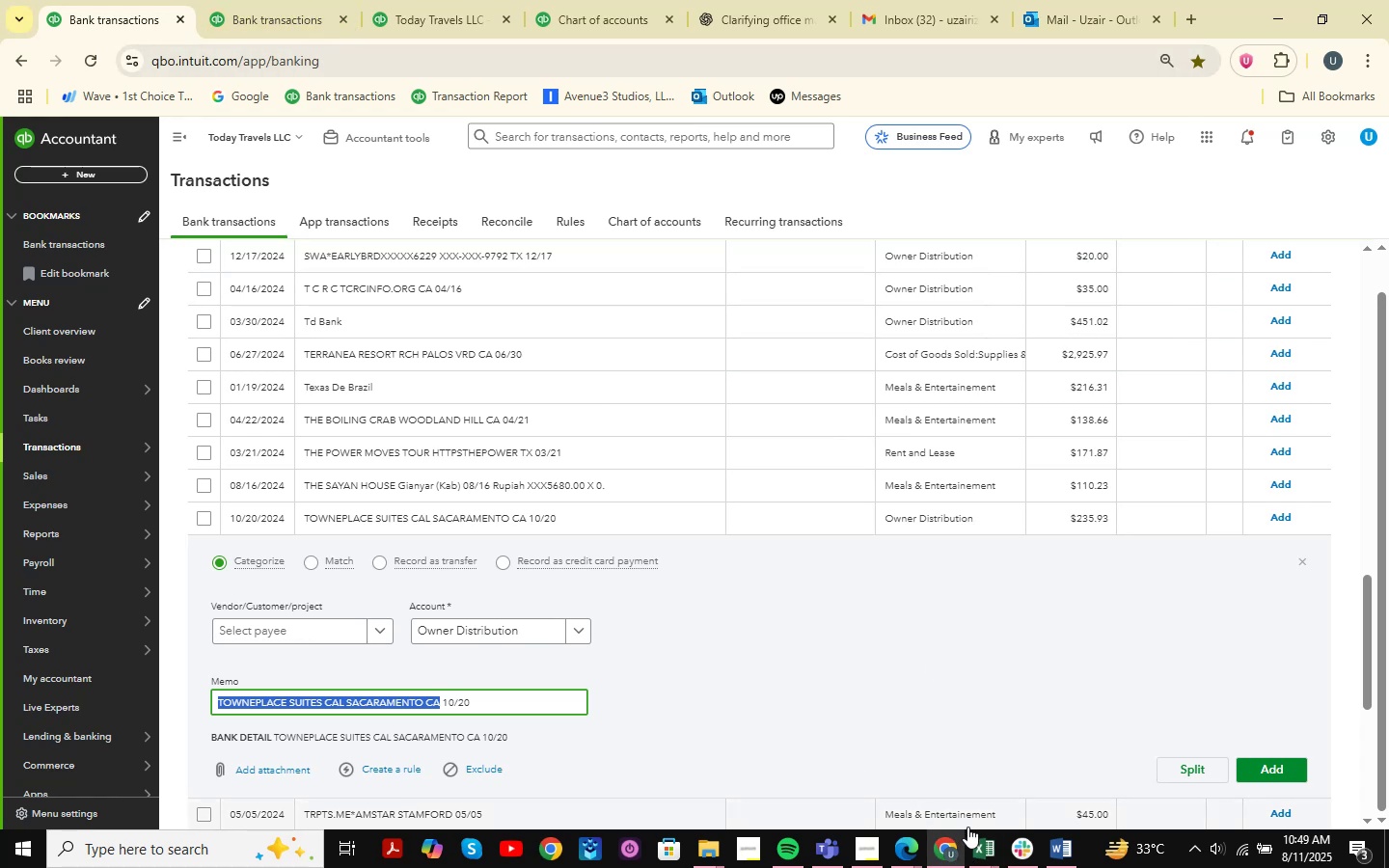 
left_click([775, 19])
 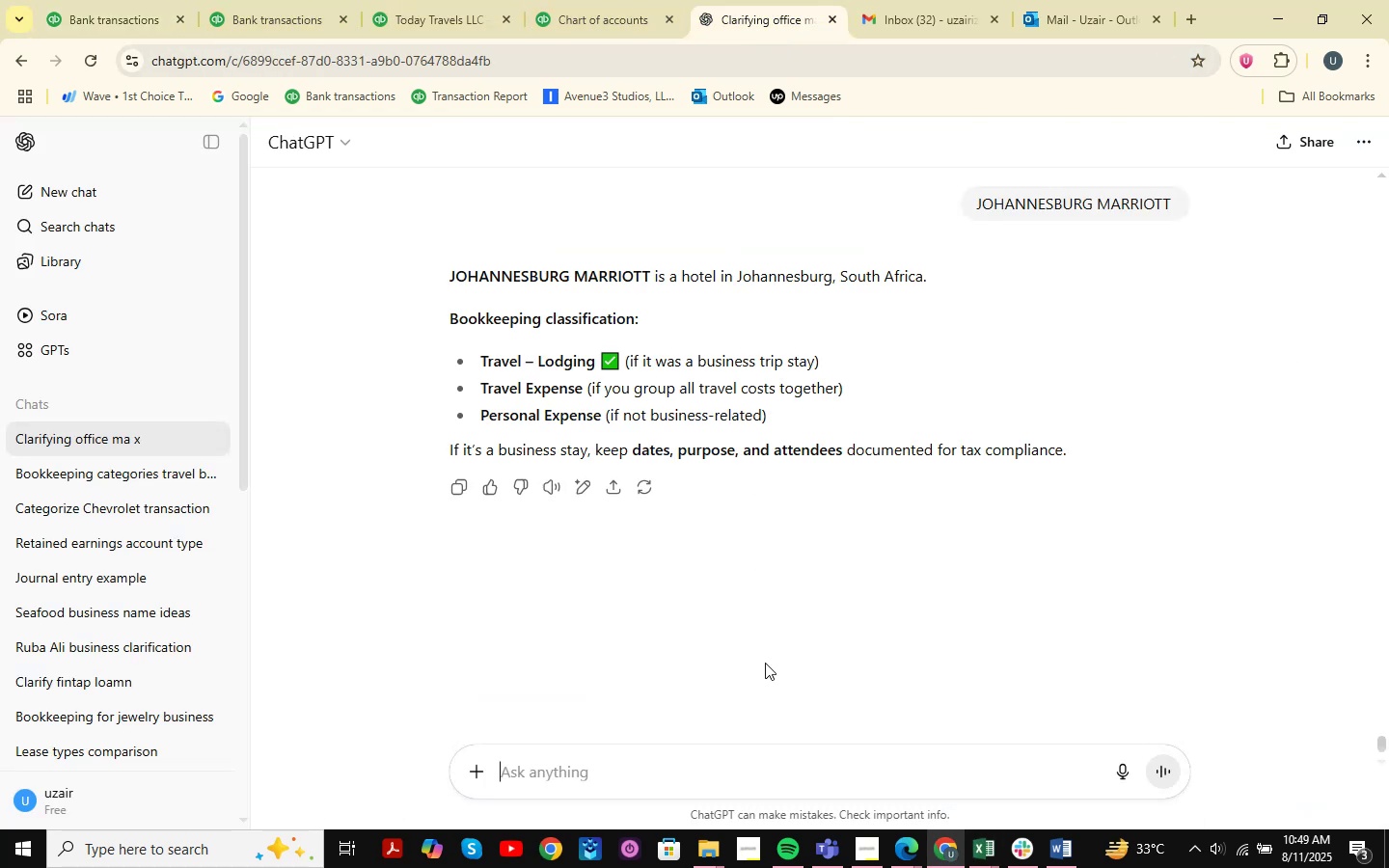 
key(Control+V)
 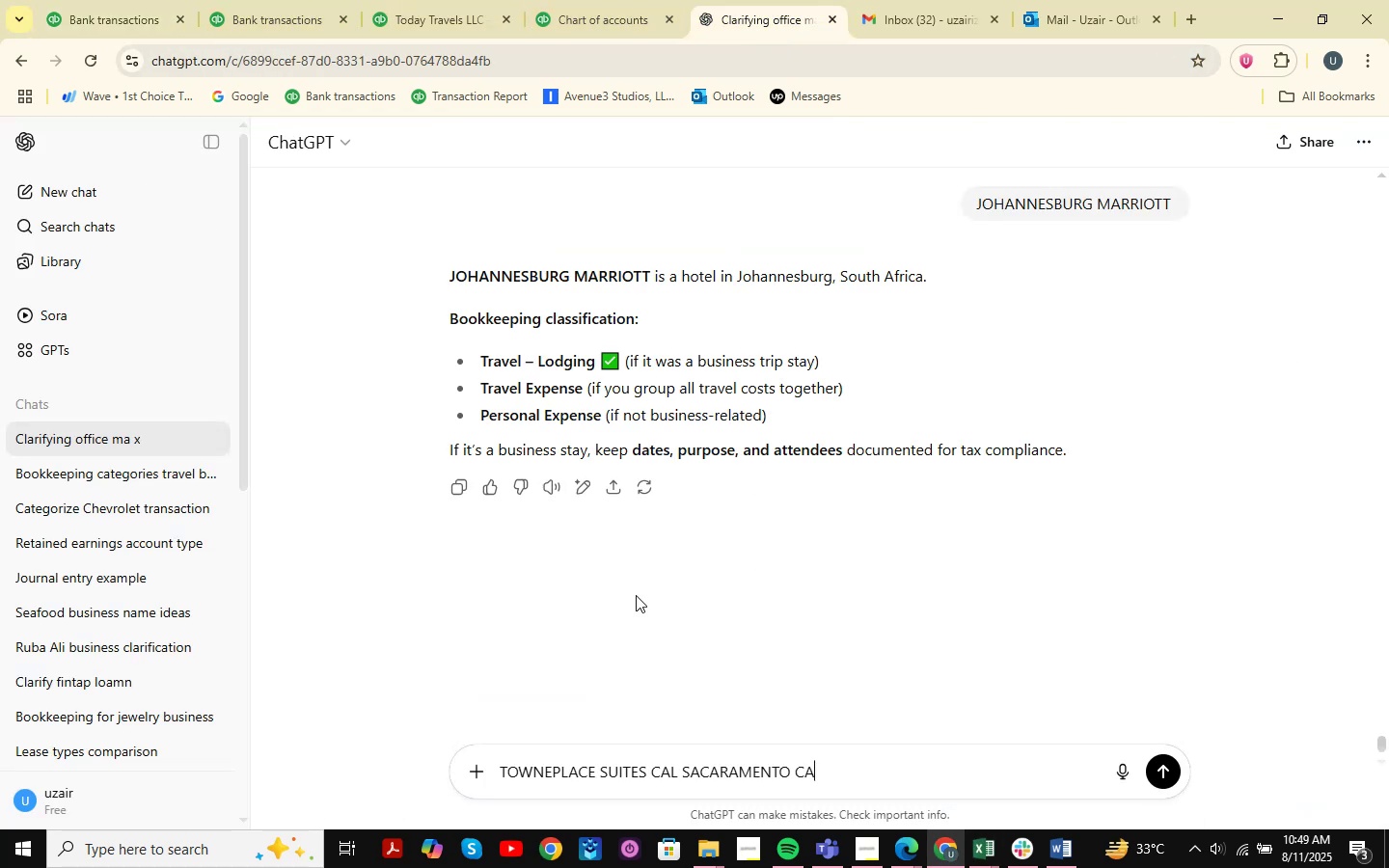 
key(NumpadEnter)
 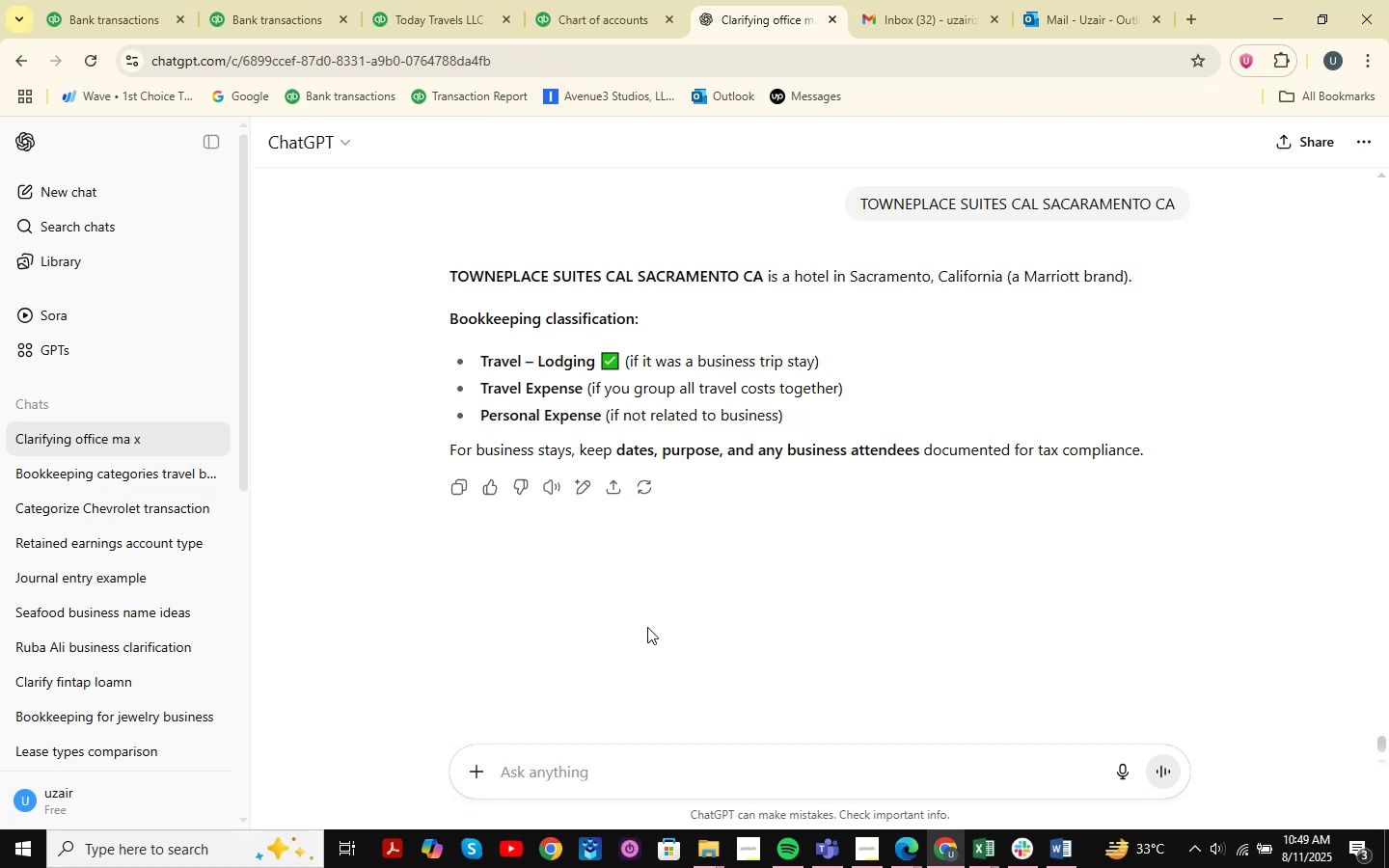 
wait(21.85)
 